 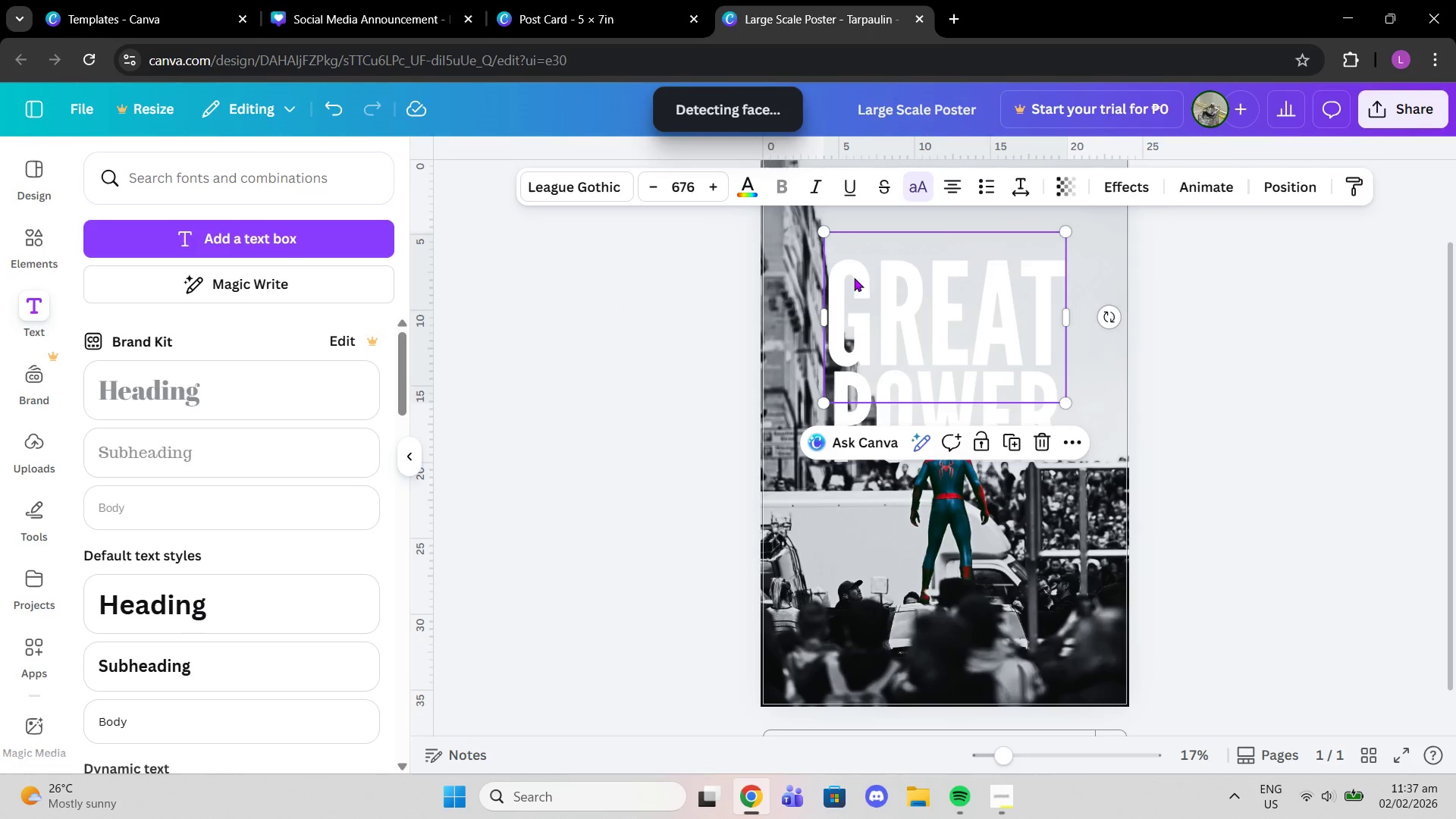 
left_click([587, 179])
 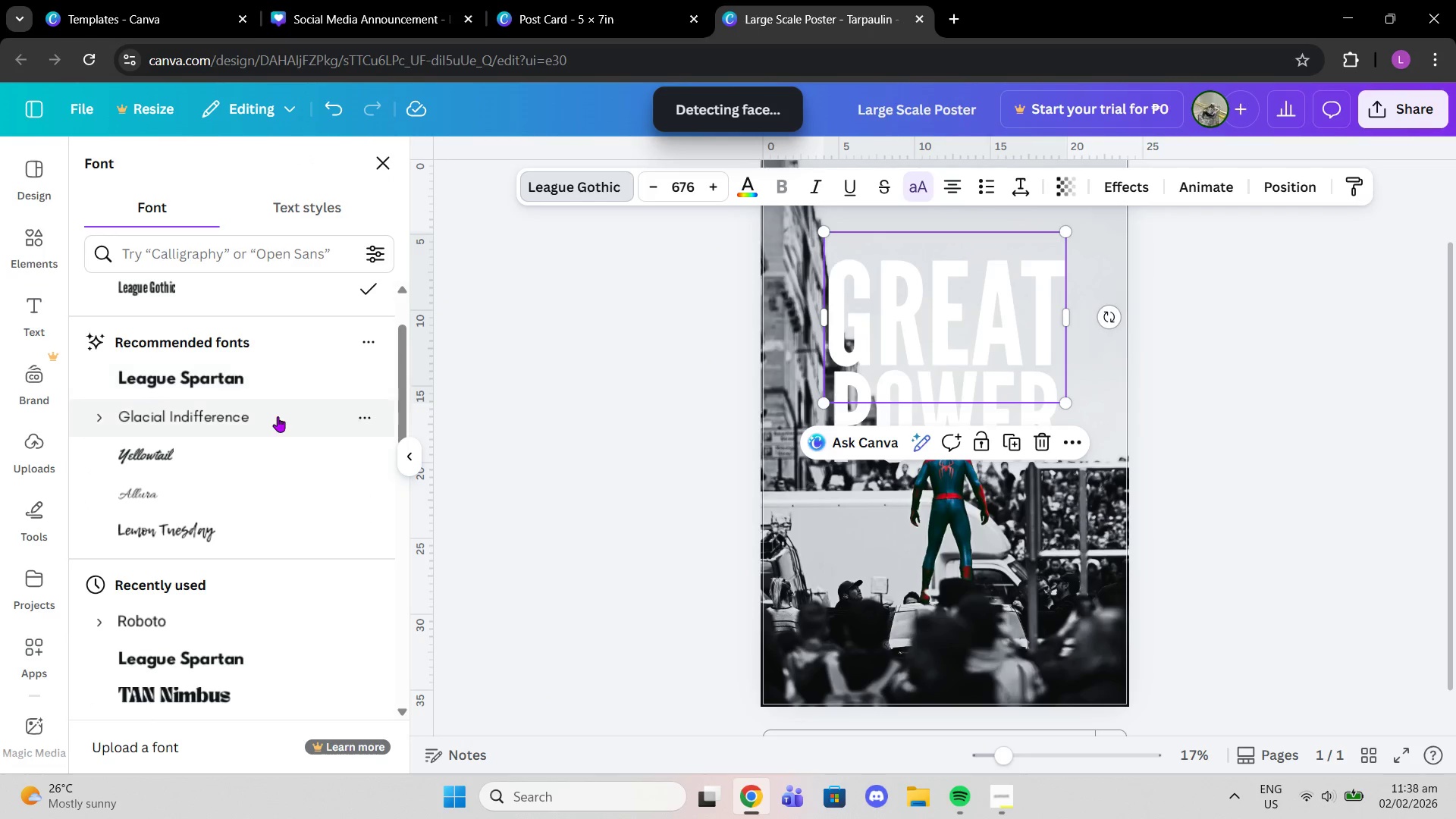 
left_click([278, 416])
 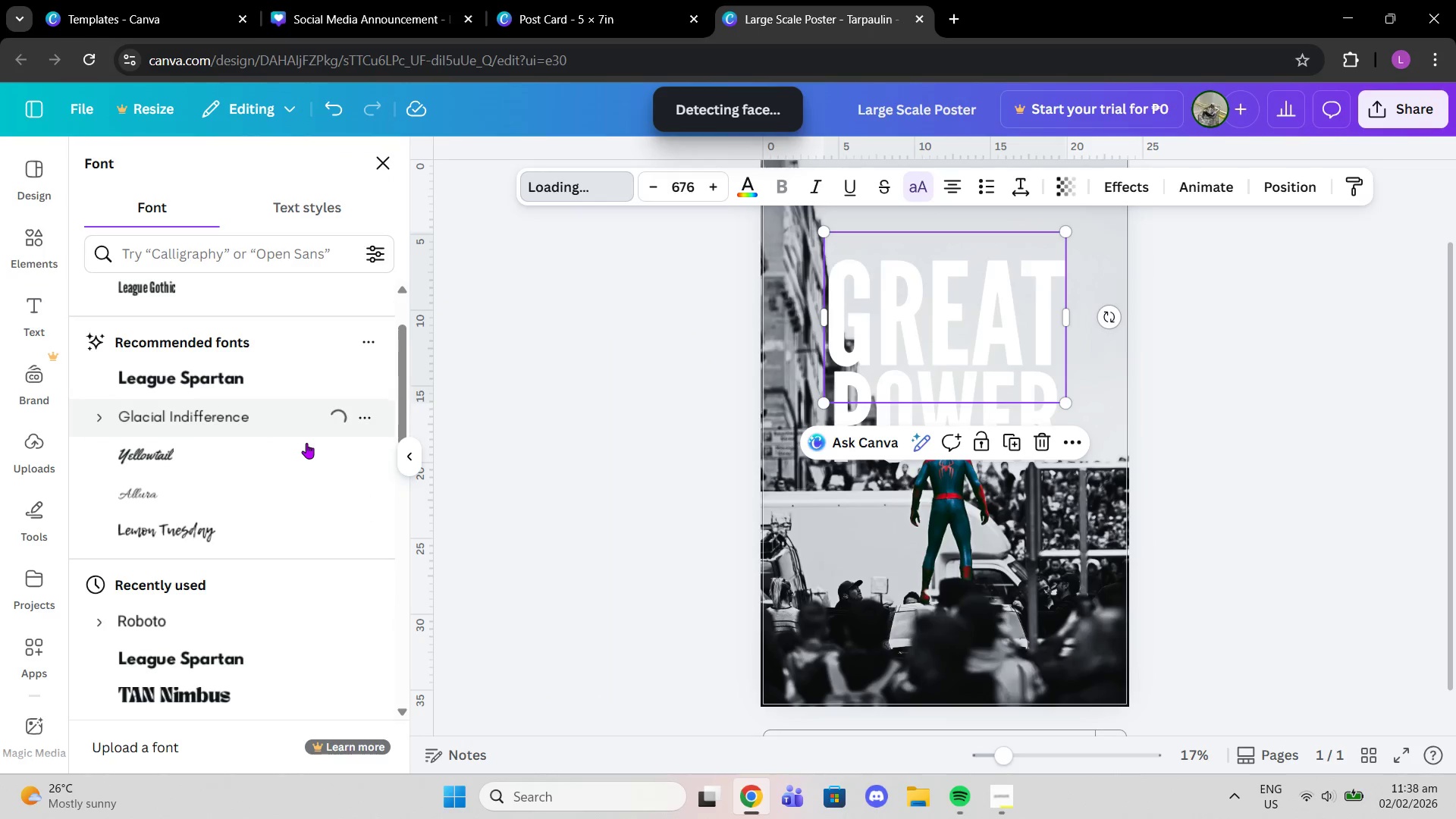 
scroll: coordinate [306, 443], scroll_direction: up, amount: 1.0
 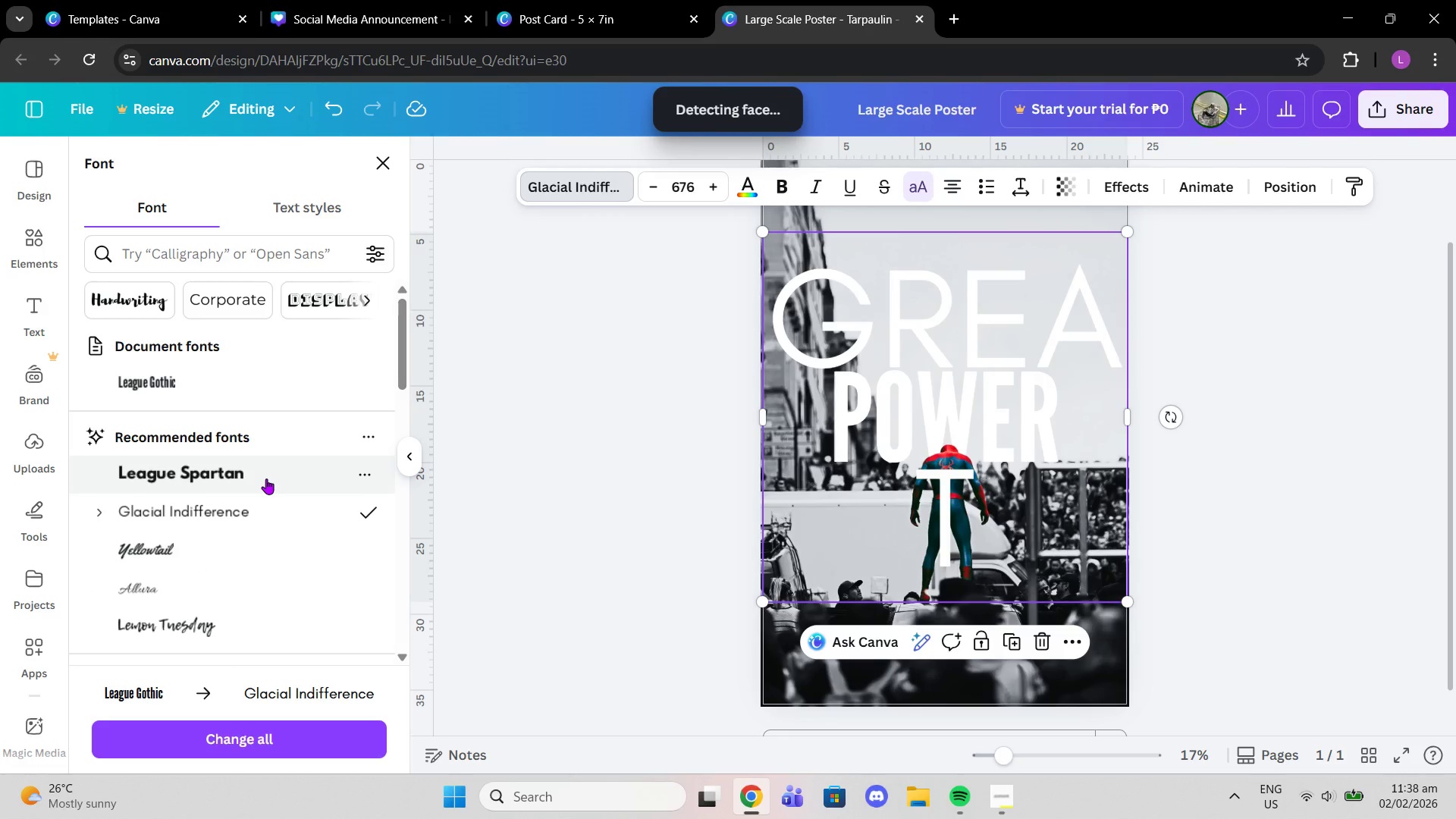 
left_click([266, 479])
 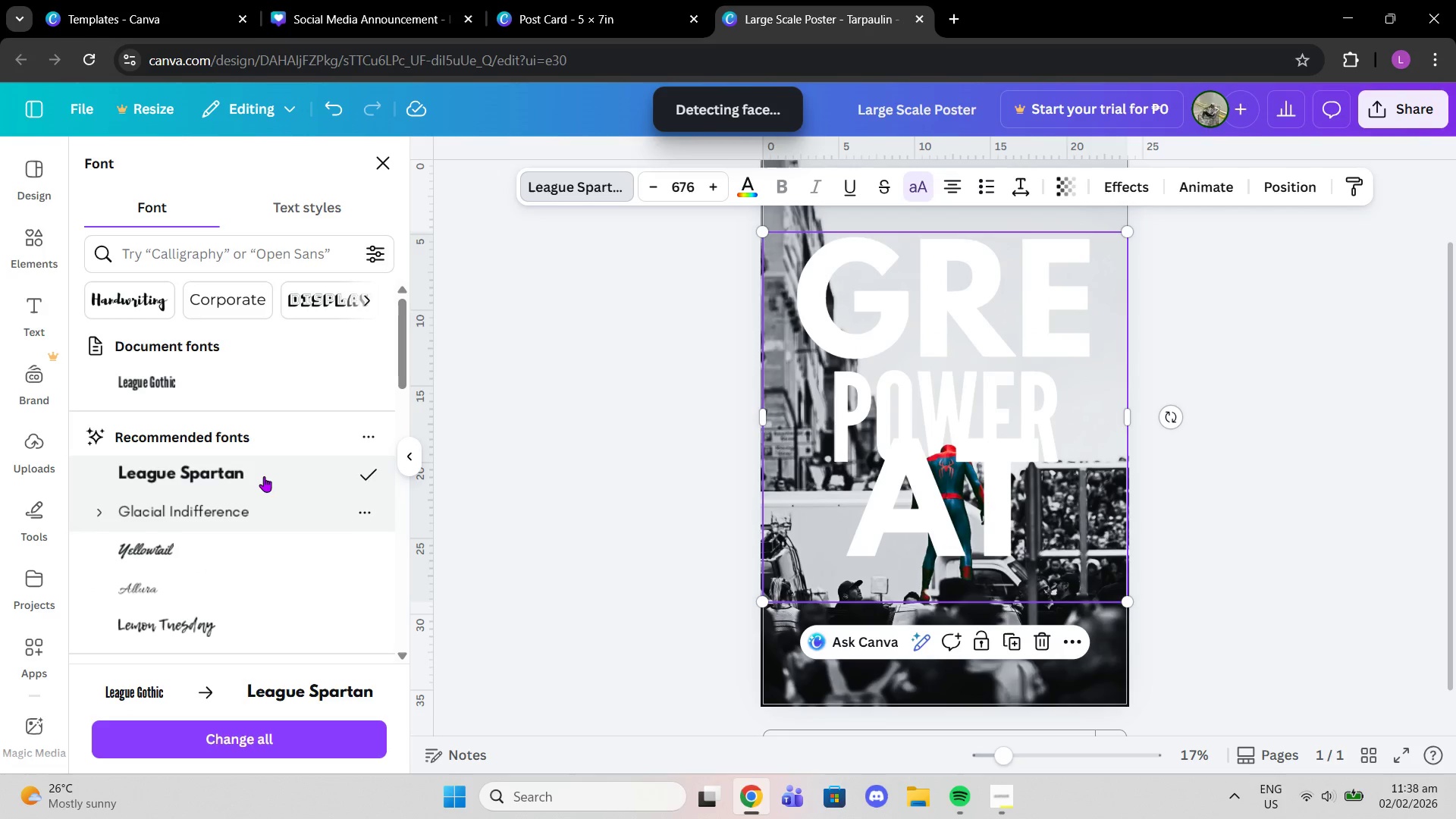 
scroll: coordinate [251, 434], scroll_direction: down, amount: 3.0
 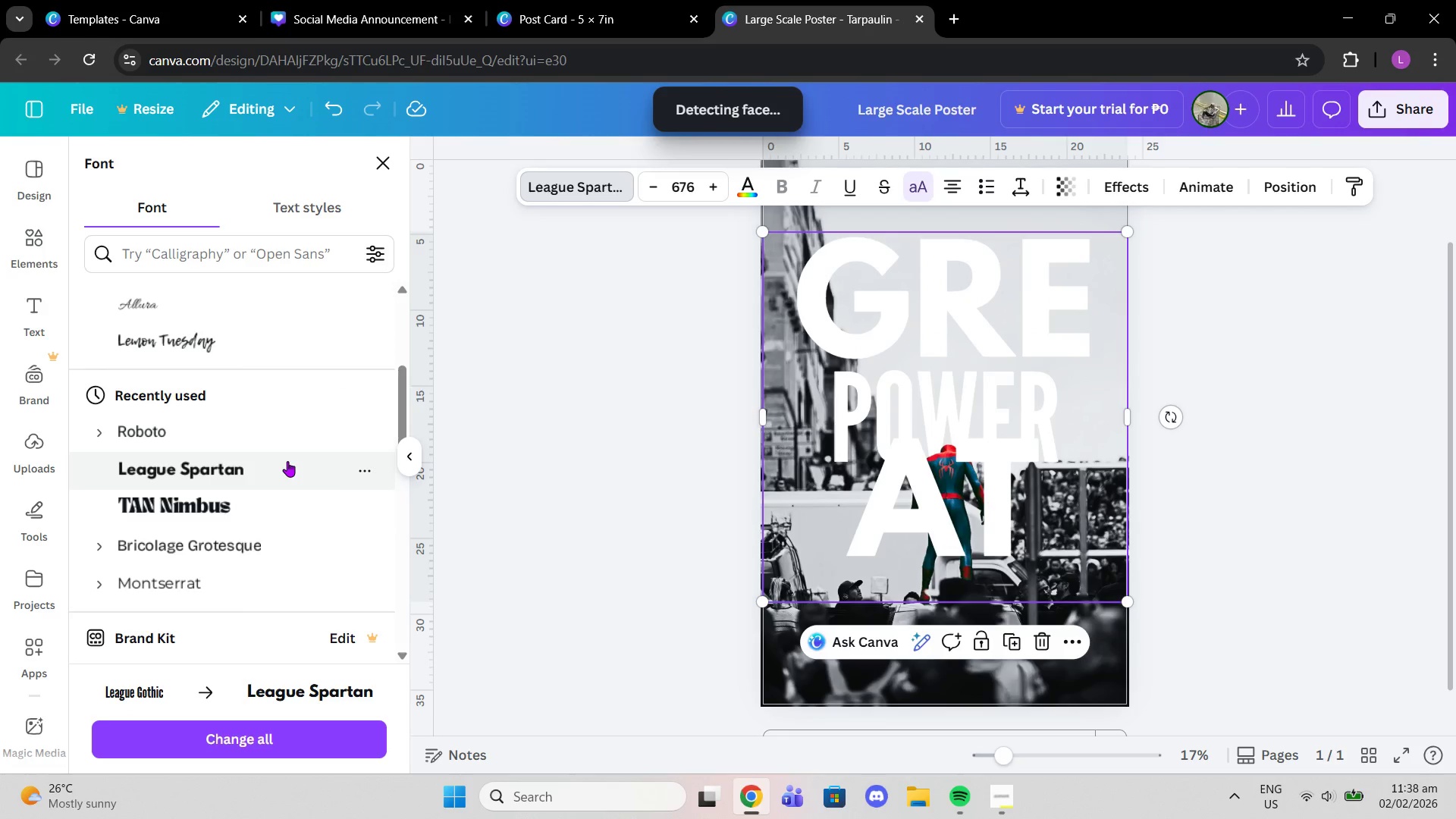 
left_click([287, 461])
 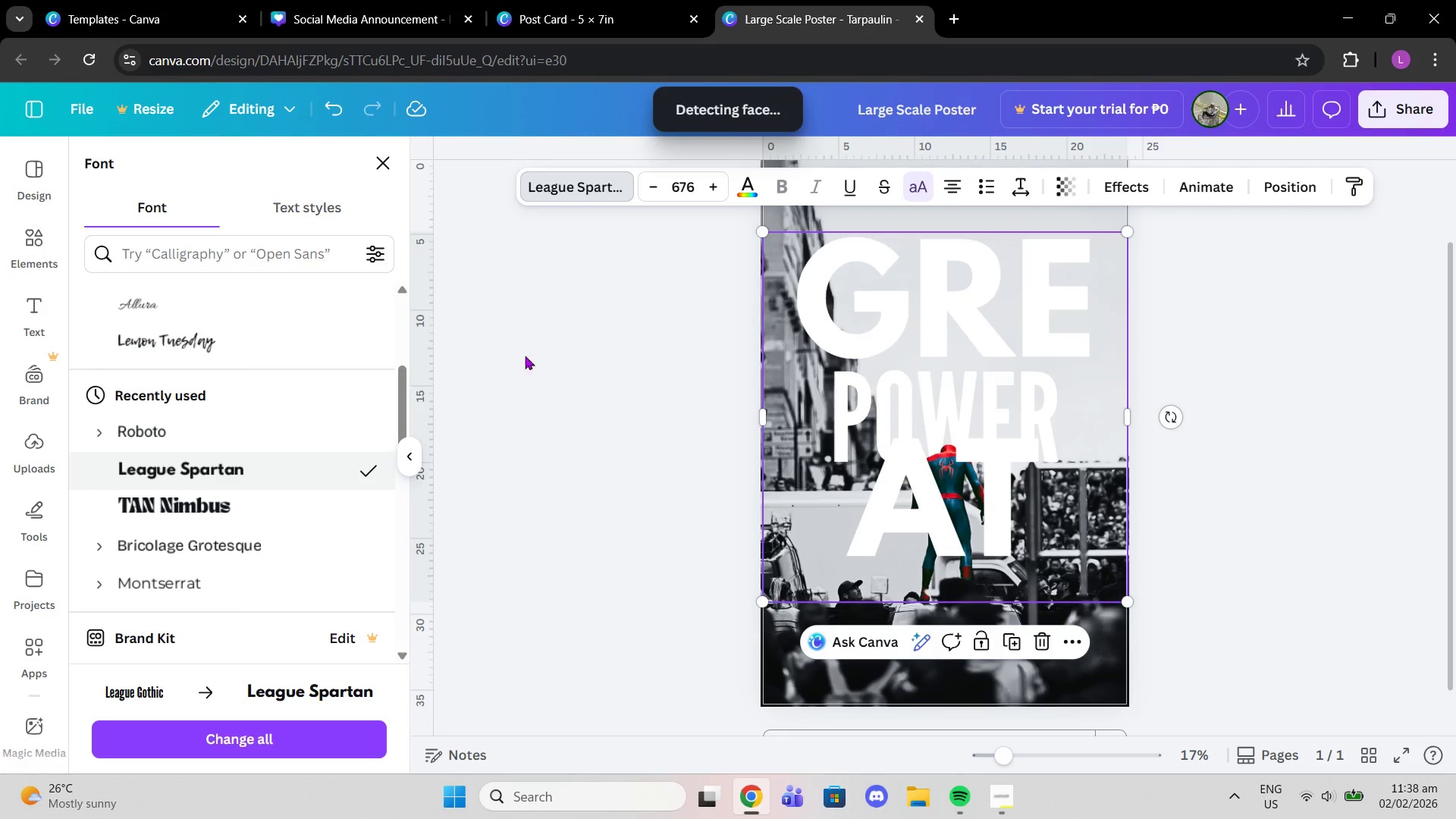 
left_click([658, 182])
 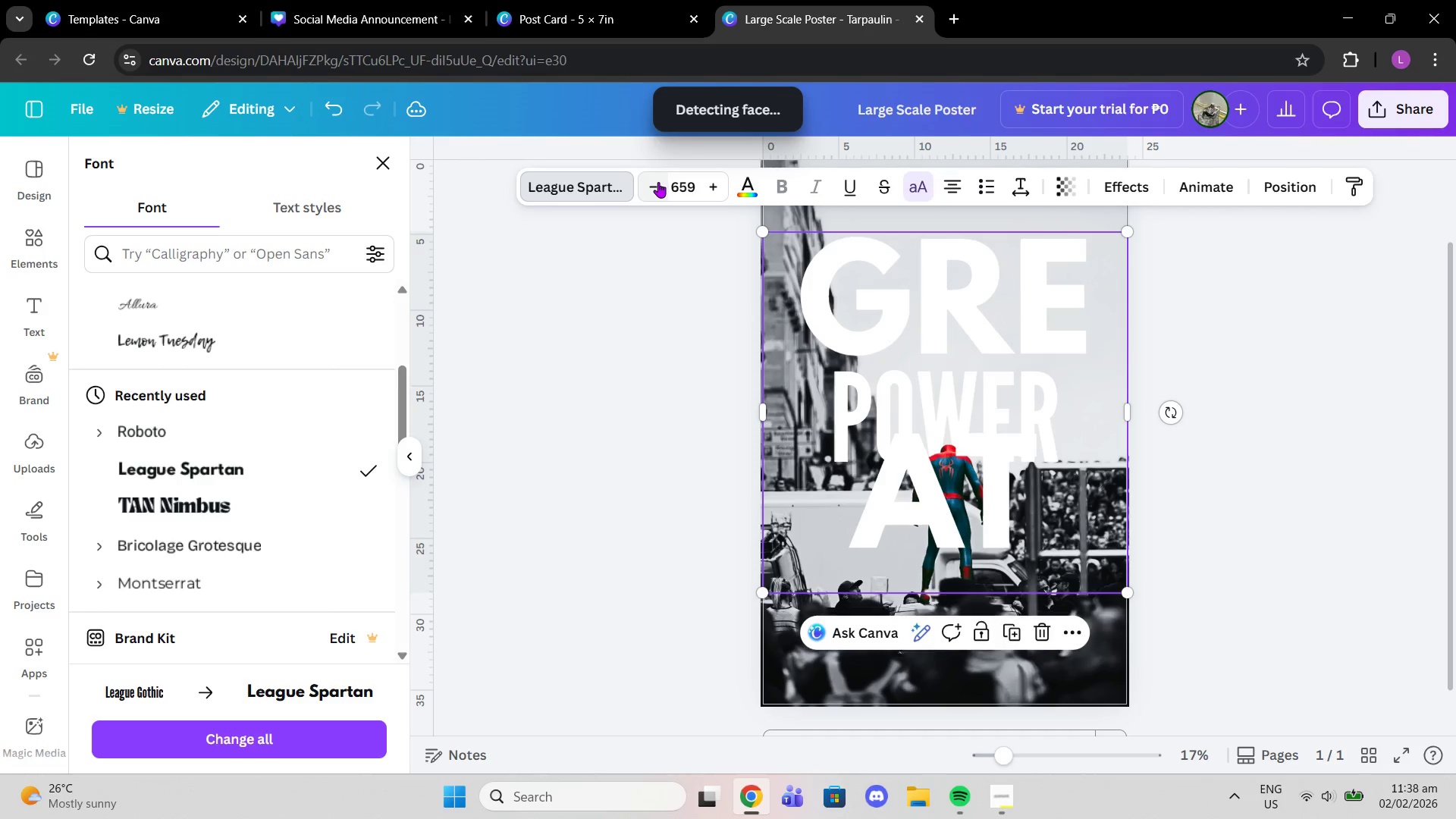 
double_click([658, 182])
 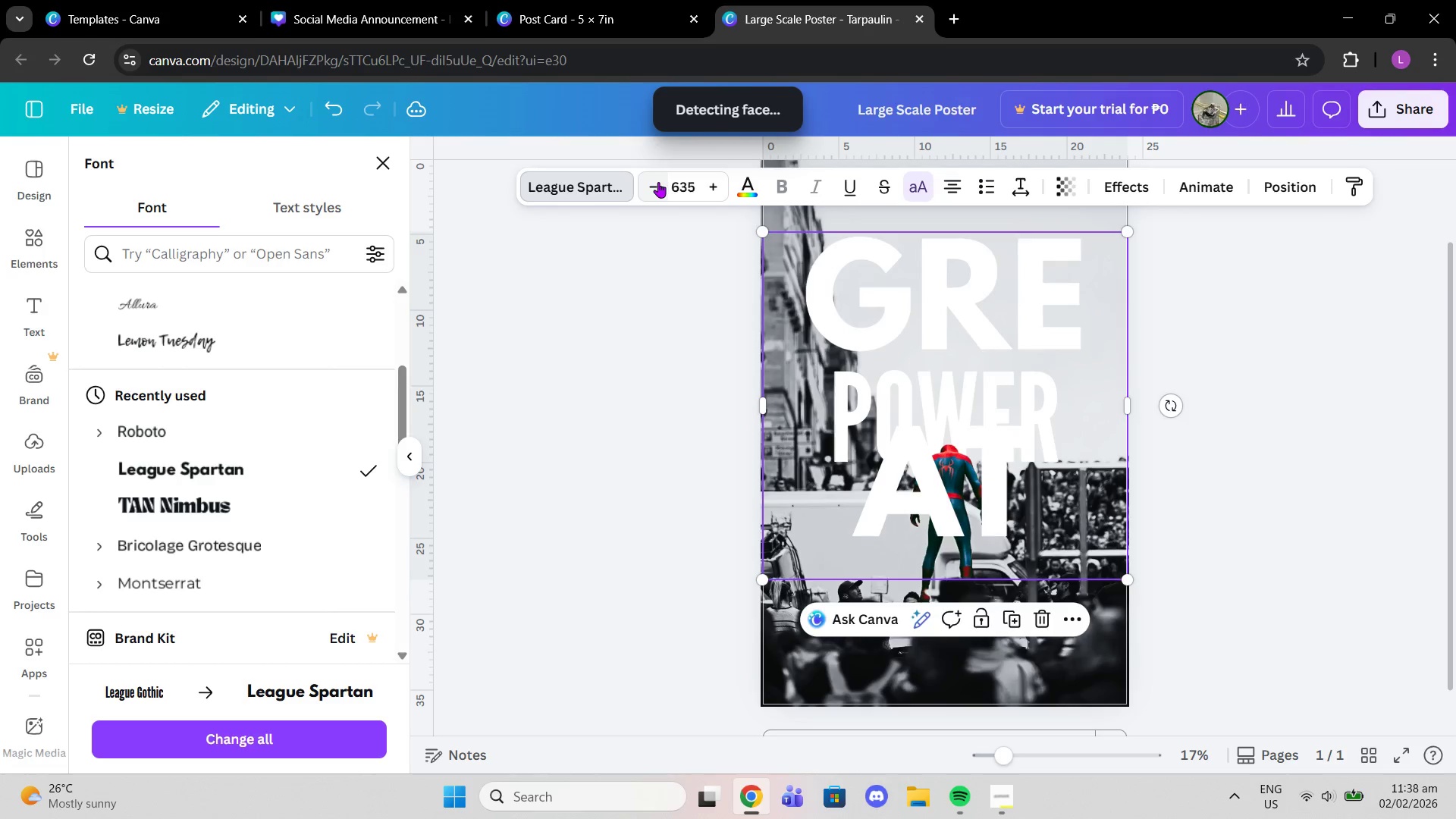 
left_click([658, 182])
 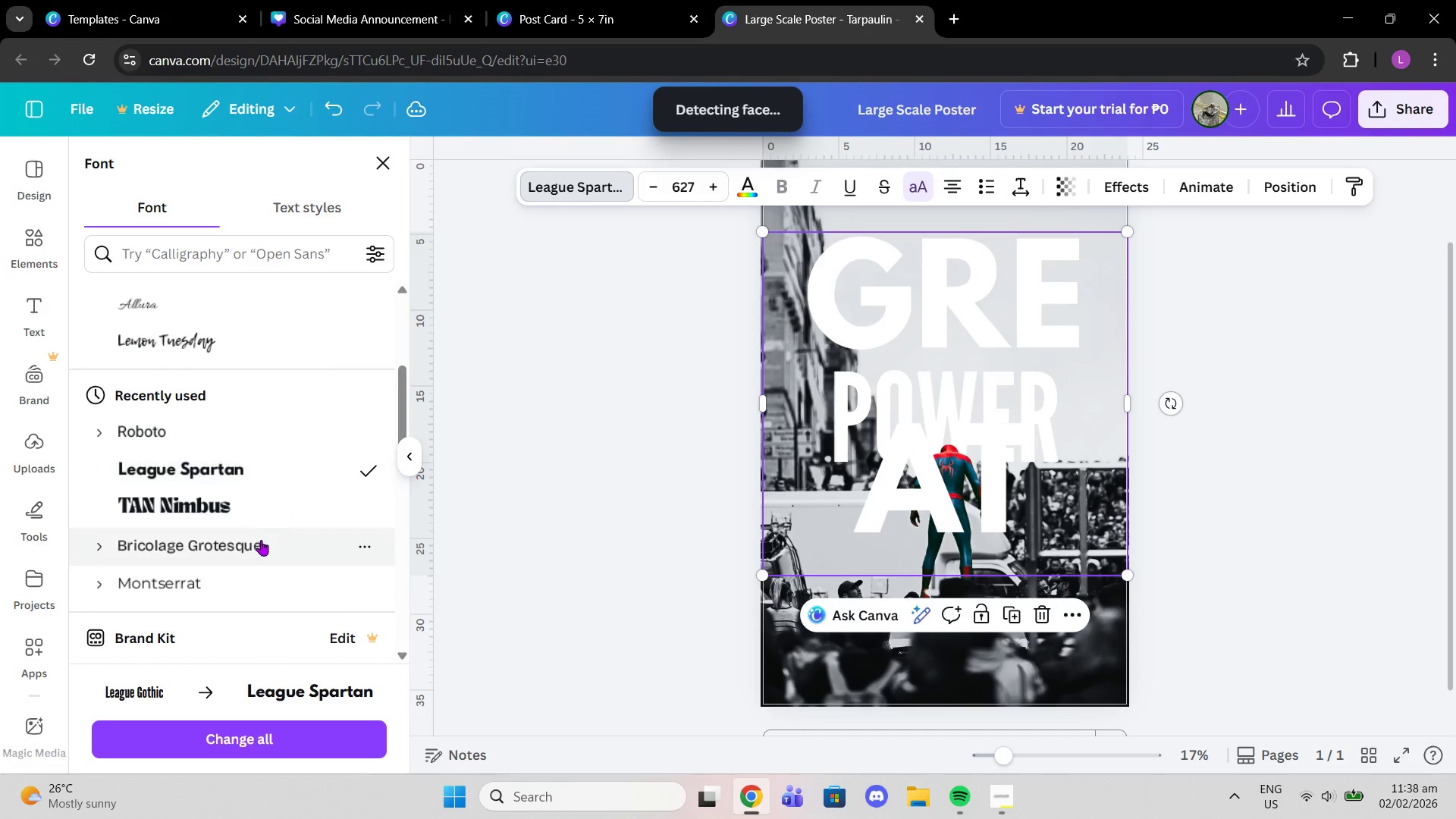 
left_click([259, 542])
 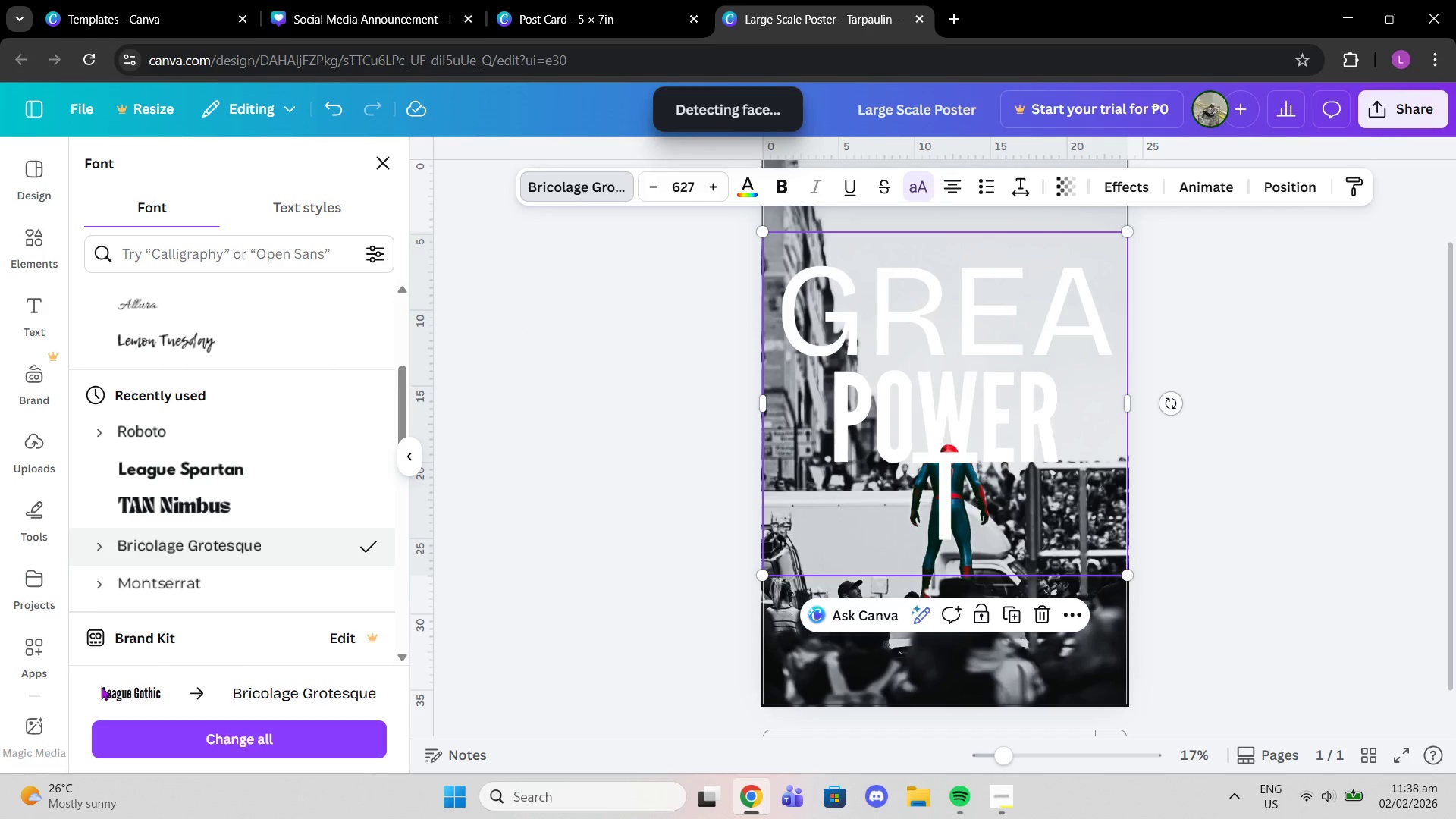 
left_click([176, 571])
 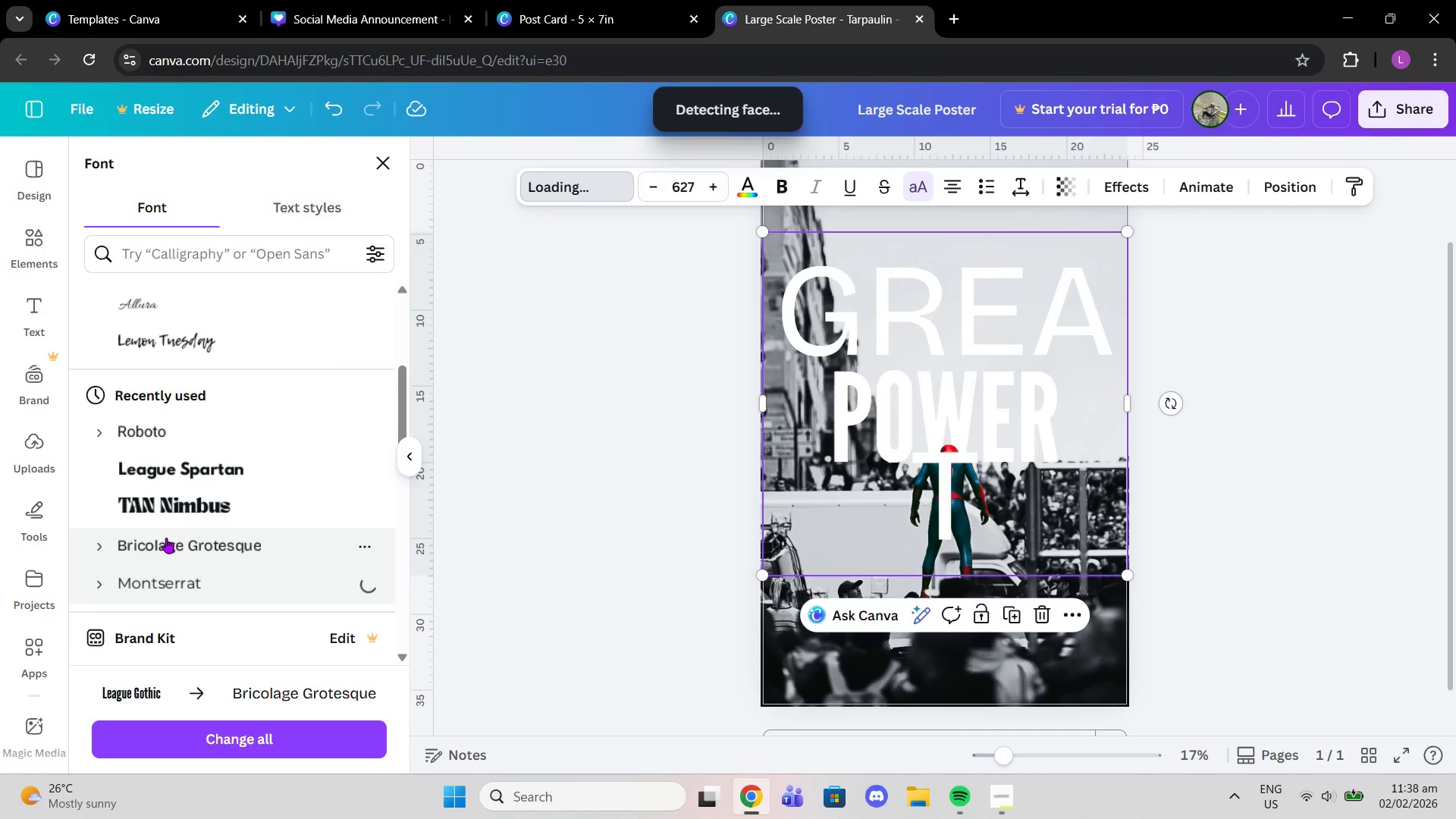 
scroll: coordinate [186, 551], scroll_direction: down, amount: 7.0
 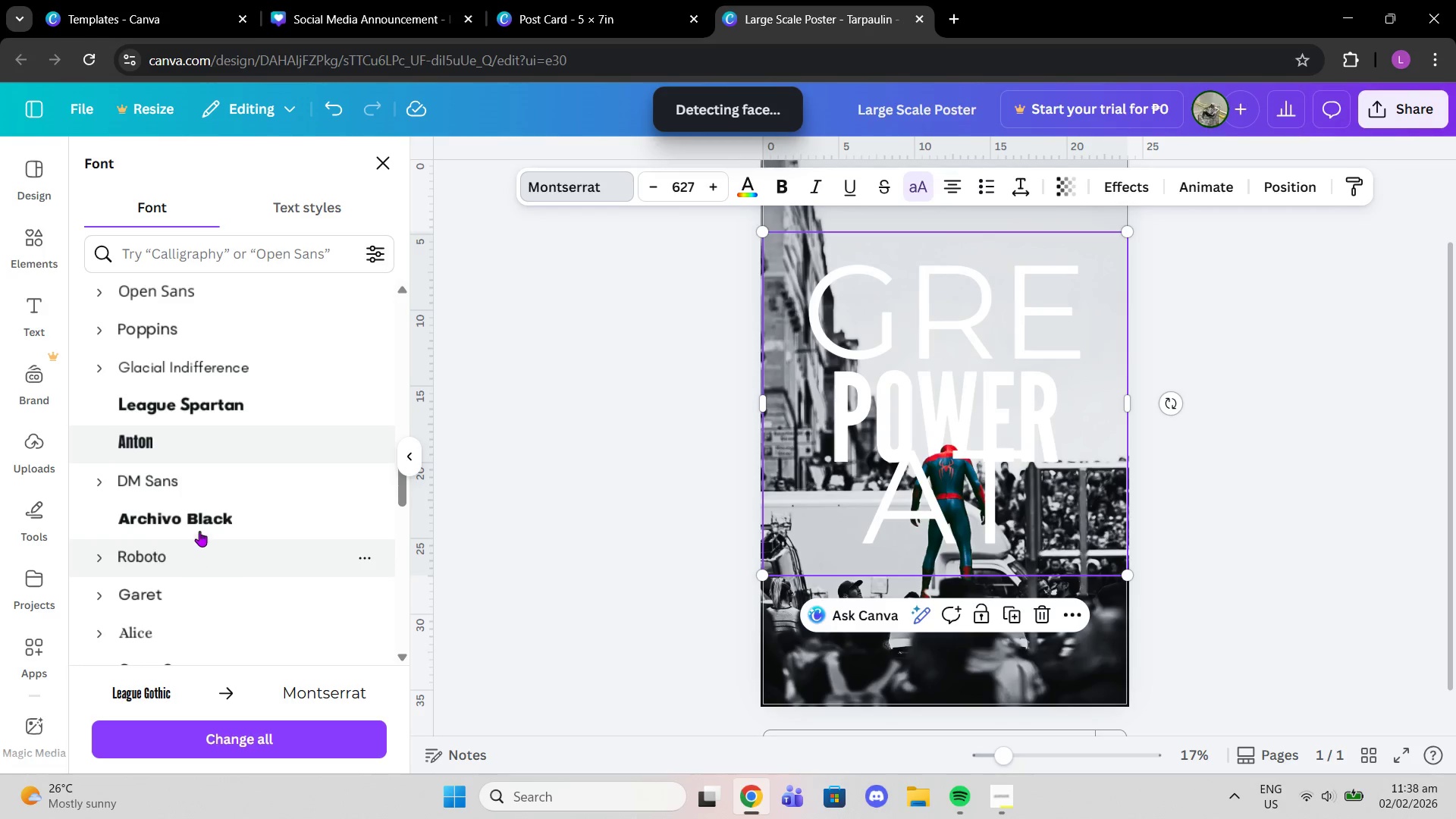 
left_click([200, 526])
 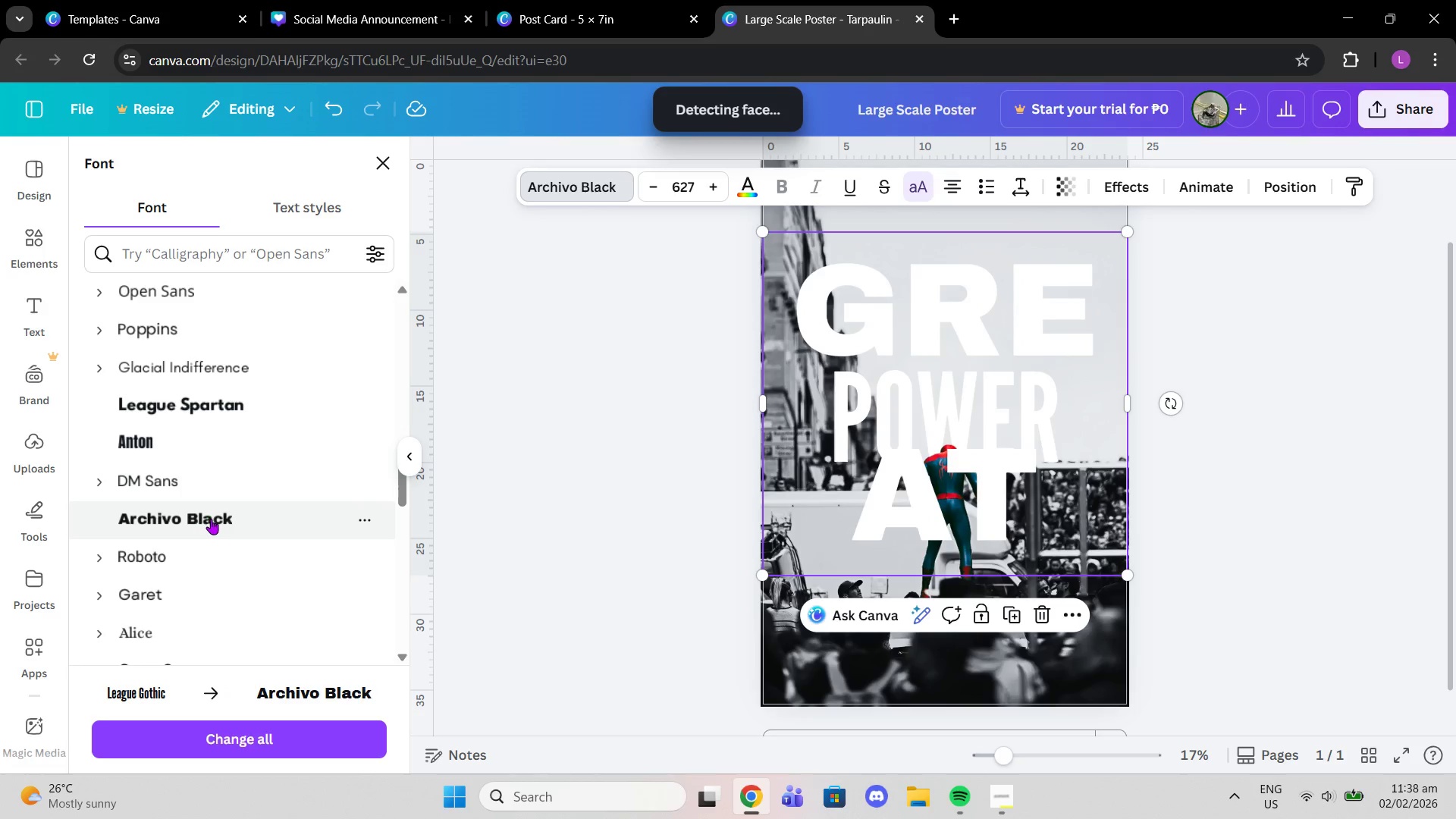 
scroll: coordinate [251, 536], scroll_direction: down, amount: 3.0
 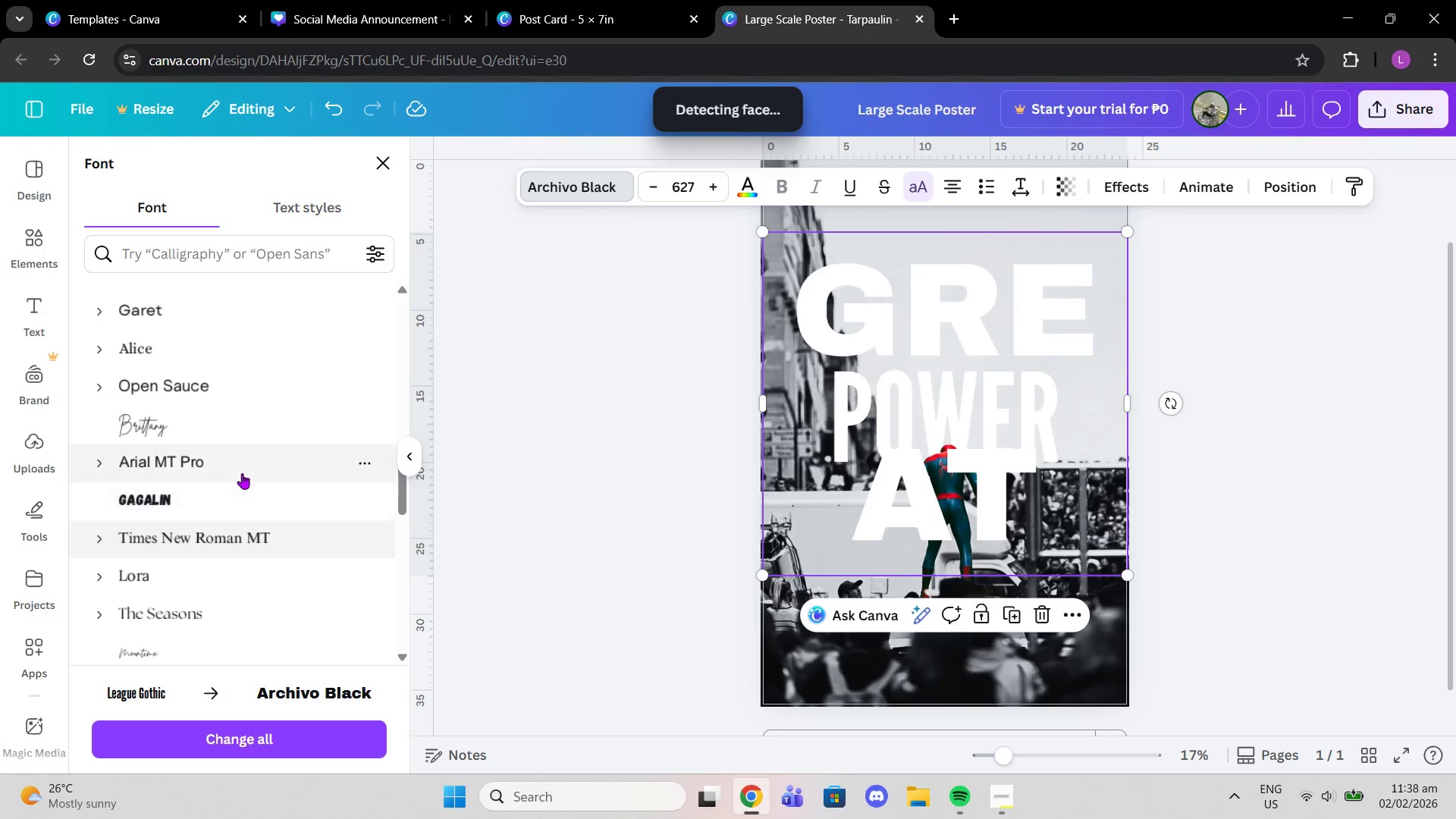 
left_click([242, 473])
 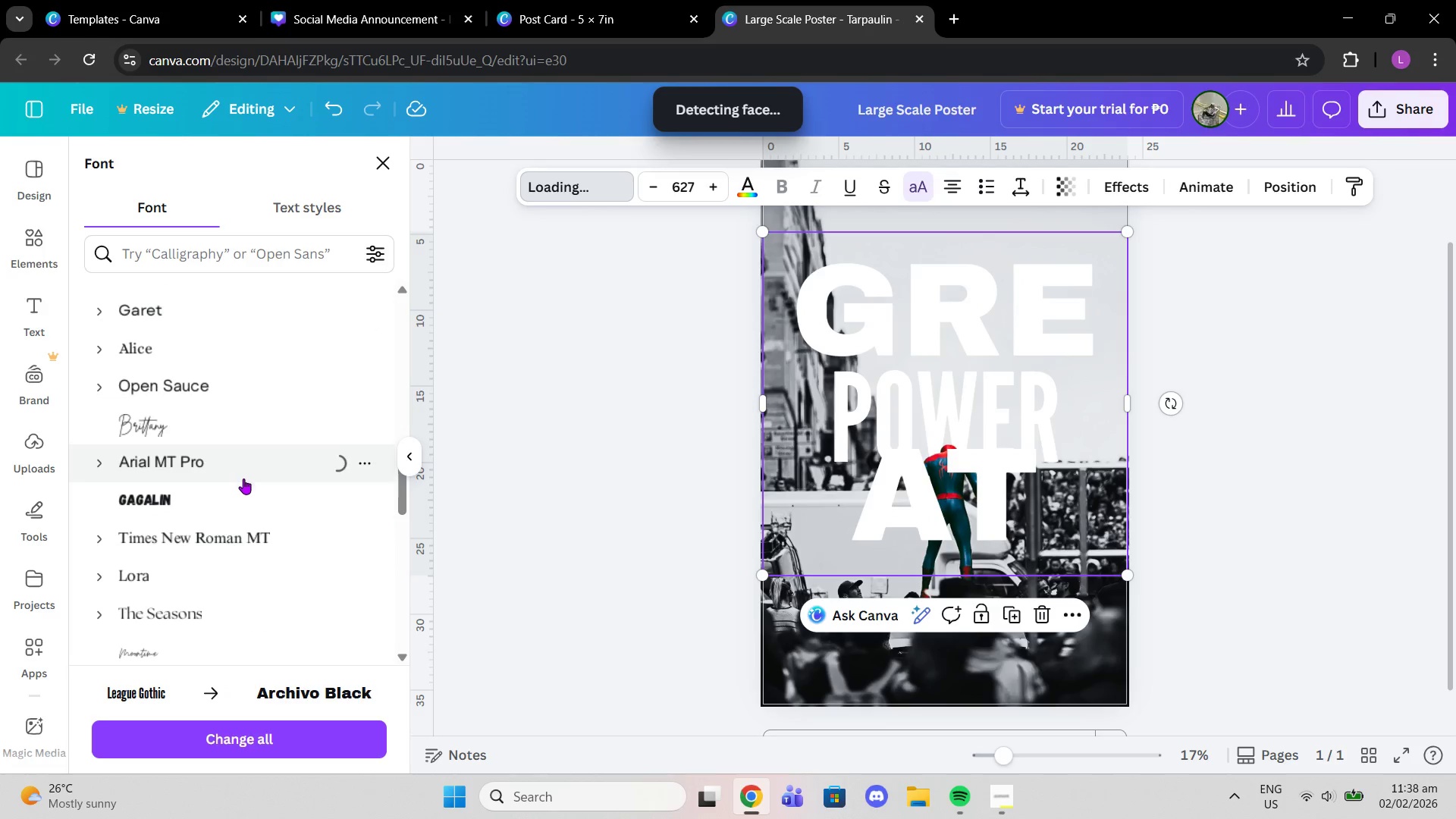 
scroll: coordinate [246, 485], scroll_direction: down, amount: 3.0
 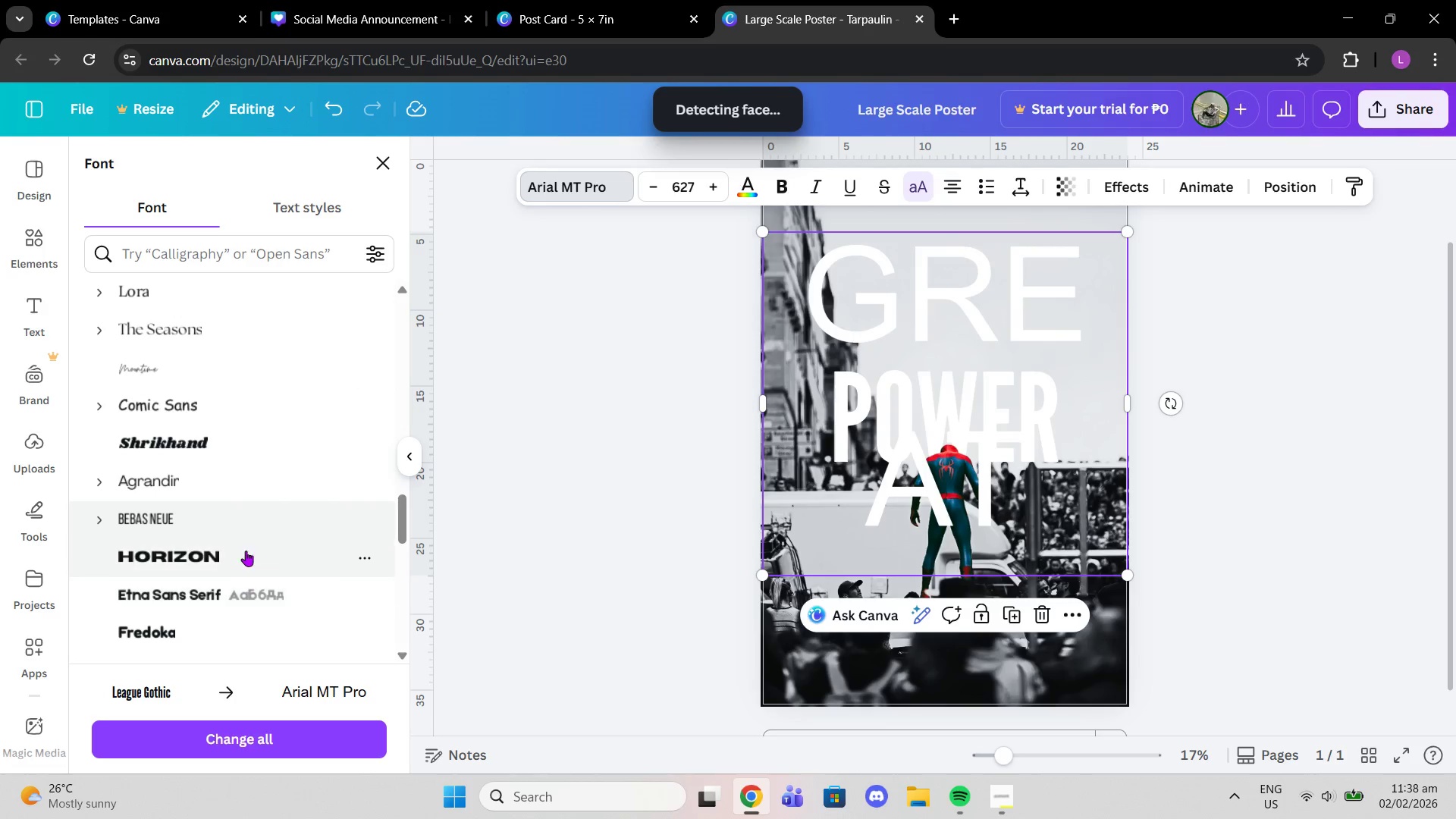 
left_click([244, 550])
 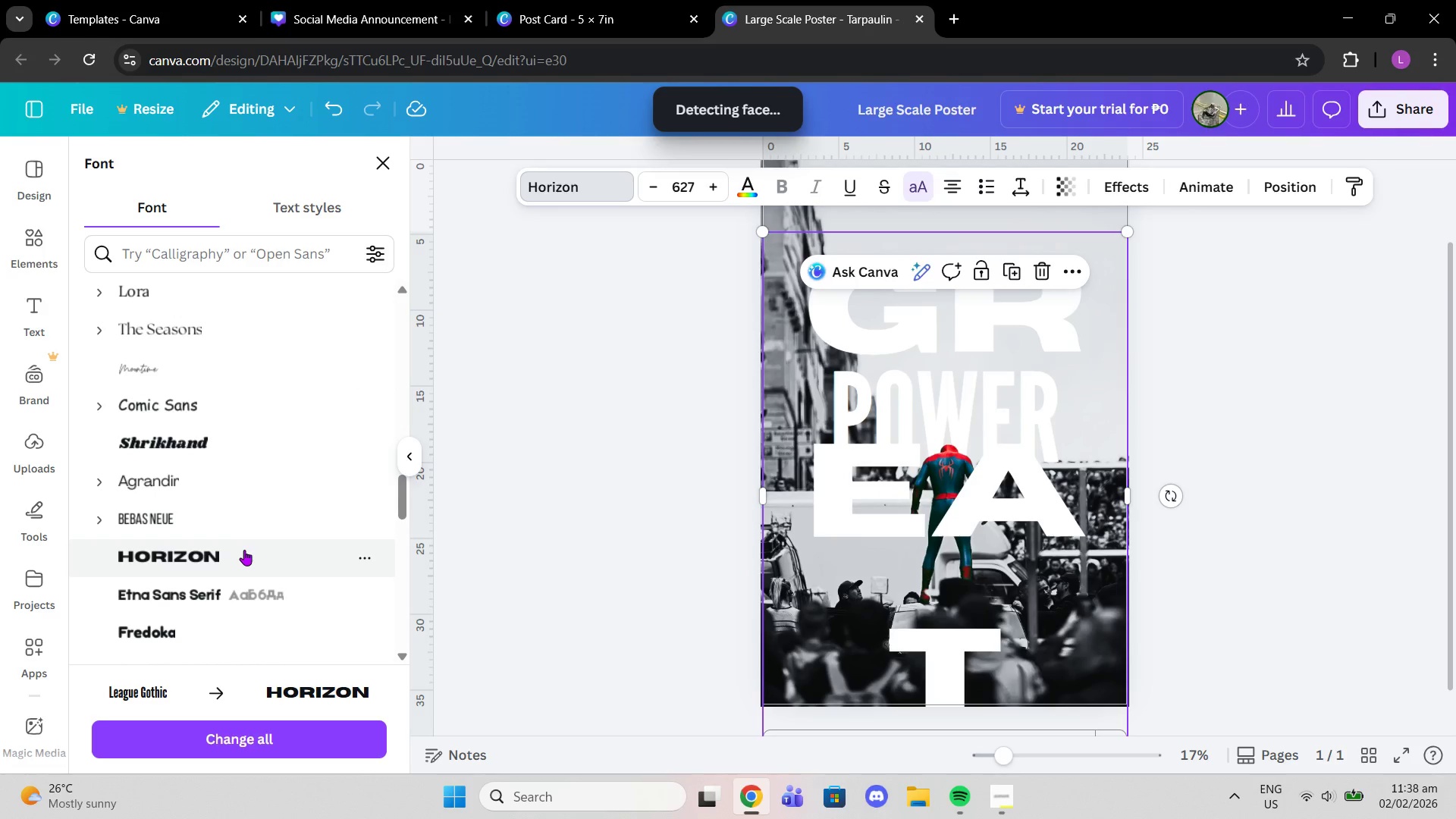 
scroll: coordinate [244, 550], scroll_direction: down, amount: 2.0
 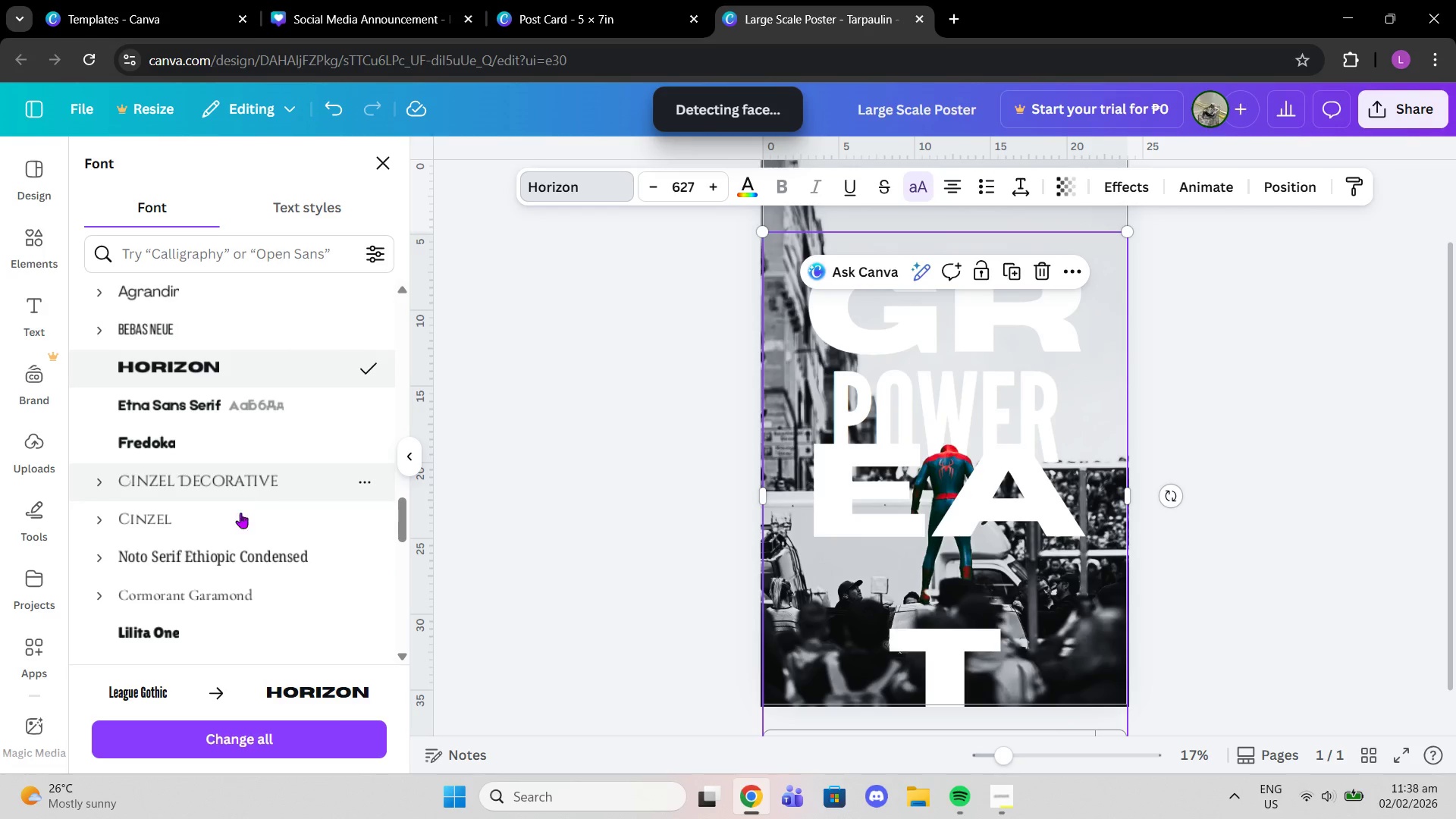 
left_click([245, 551])
 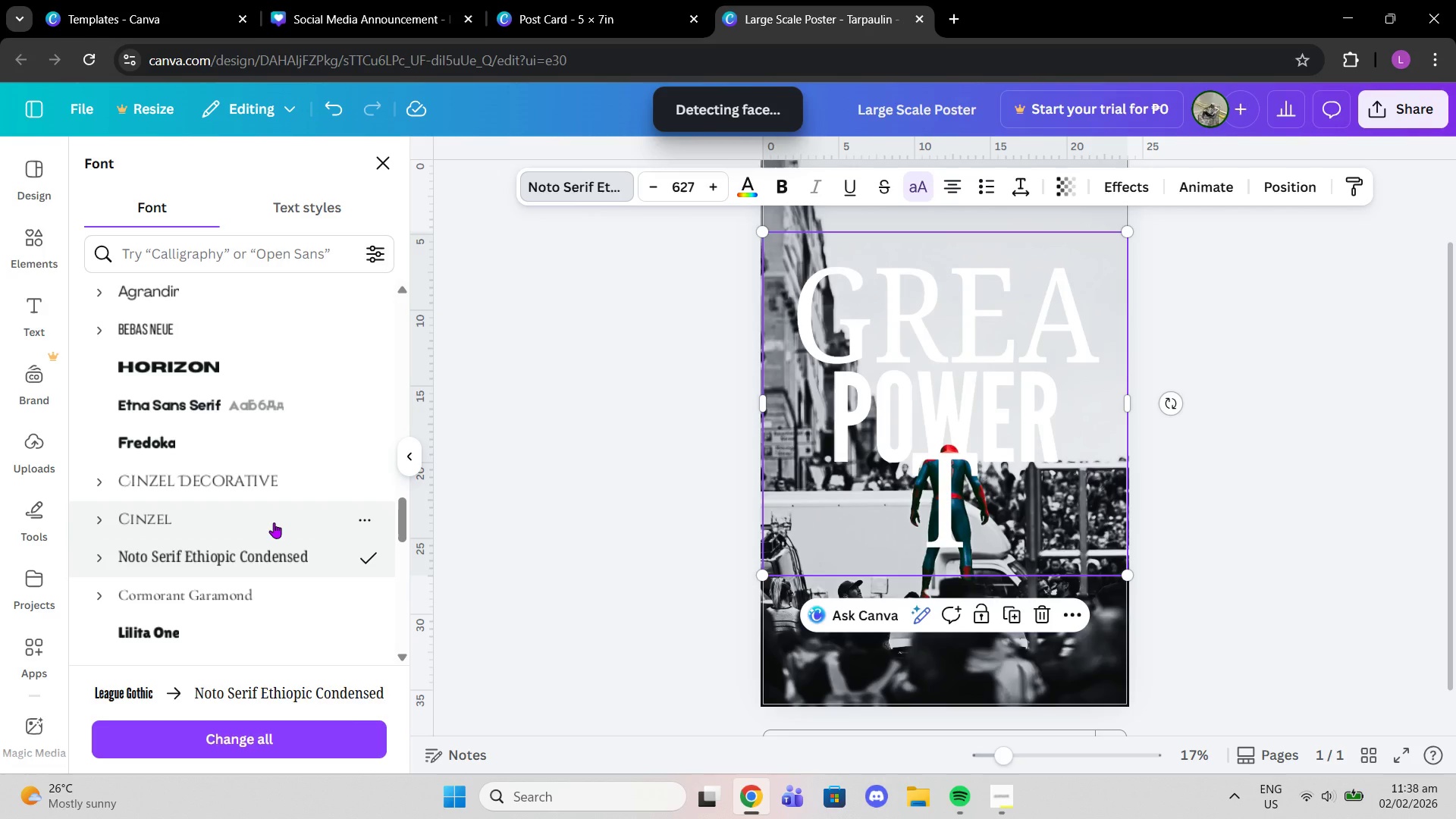 
scroll: coordinate [279, 528], scroll_direction: down, amount: 4.0
 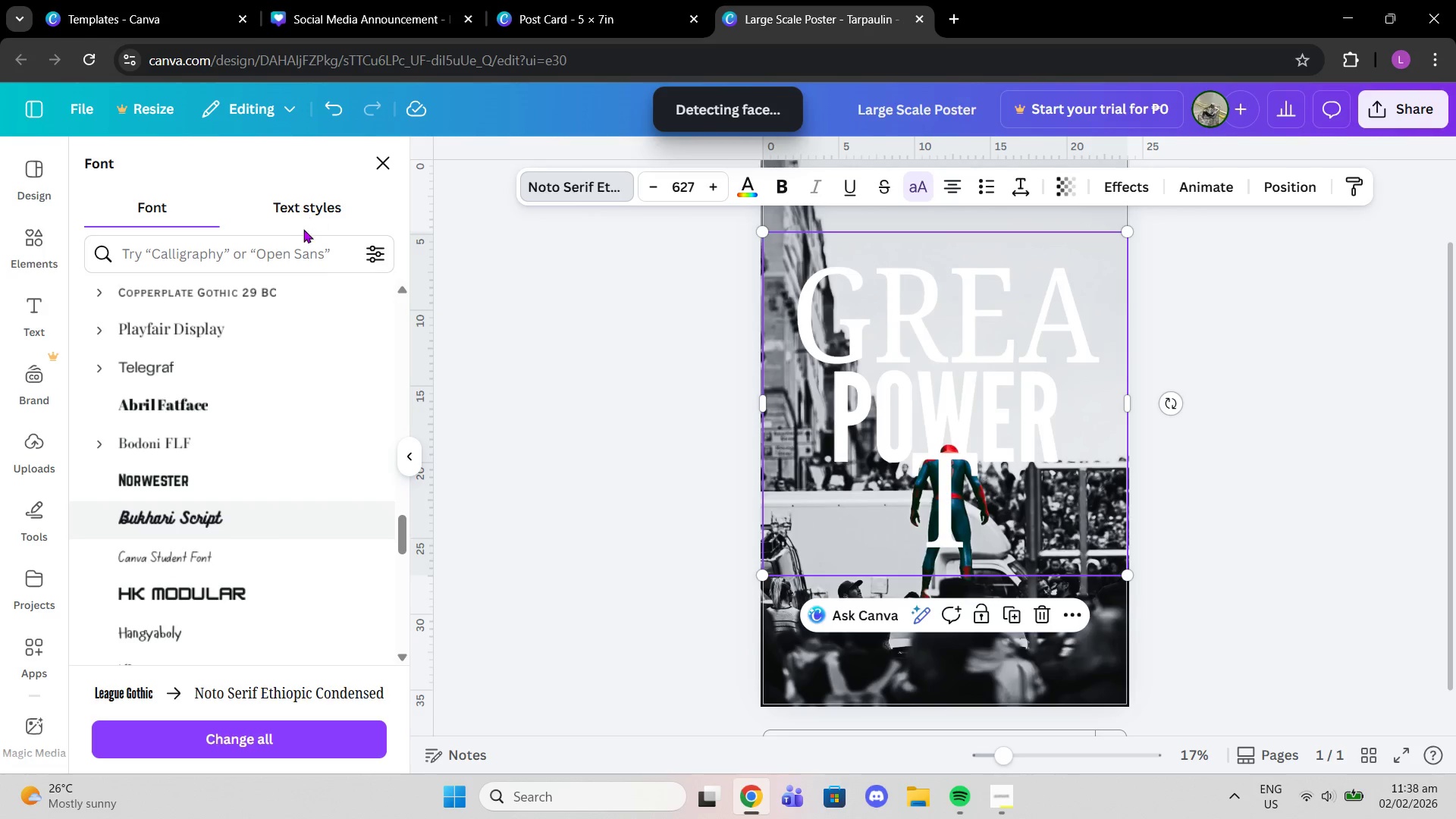 
left_click([290, 240])
 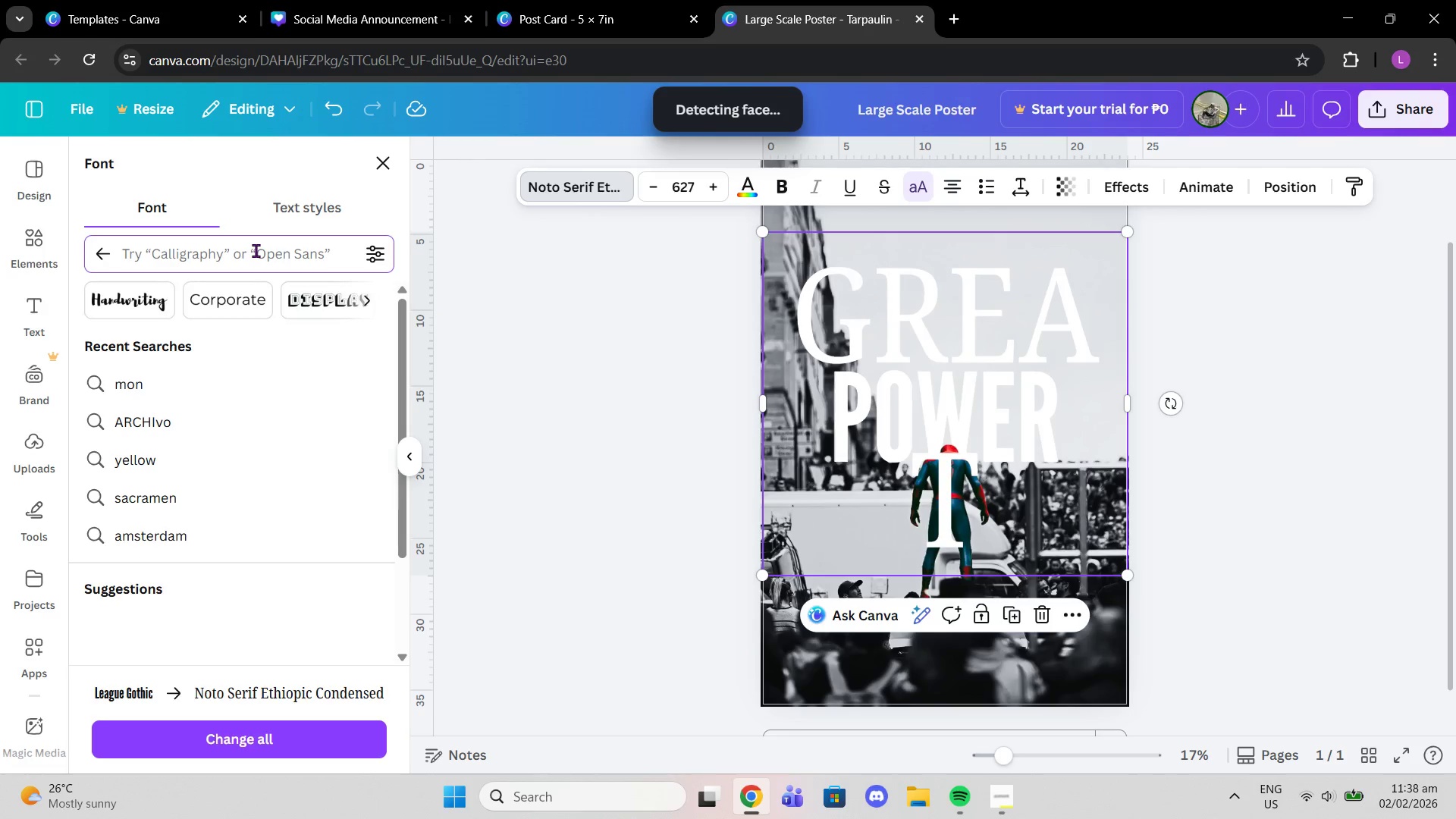 
type(condesn)
key(Backspace)
type(ed)
 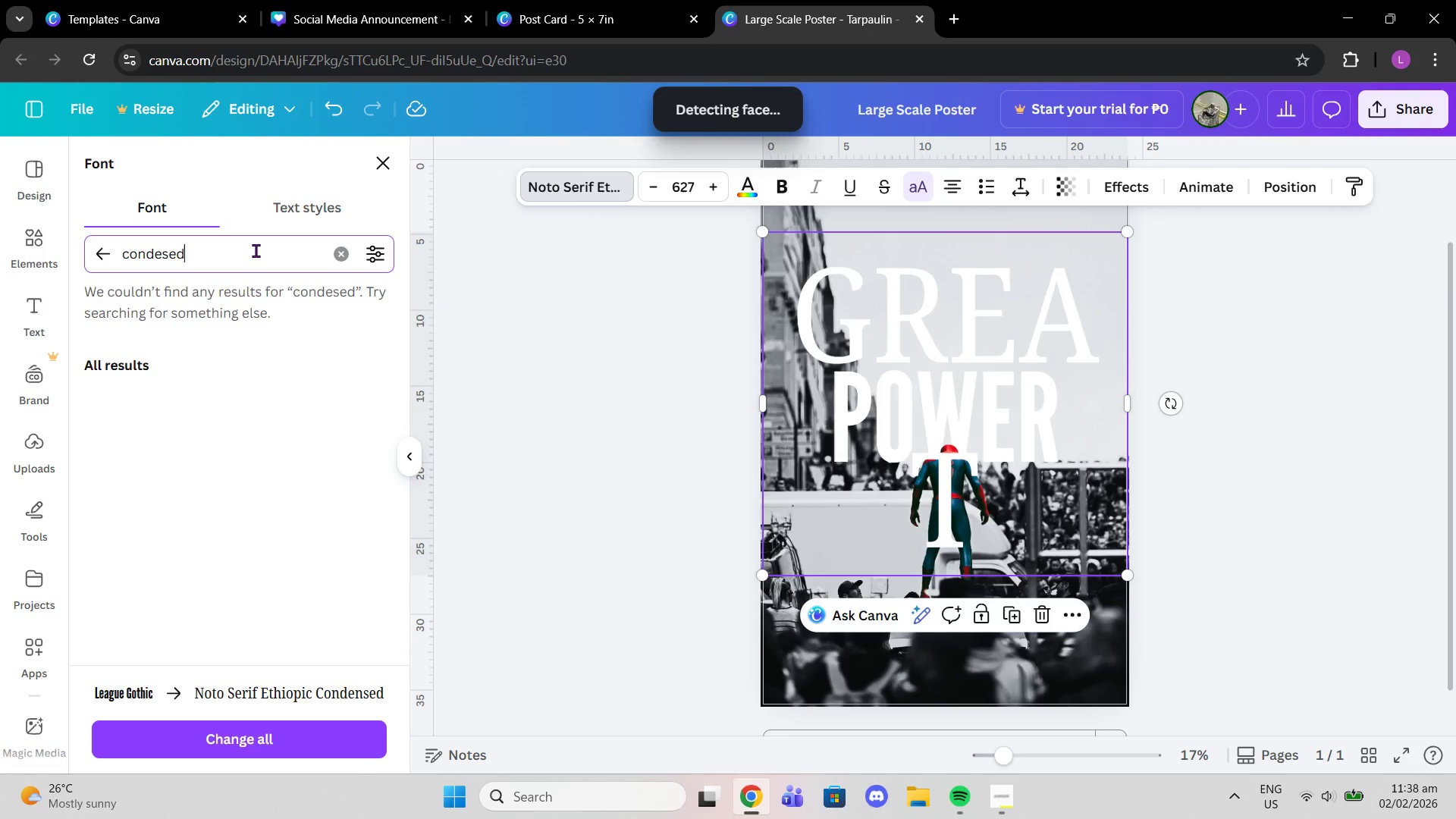 
key(Enter)
 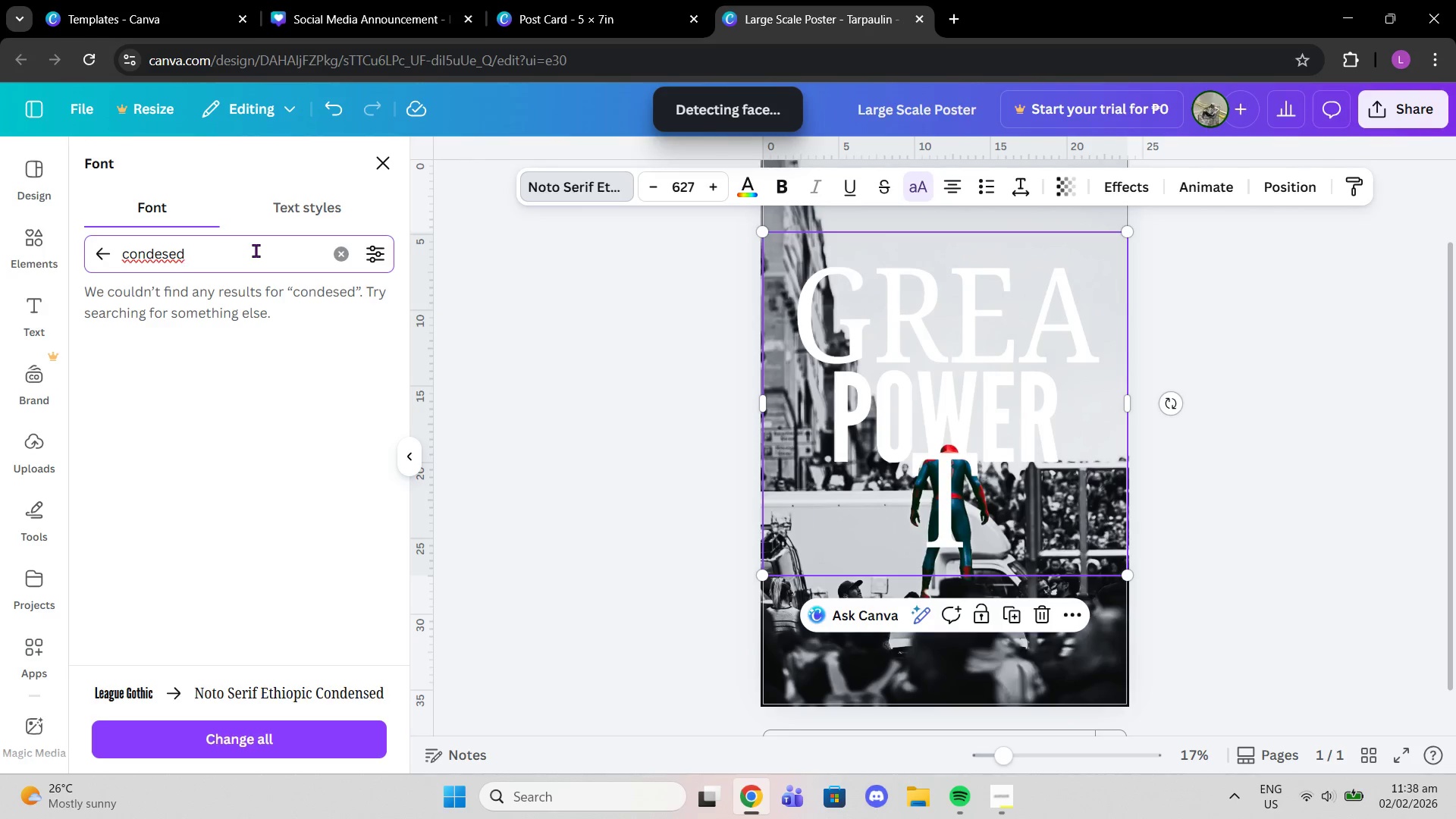 
key(Backspace)
key(Backspace)
key(Backspace)
type(nsed)
 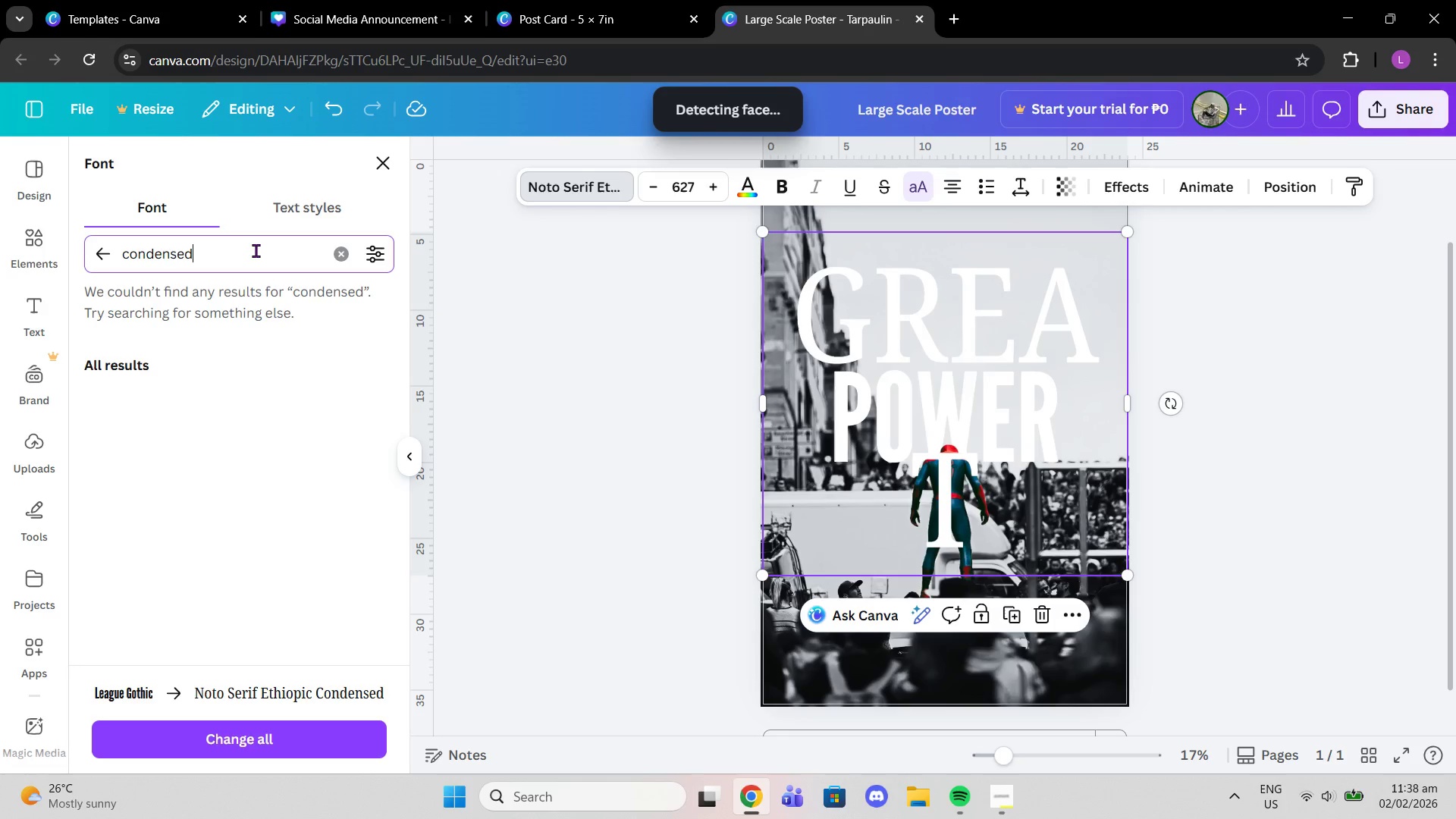 
key(Enter)
 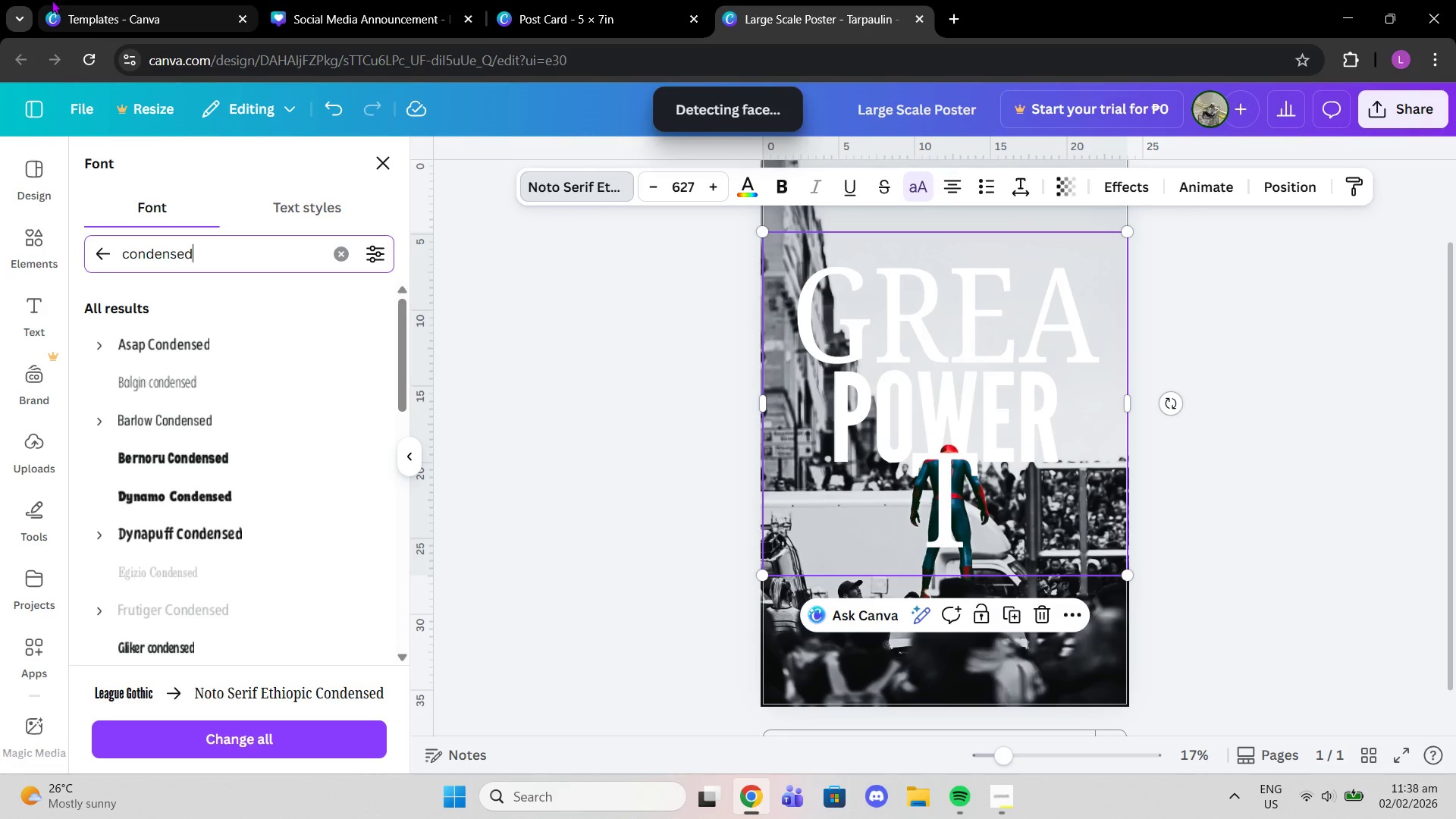 
mouse_move([122, 42])
 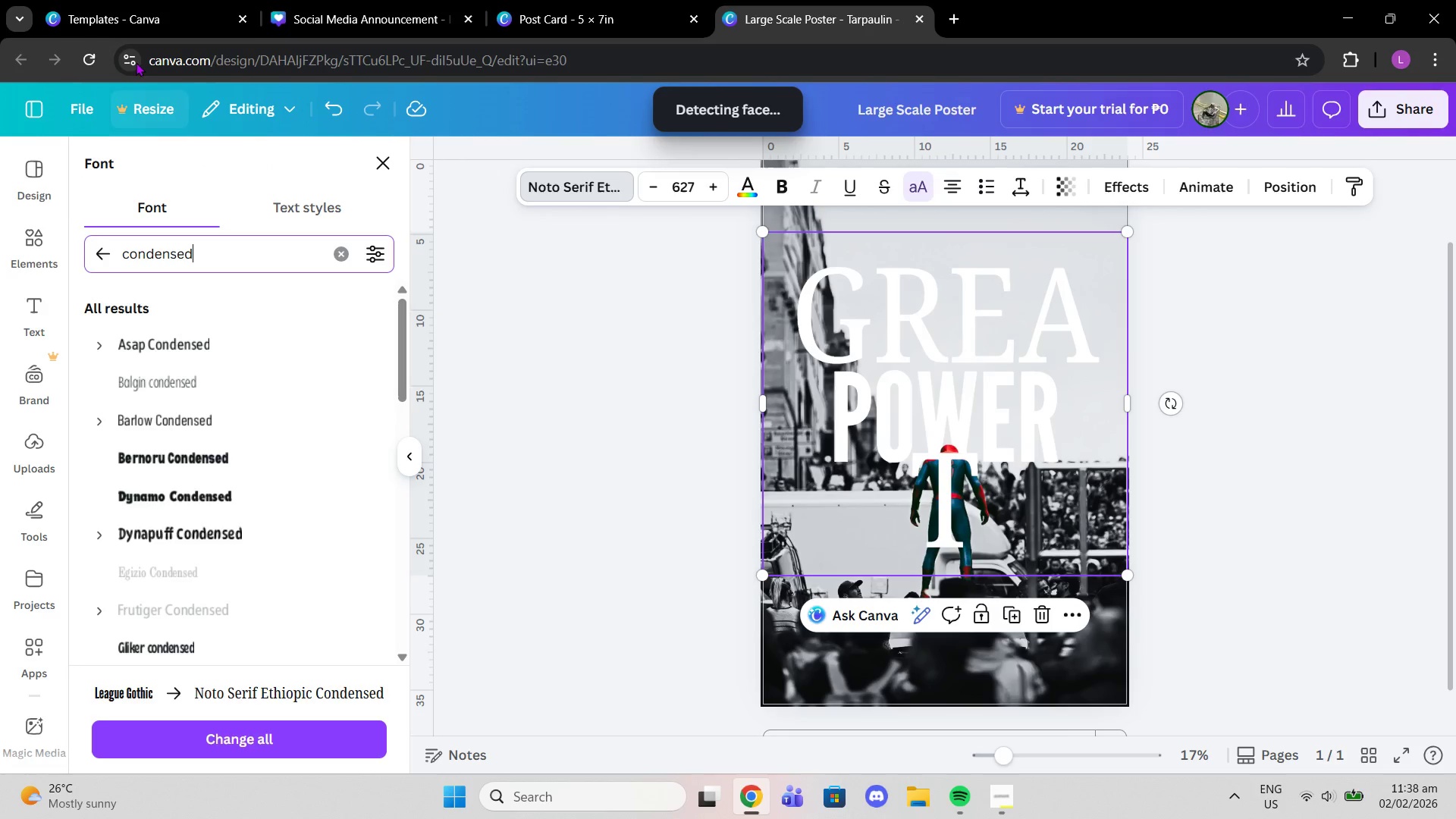 
left_click([163, 346])
 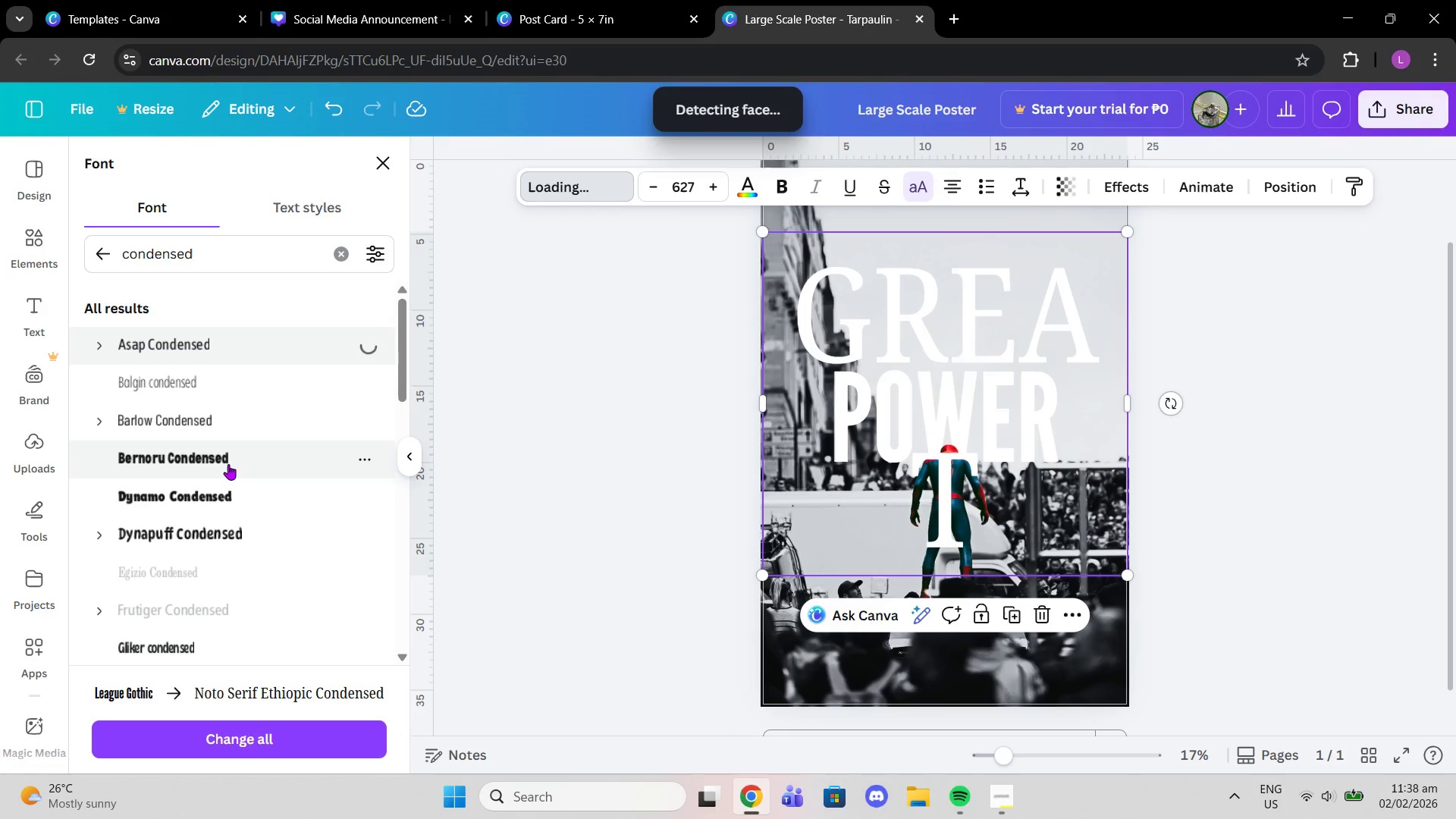 
left_click([228, 464])
 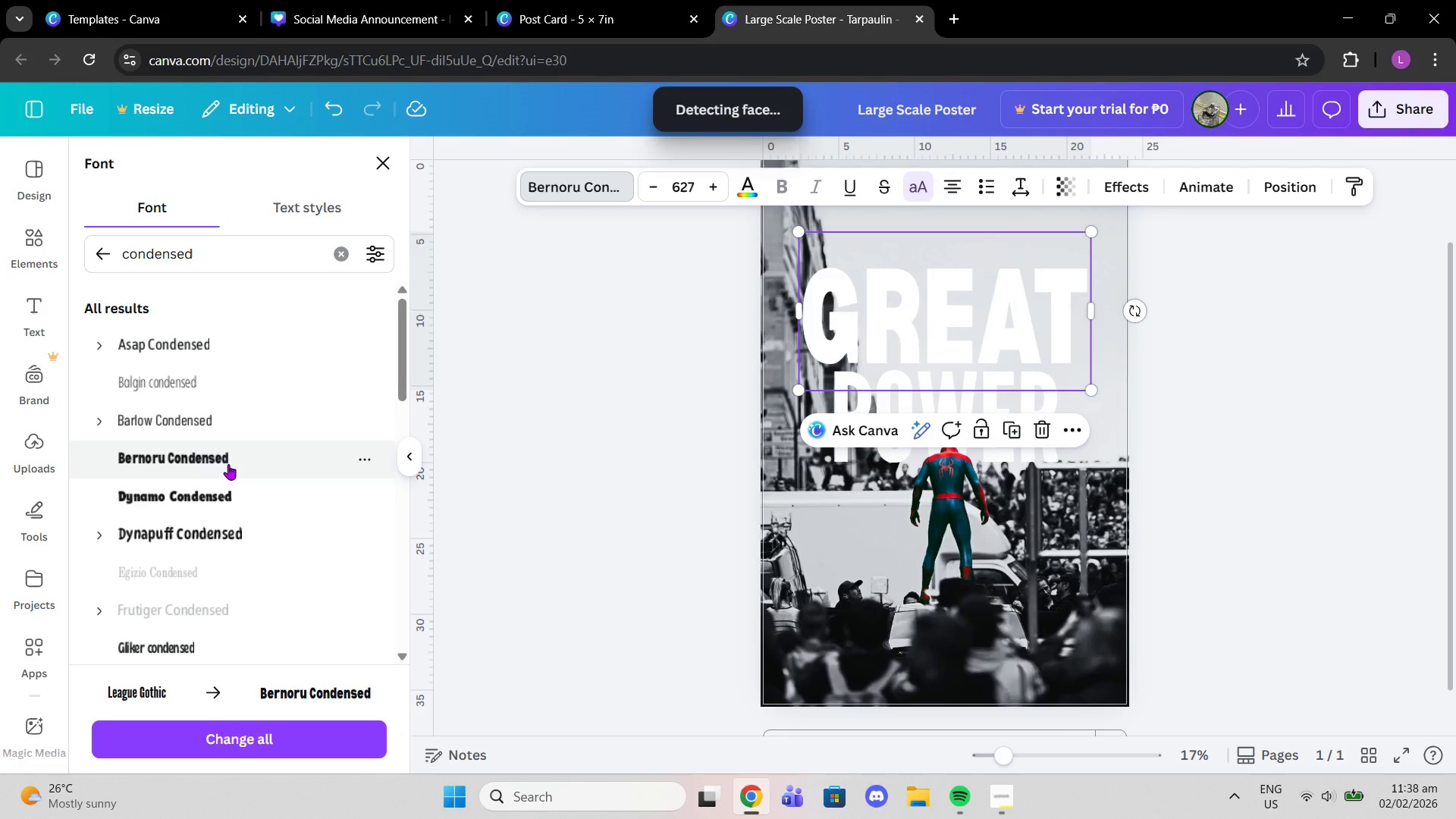 
scroll: coordinate [228, 464], scroll_direction: down, amount: 1.0
 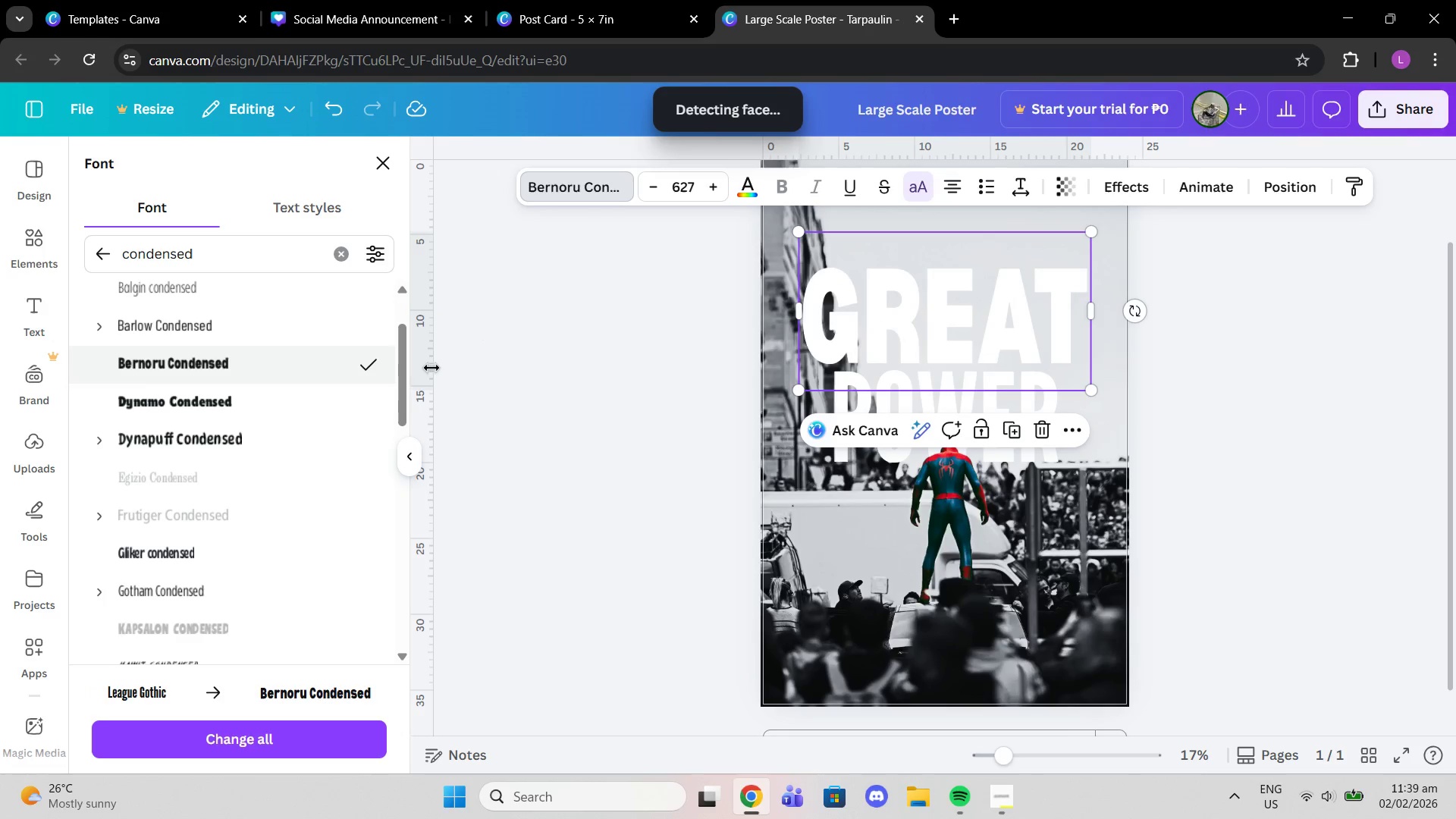 
left_click([290, 403])
 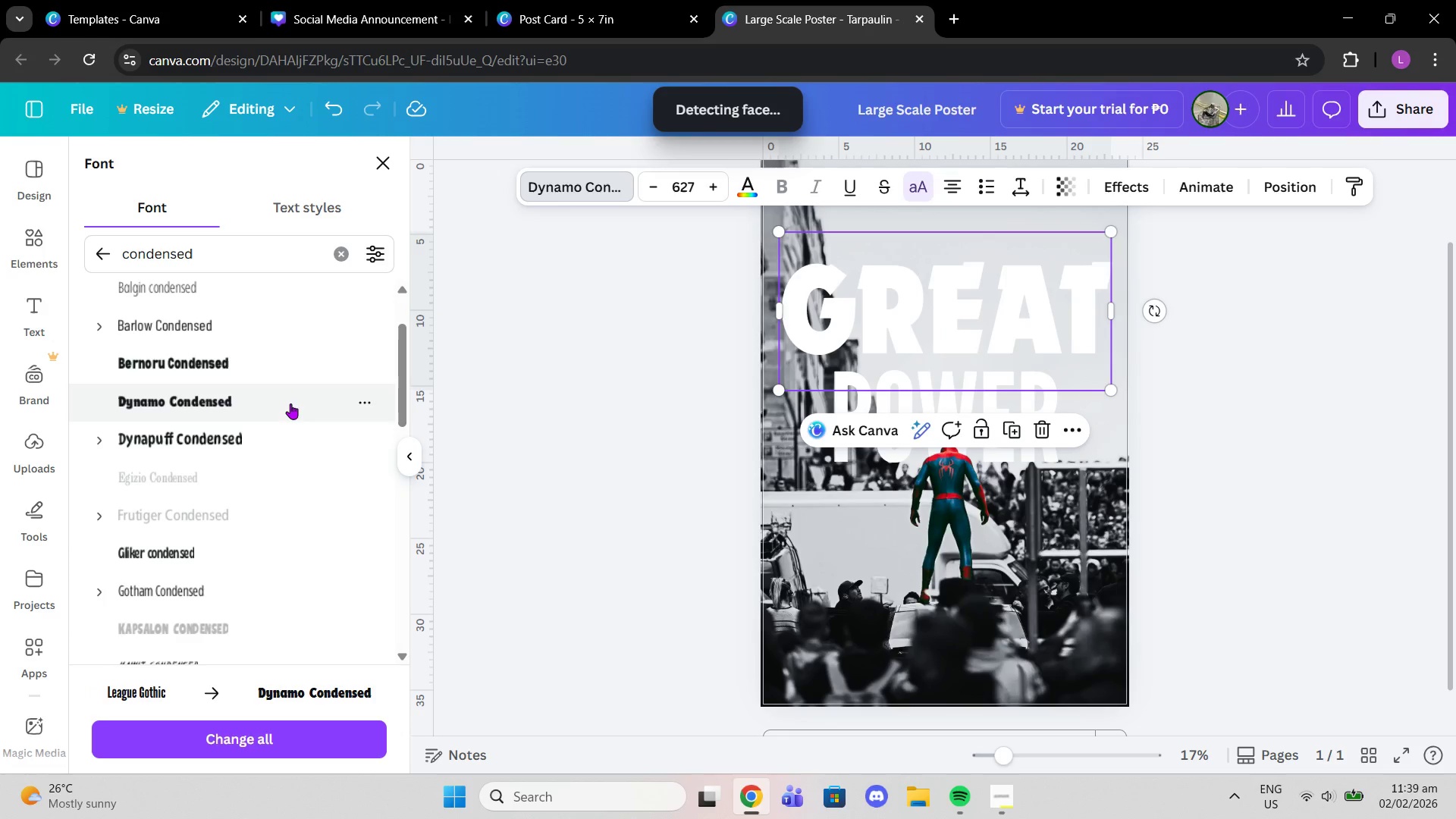 
left_click([268, 380])
 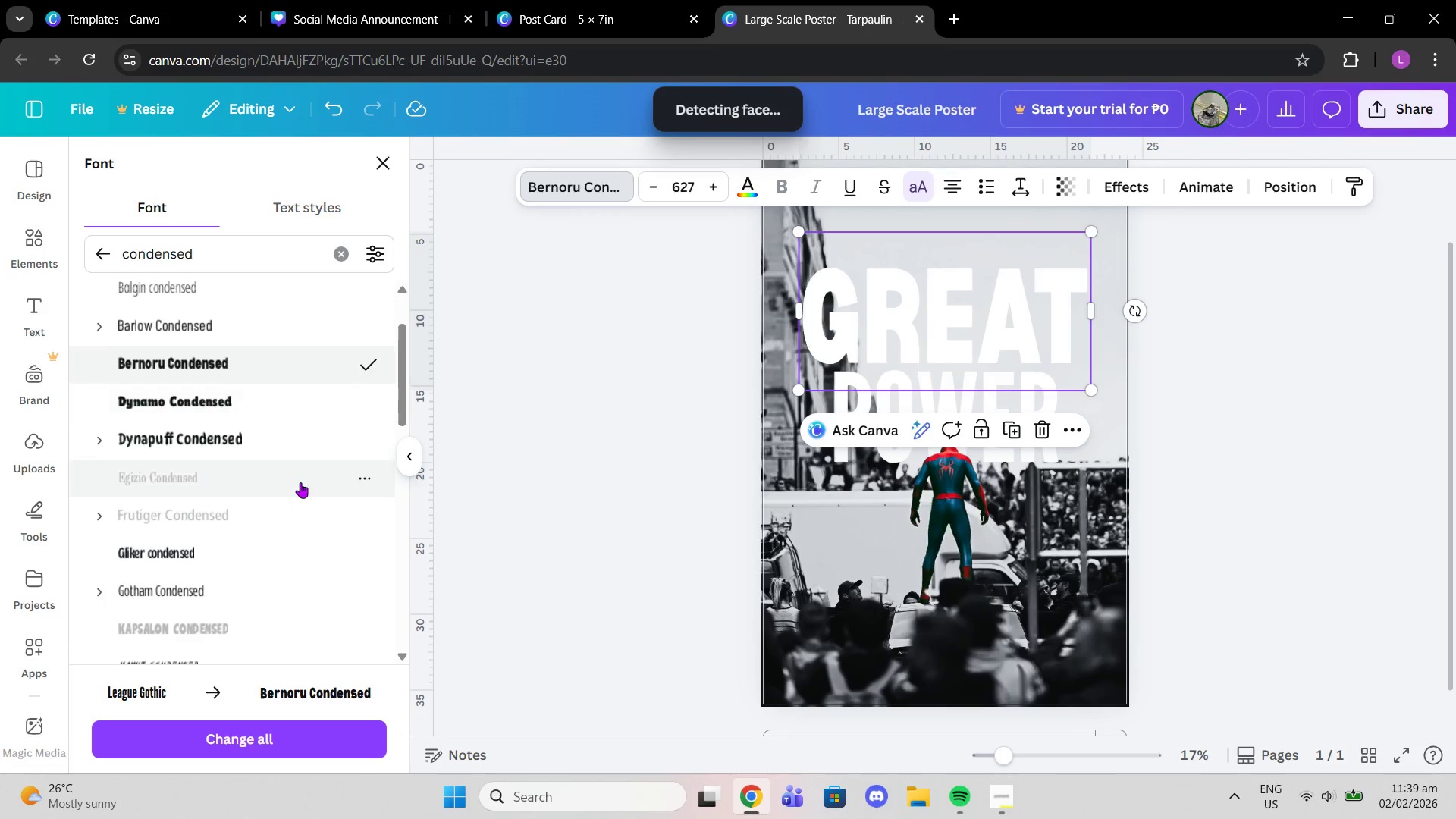 
scroll: coordinate [300, 490], scroll_direction: down, amount: 1.0
 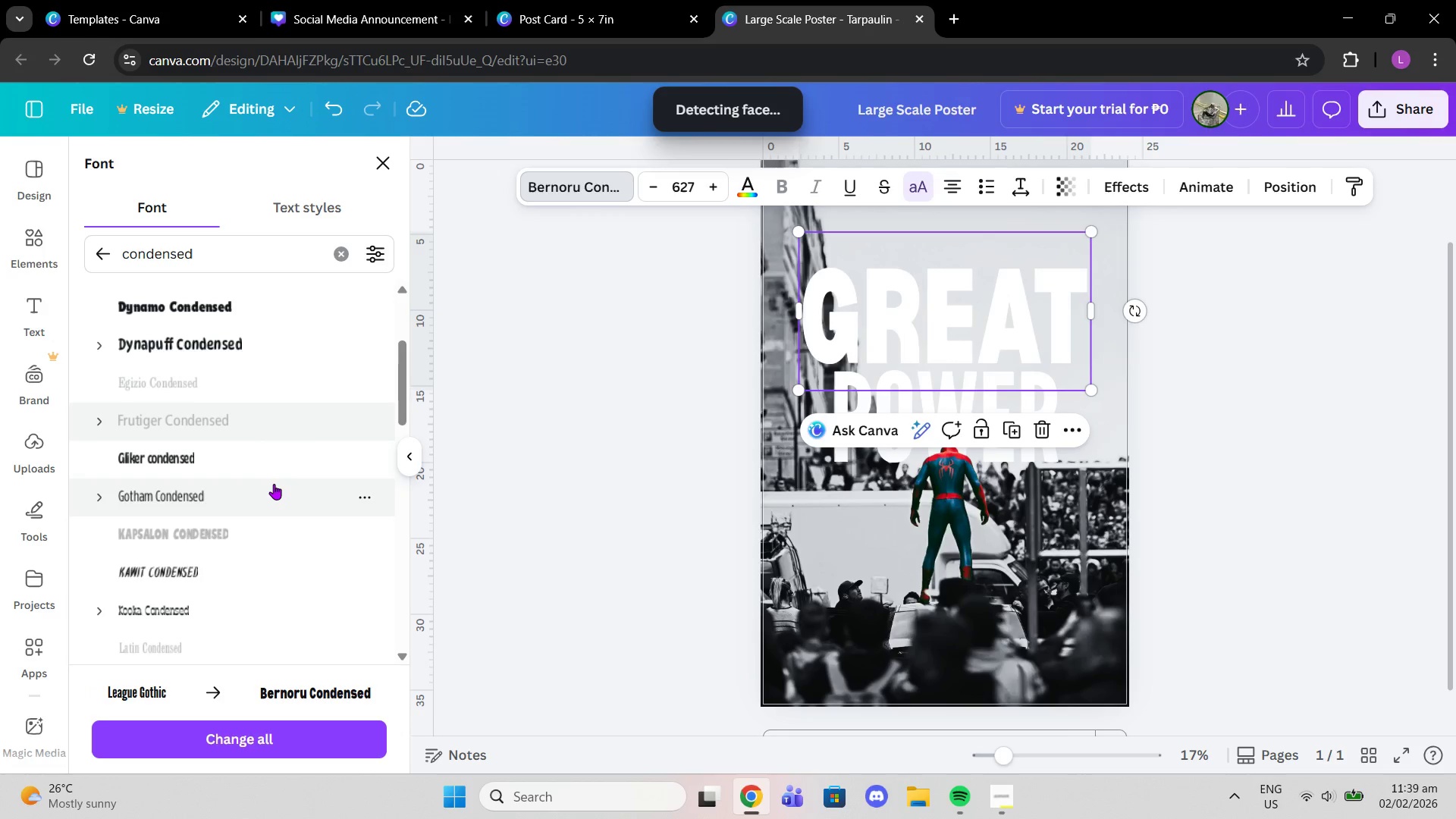 
left_click([274, 484])
 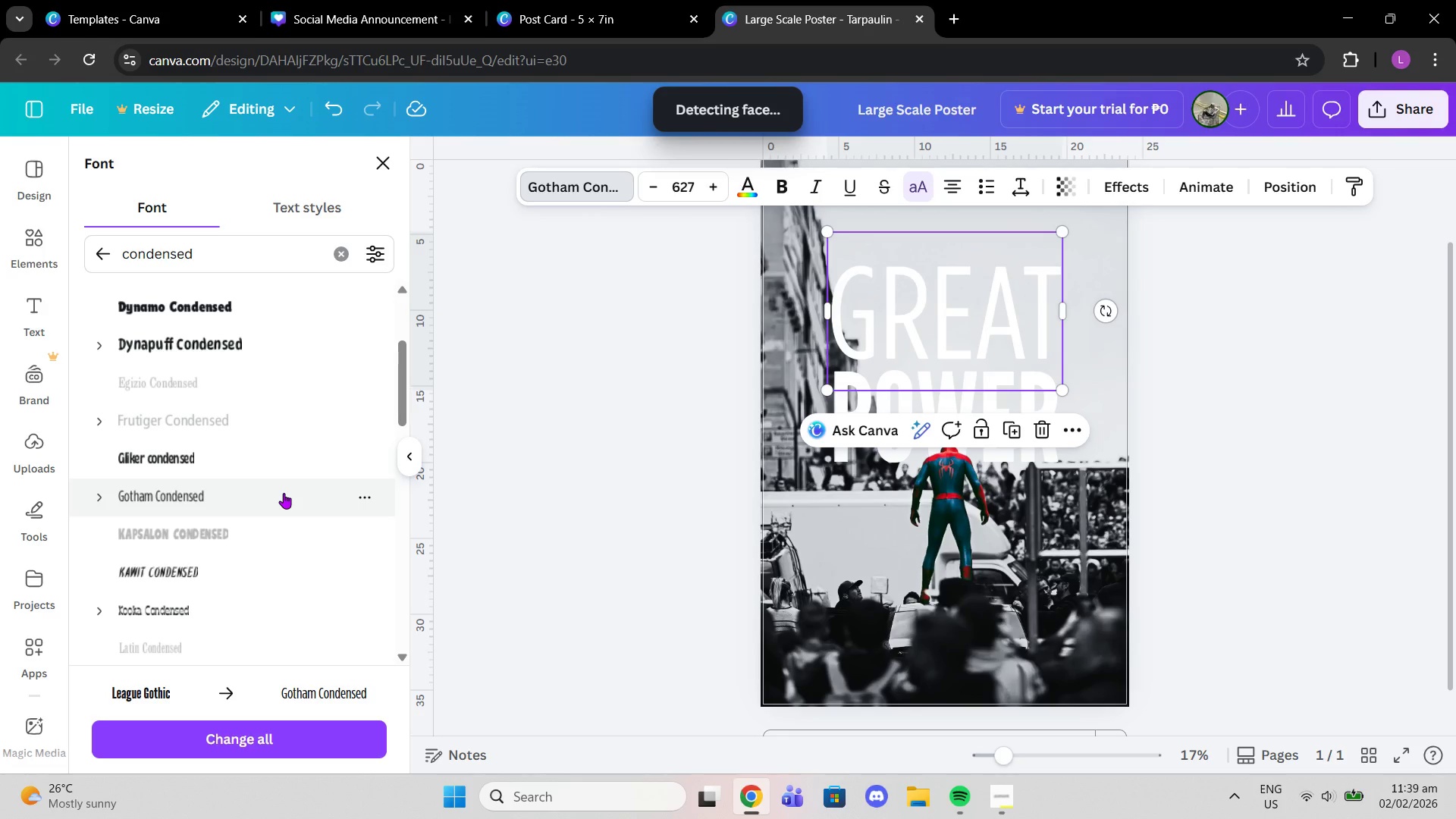 
wait(5.08)
 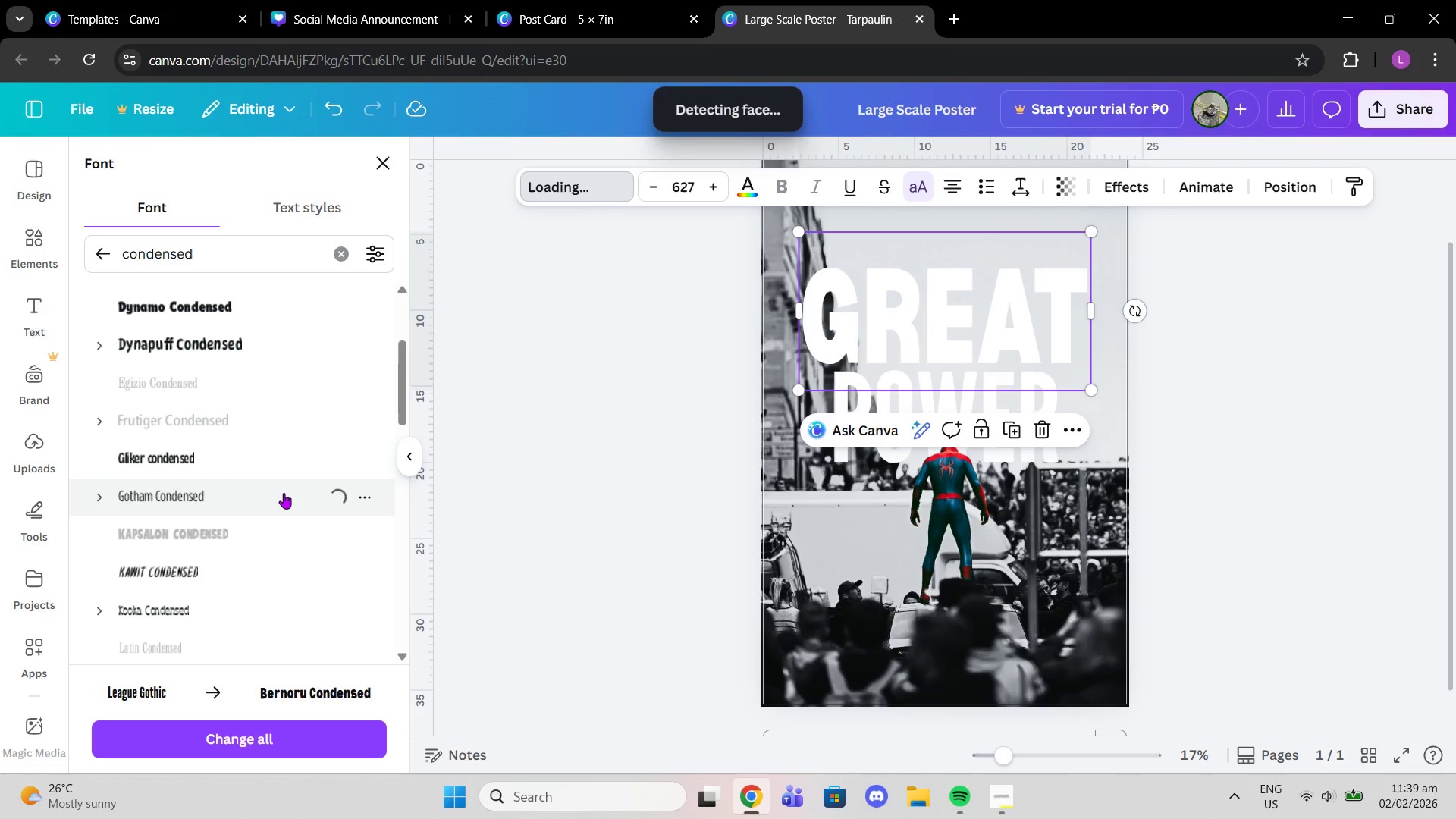 
scroll: coordinate [293, 559], scroll_direction: down, amount: 2.0
 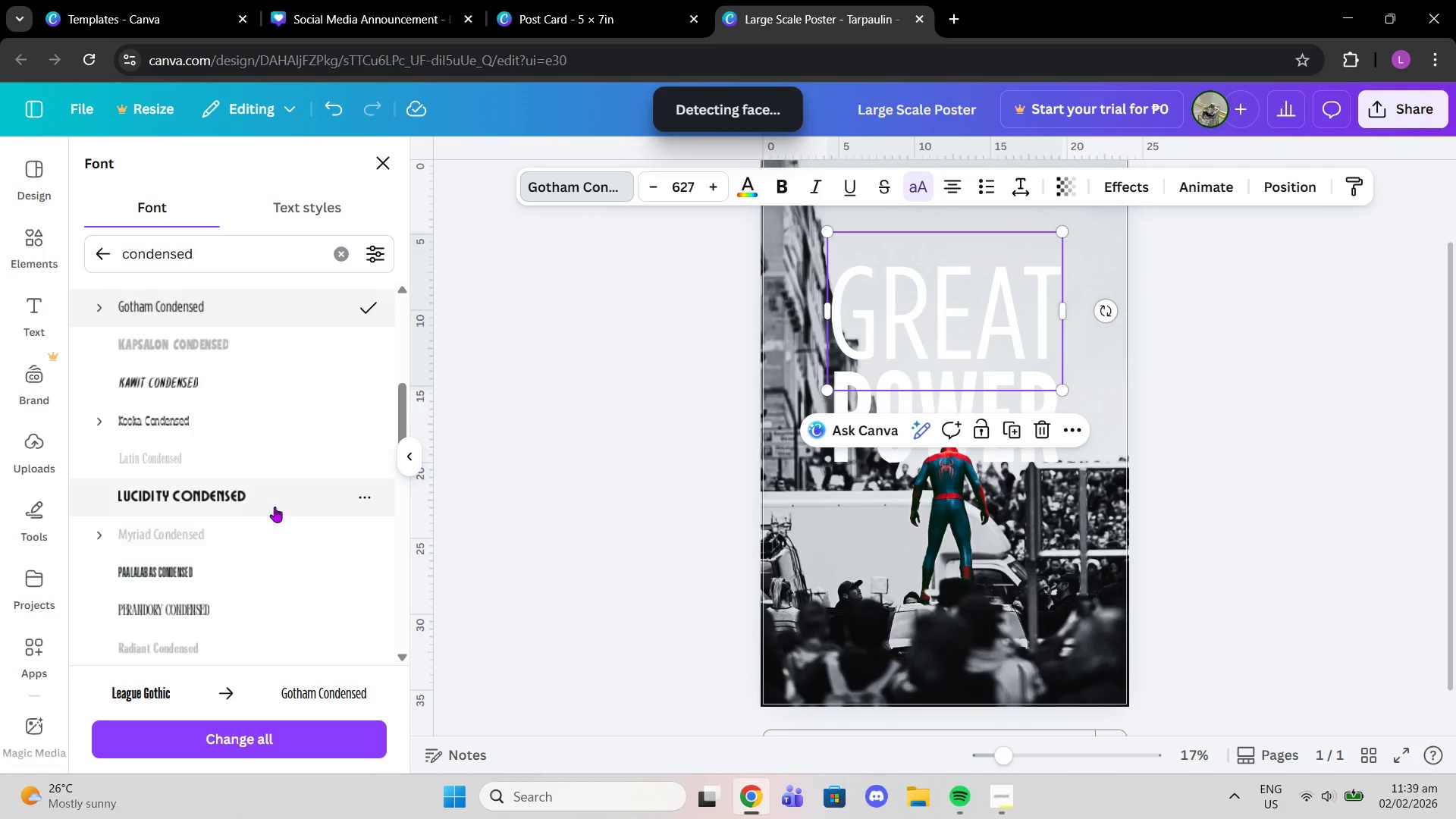 
left_click([275, 507])
 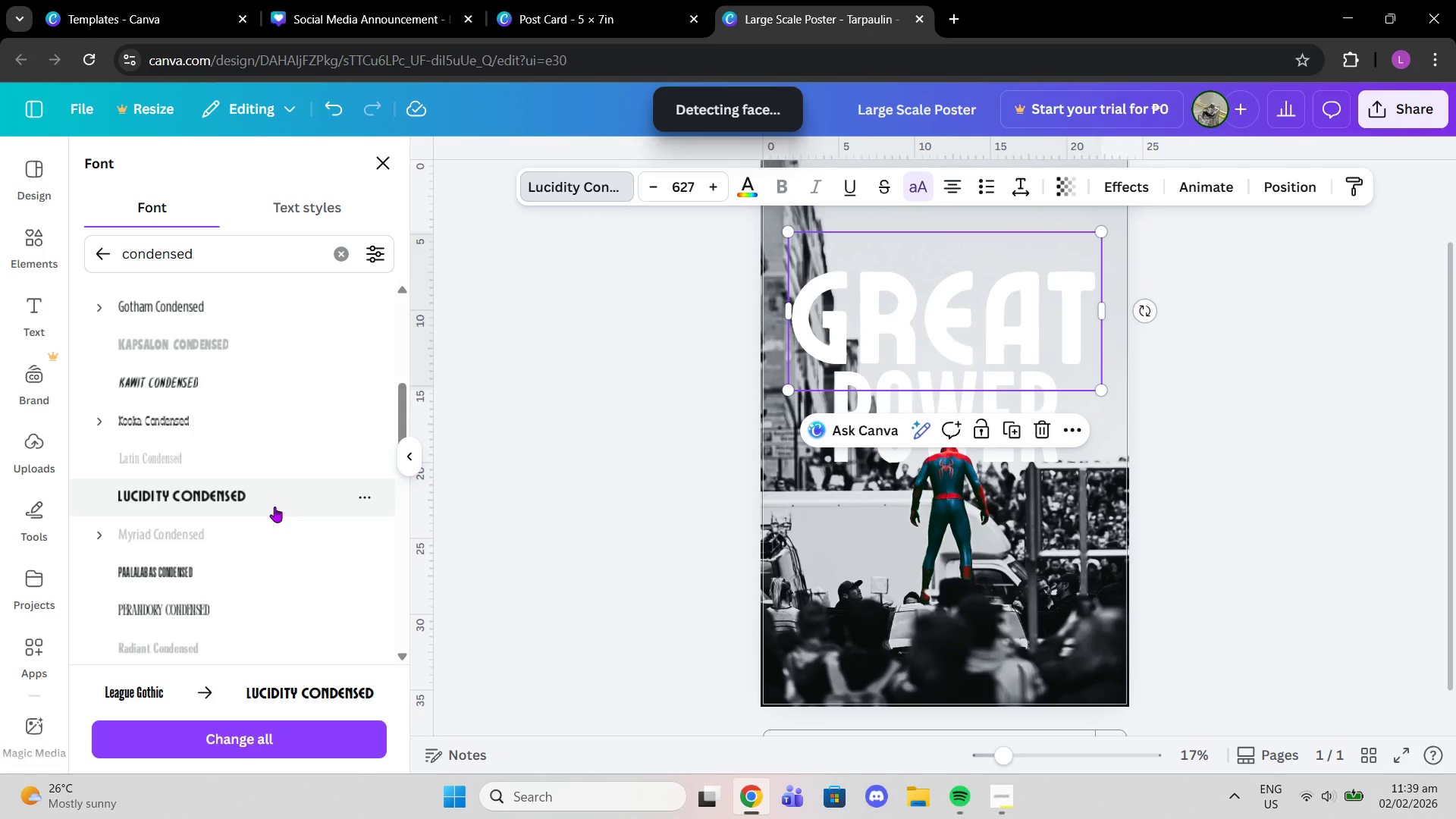 
wait(7.55)
 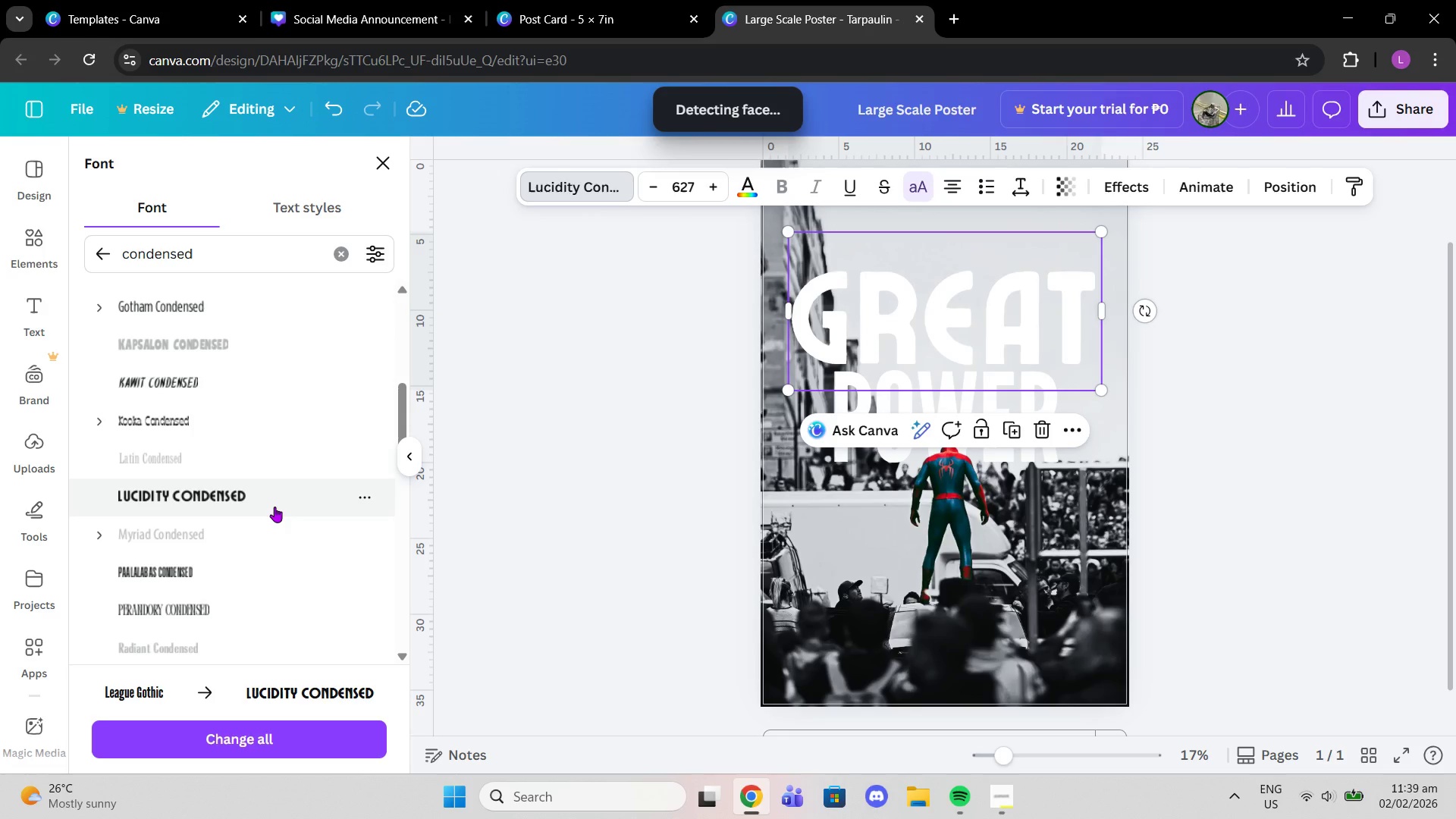 
scroll: coordinate [275, 507], scroll_direction: down, amount: 2.0
 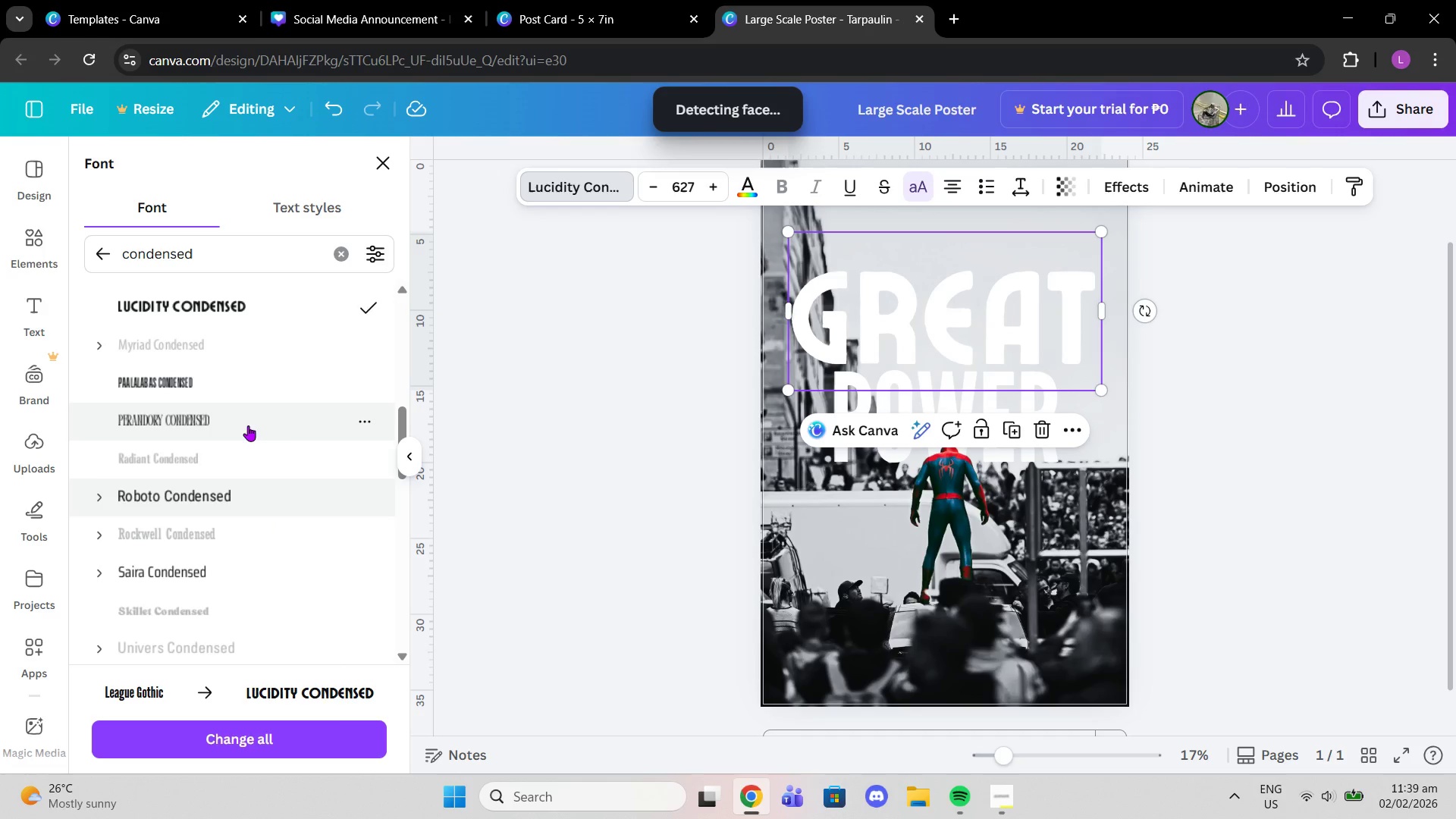 
left_click([253, 499])
 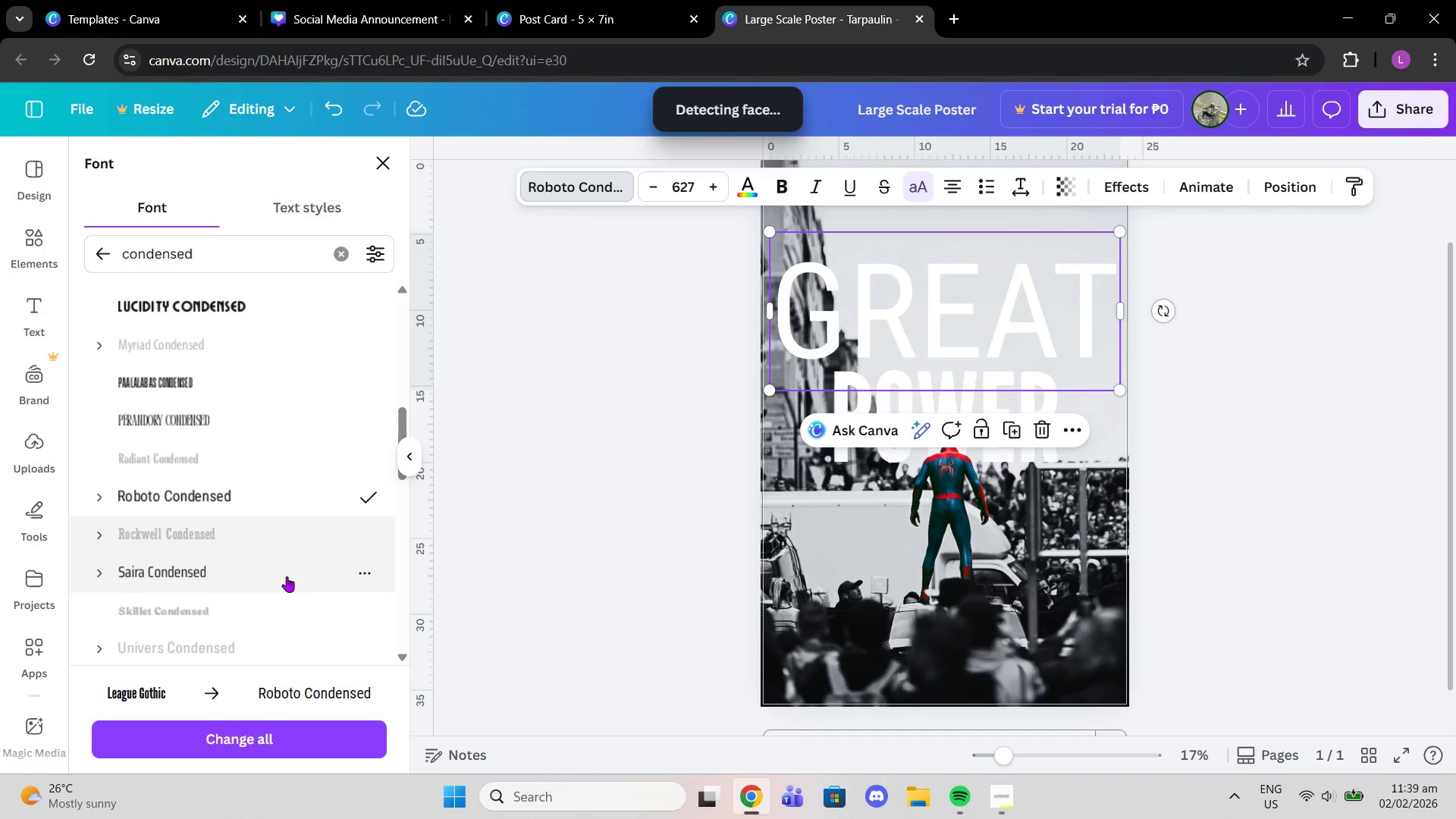 
wait(10.31)
 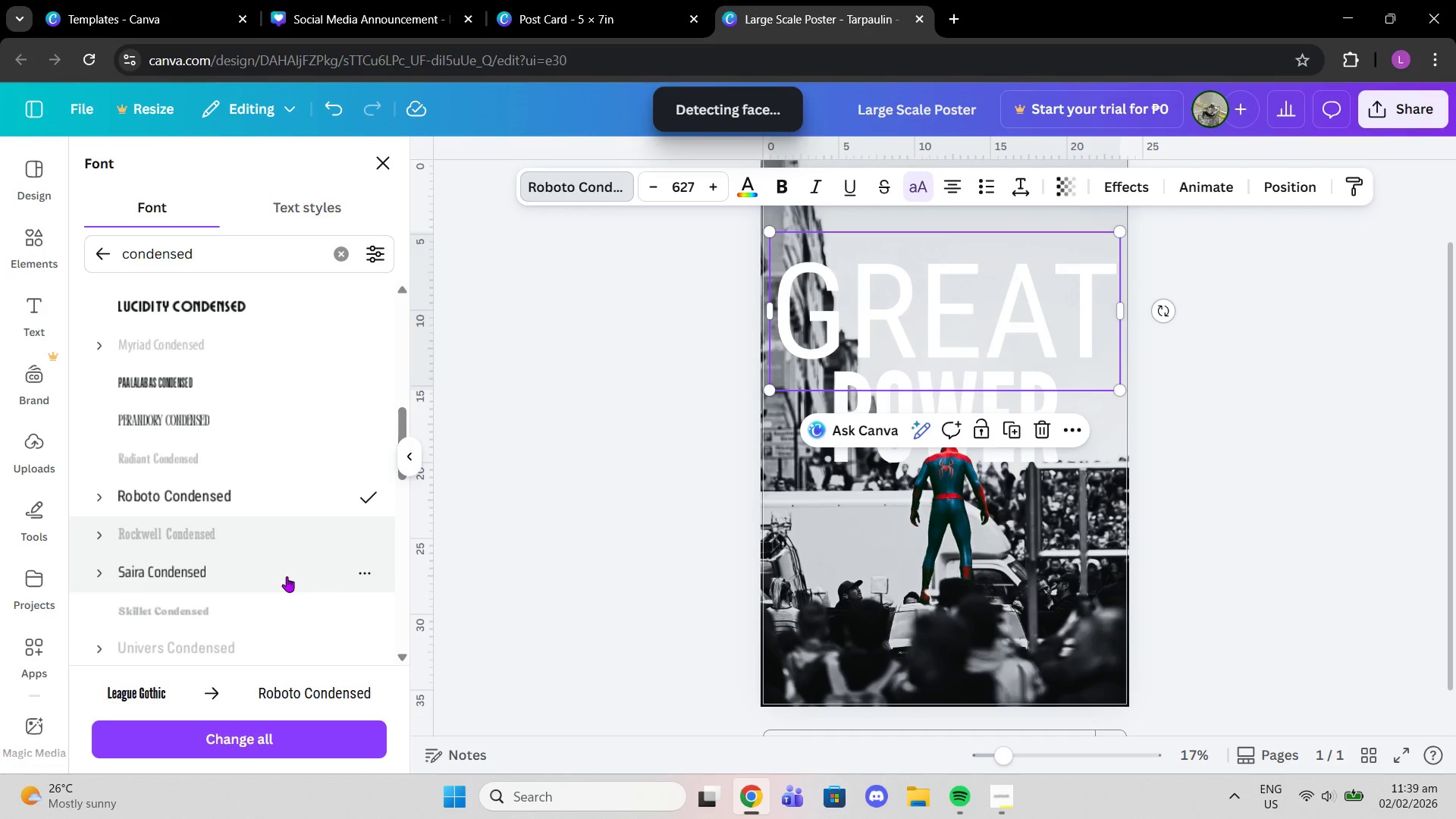 
scroll: coordinate [287, 576], scroll_direction: down, amount: 1.0
 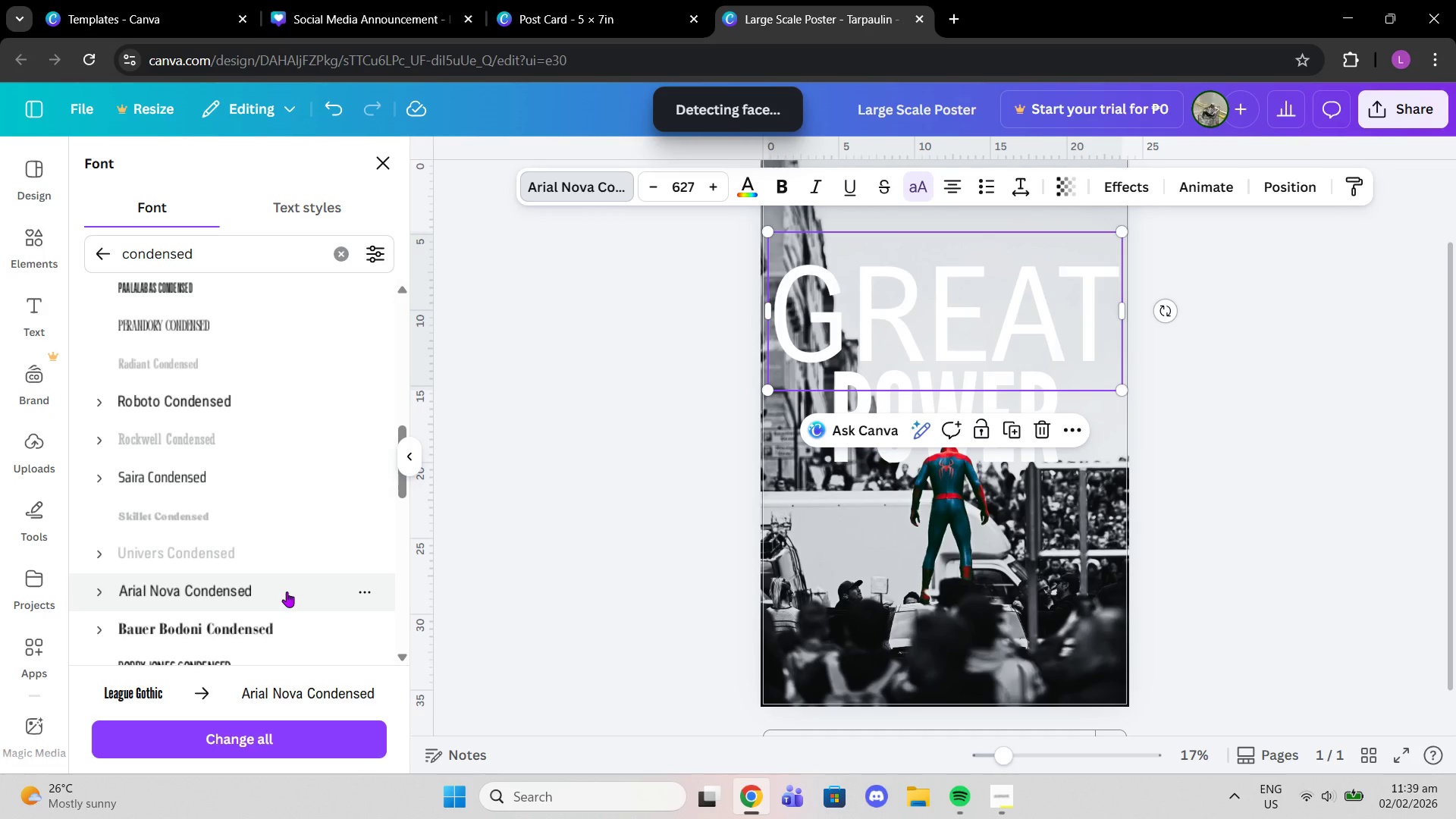 
wait(5.87)
 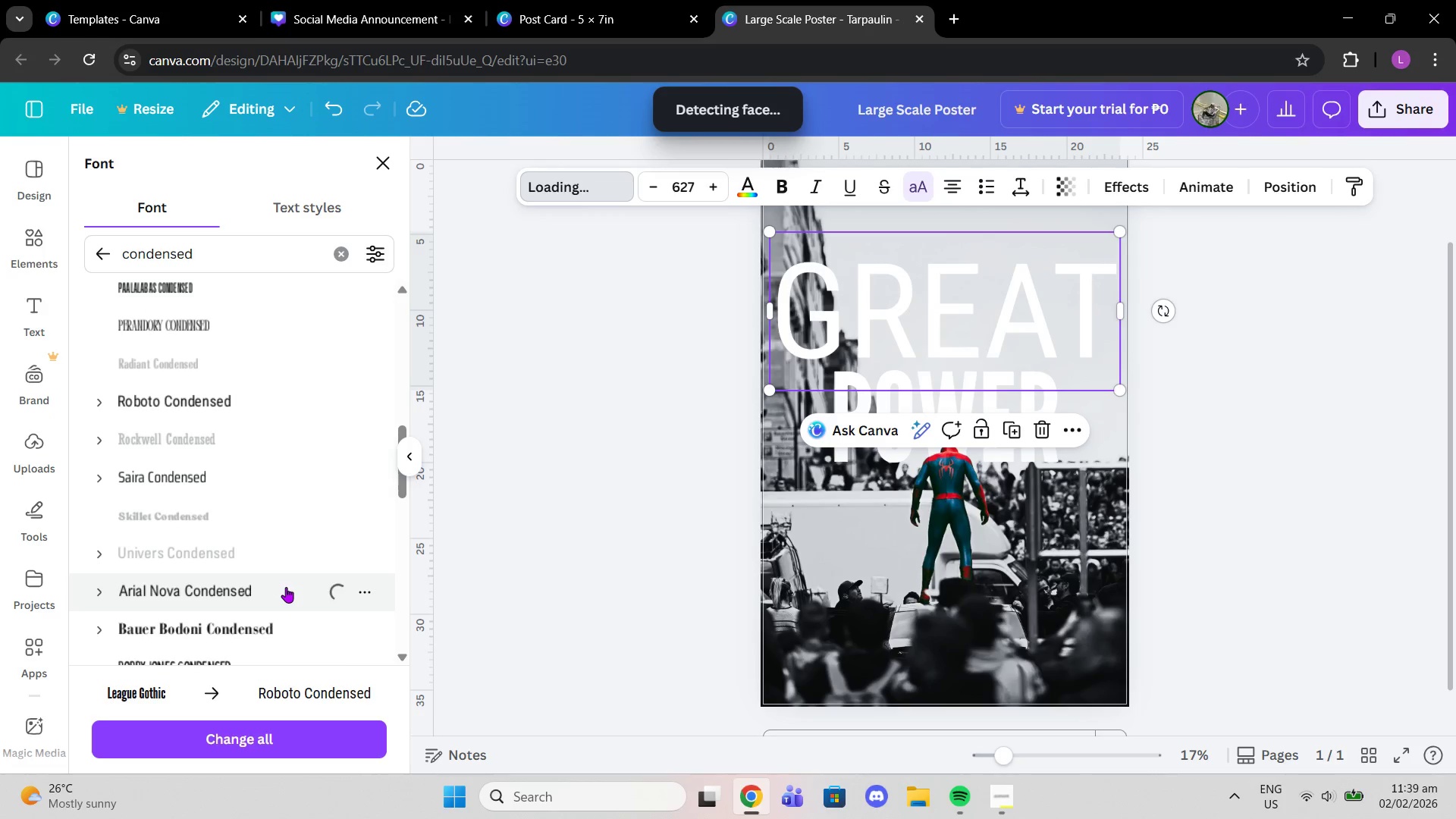 
scroll: coordinate [287, 592], scroll_direction: down, amount: 1.0
 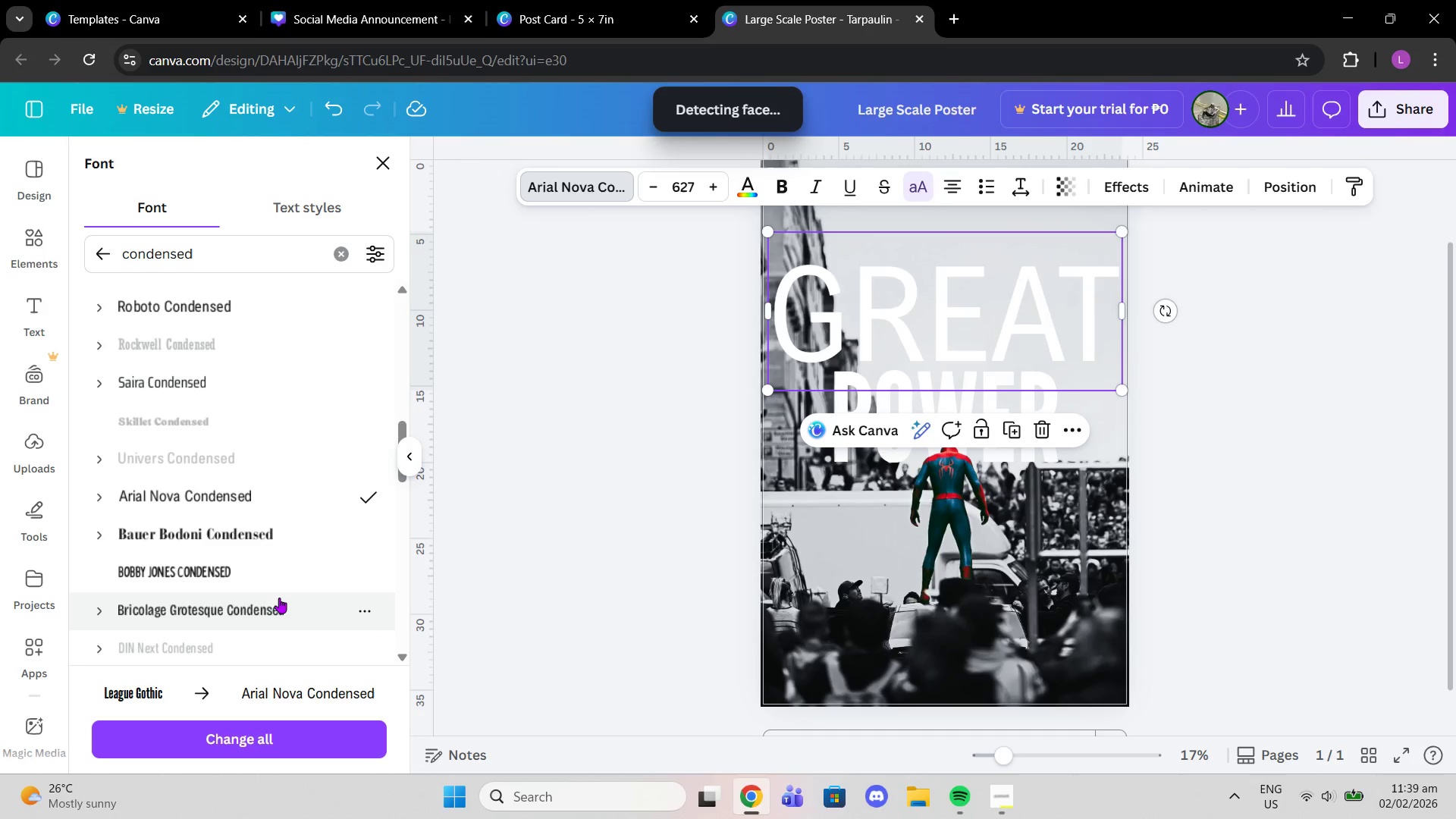 
left_click([279, 598])
 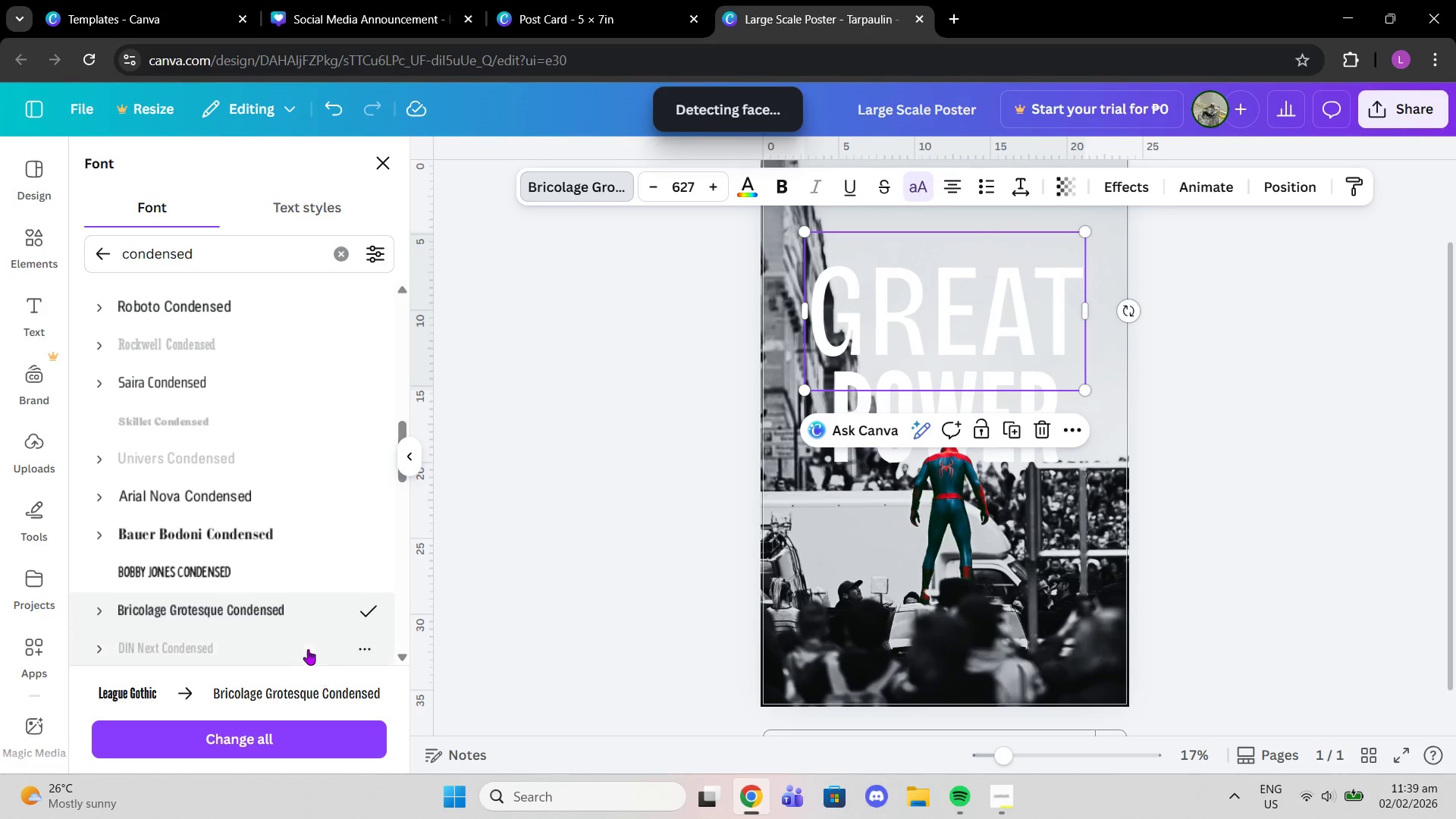 
left_click([265, 554])
 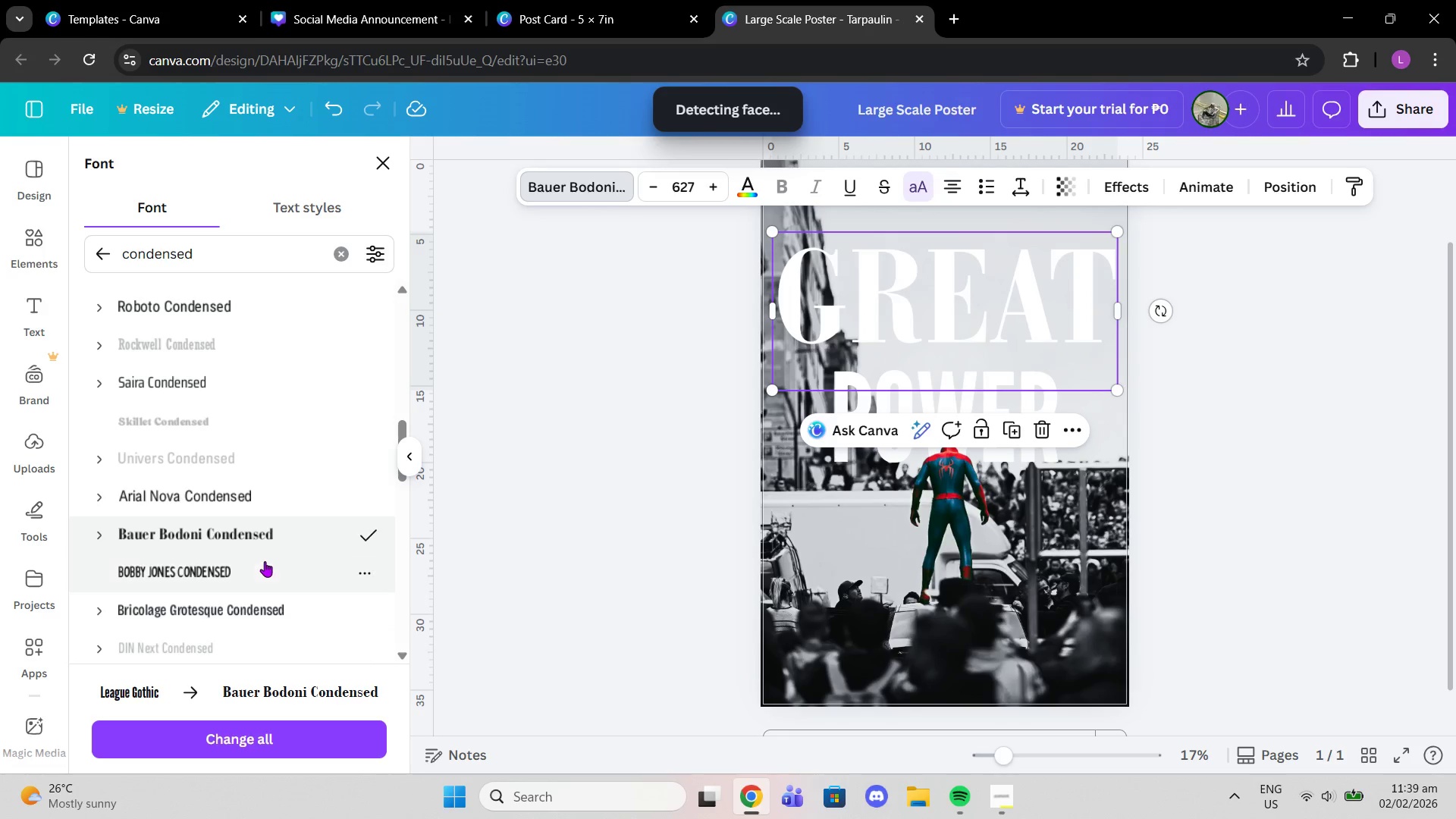 
left_click([261, 577])
 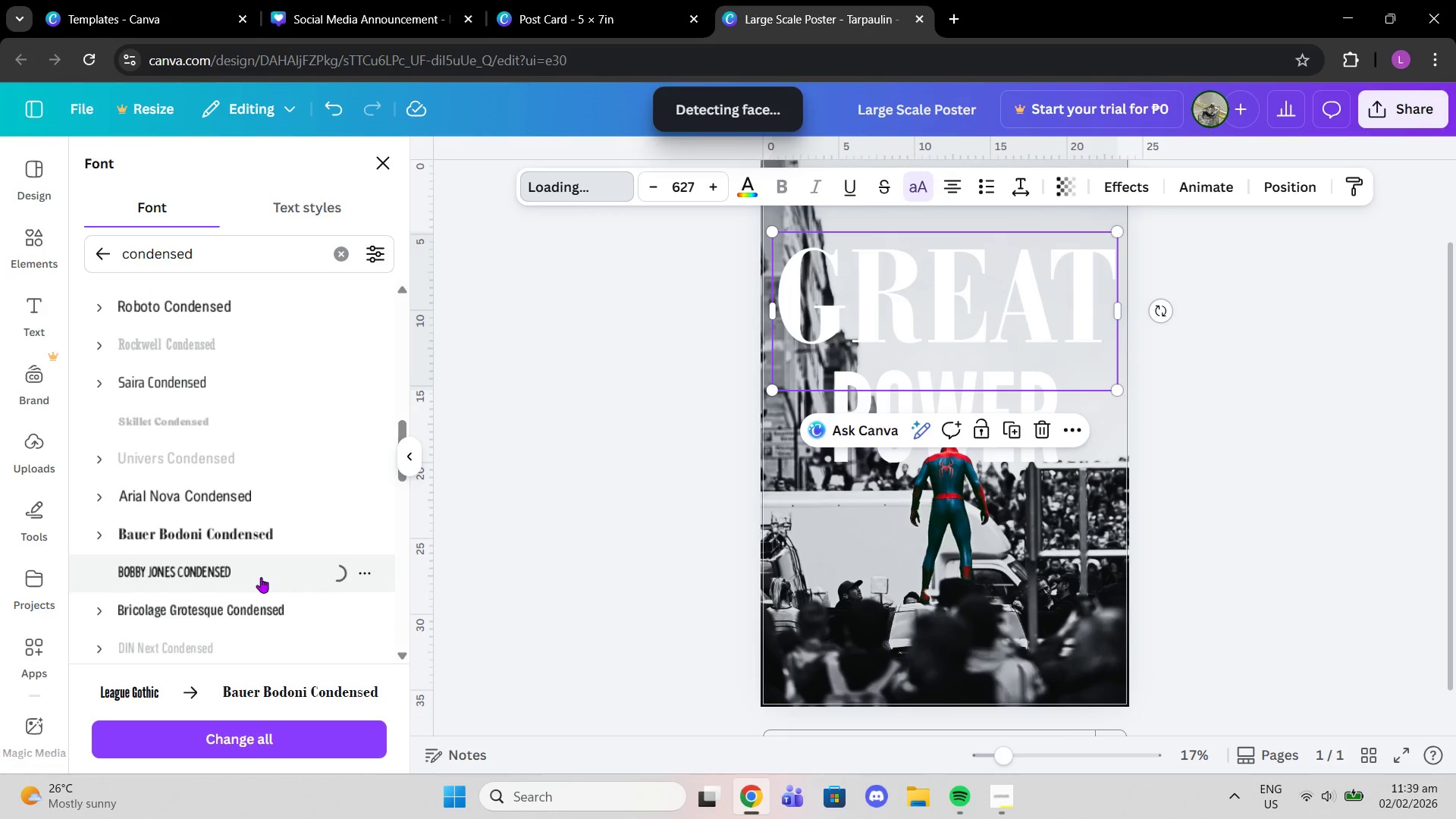 
scroll: coordinate [267, 581], scroll_direction: down, amount: 2.0
 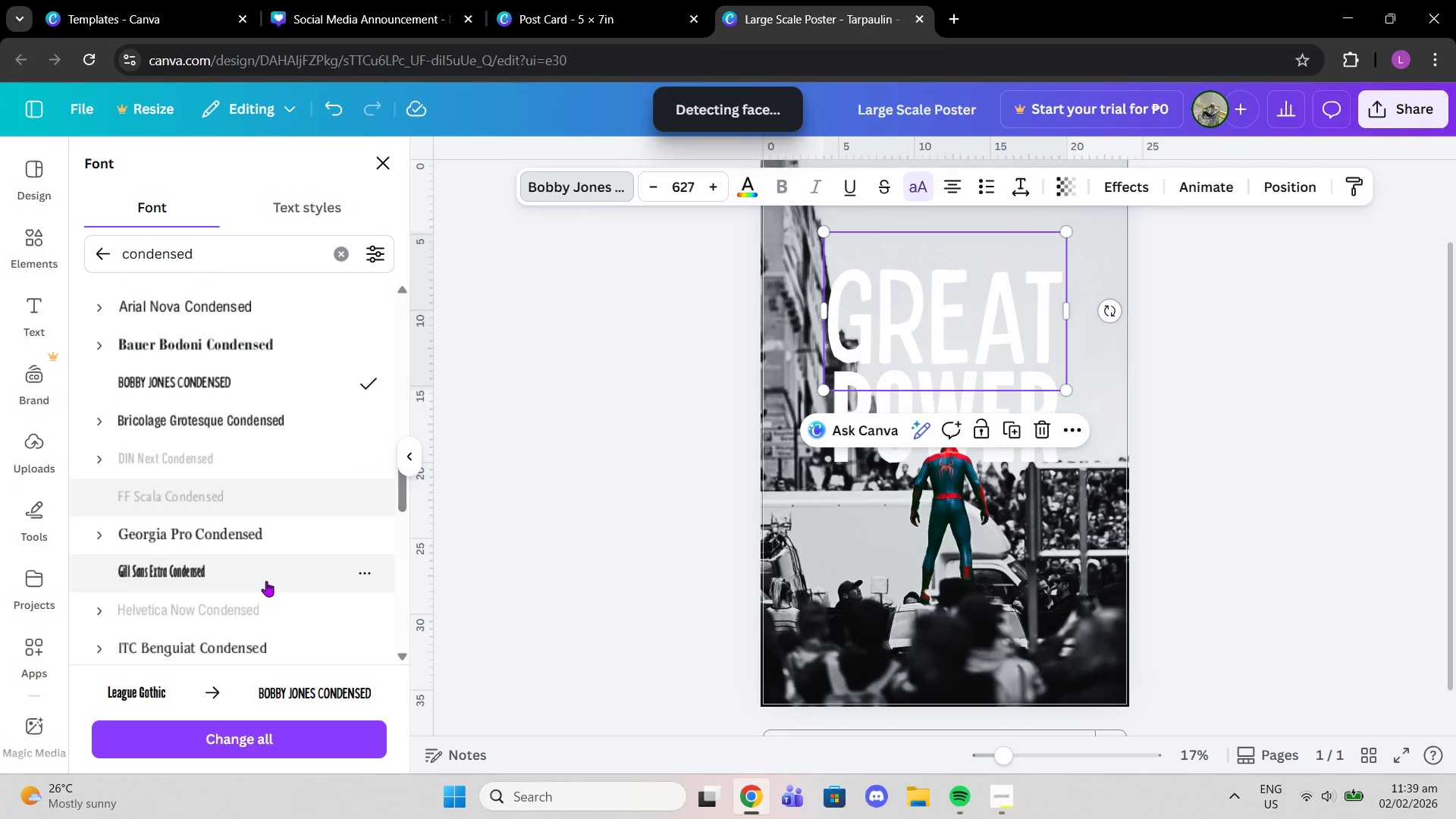 
left_click([266, 581])
 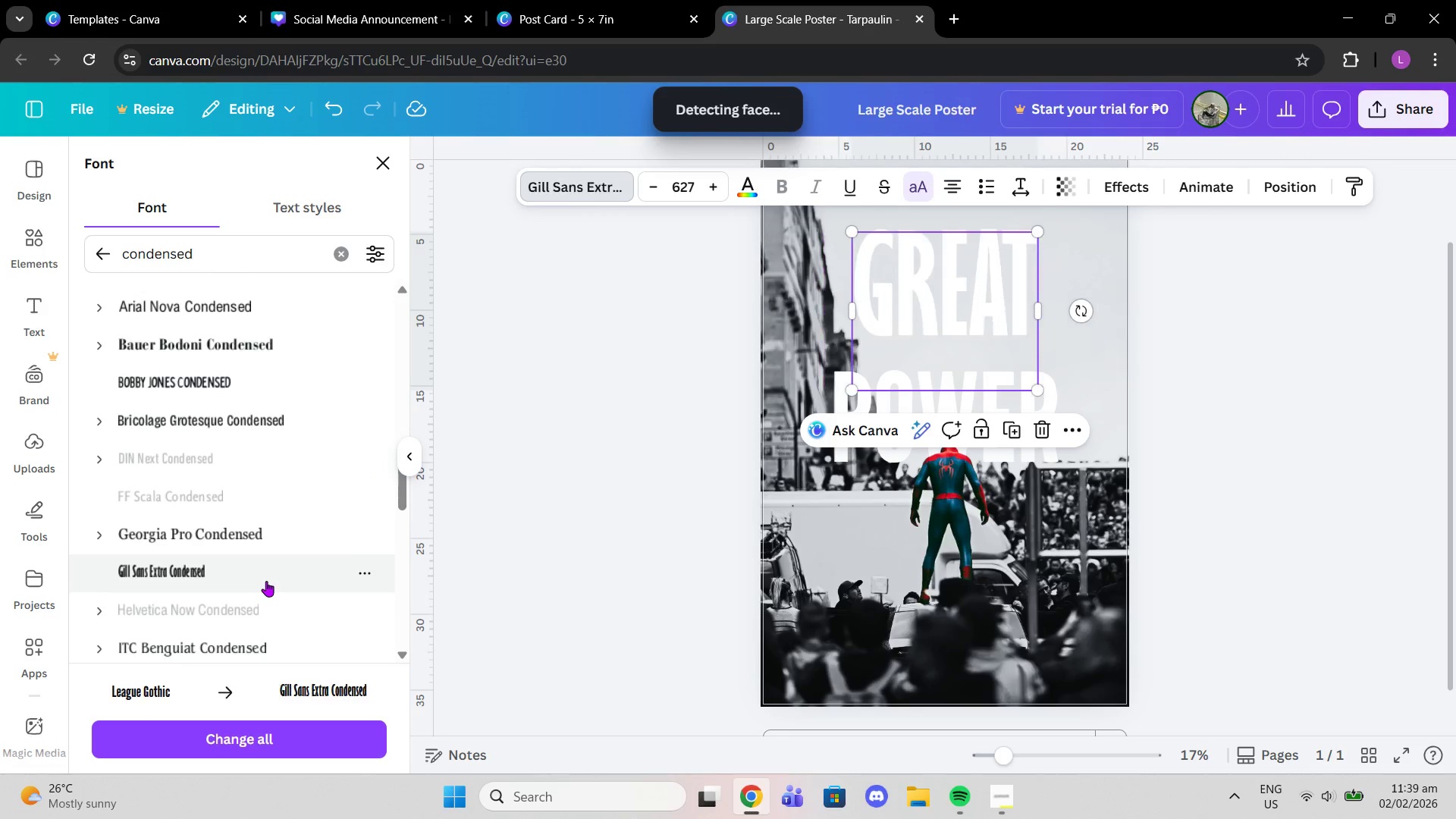 
scroll: coordinate [266, 581], scroll_direction: down, amount: 1.0
 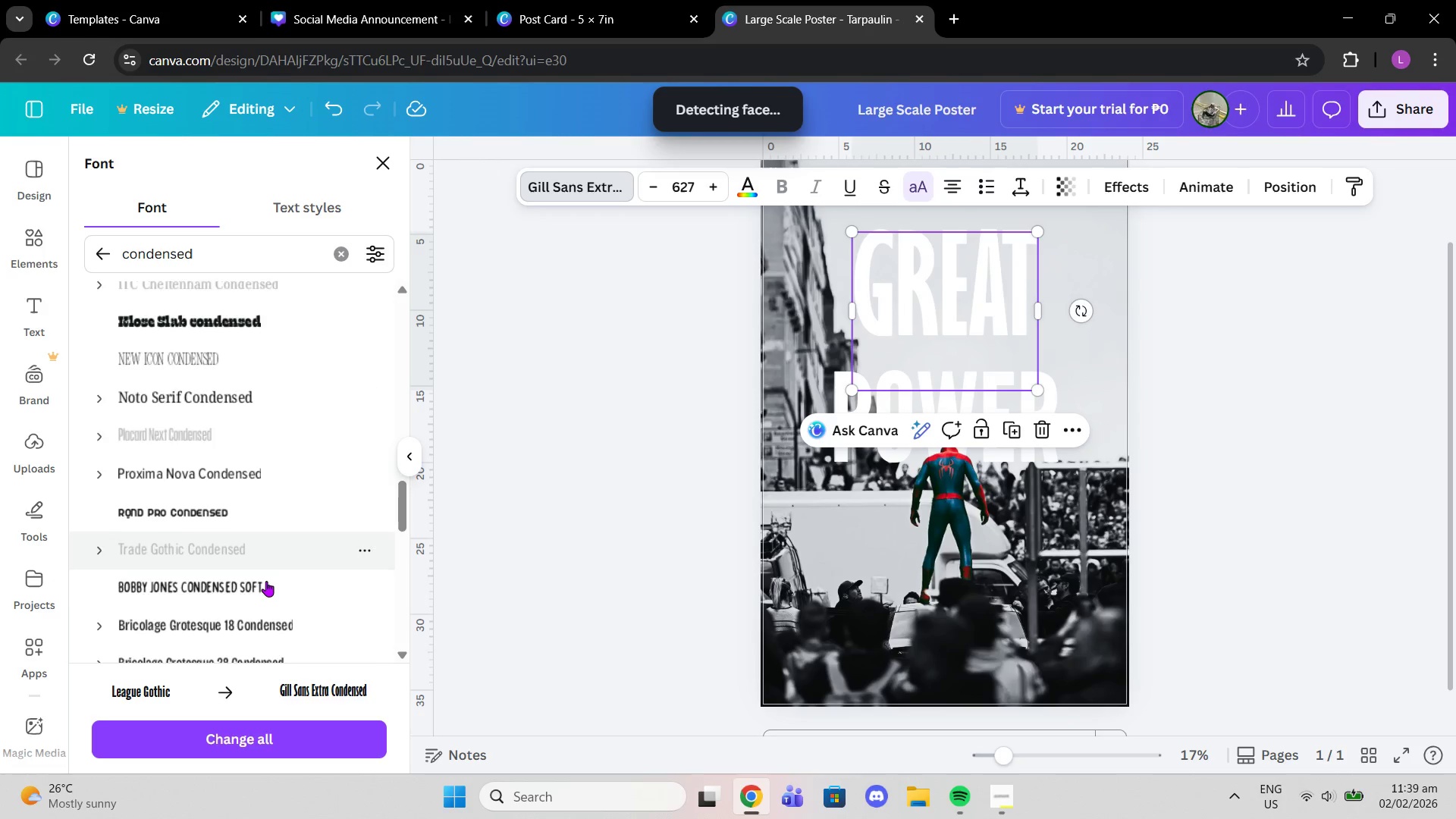 
left_click([259, 529])
 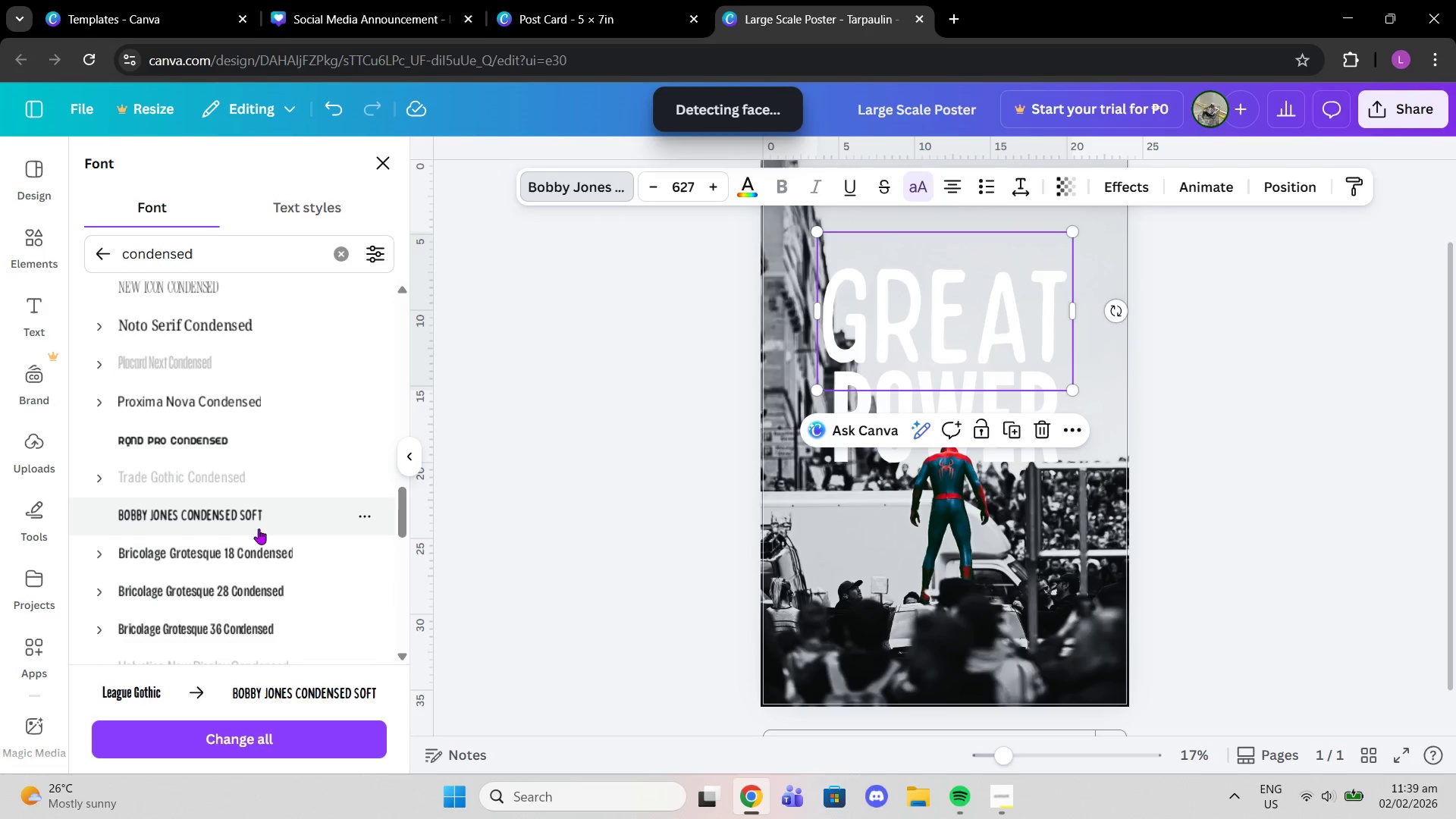 
left_click([266, 541])
 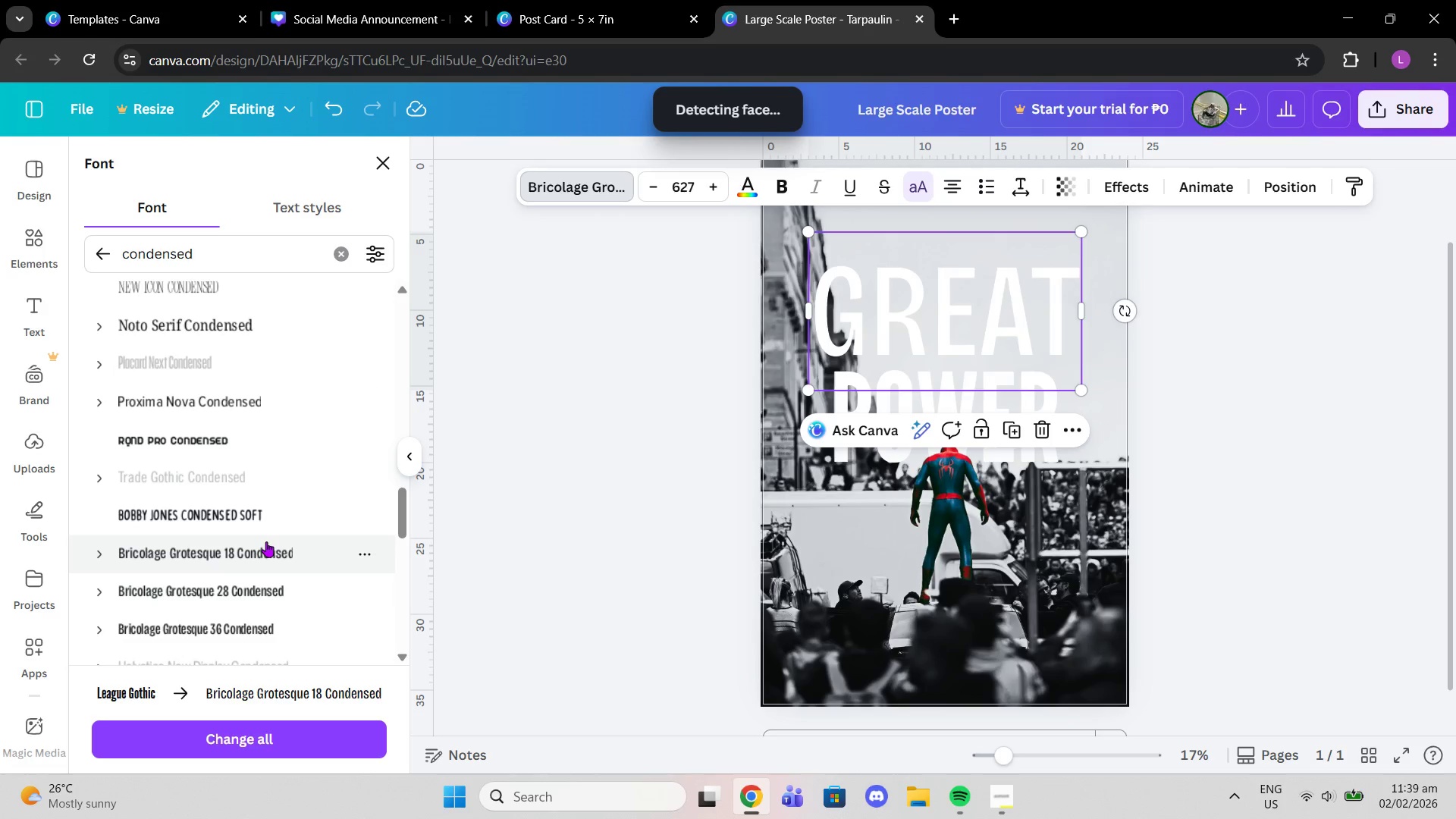 
wait(5.2)
 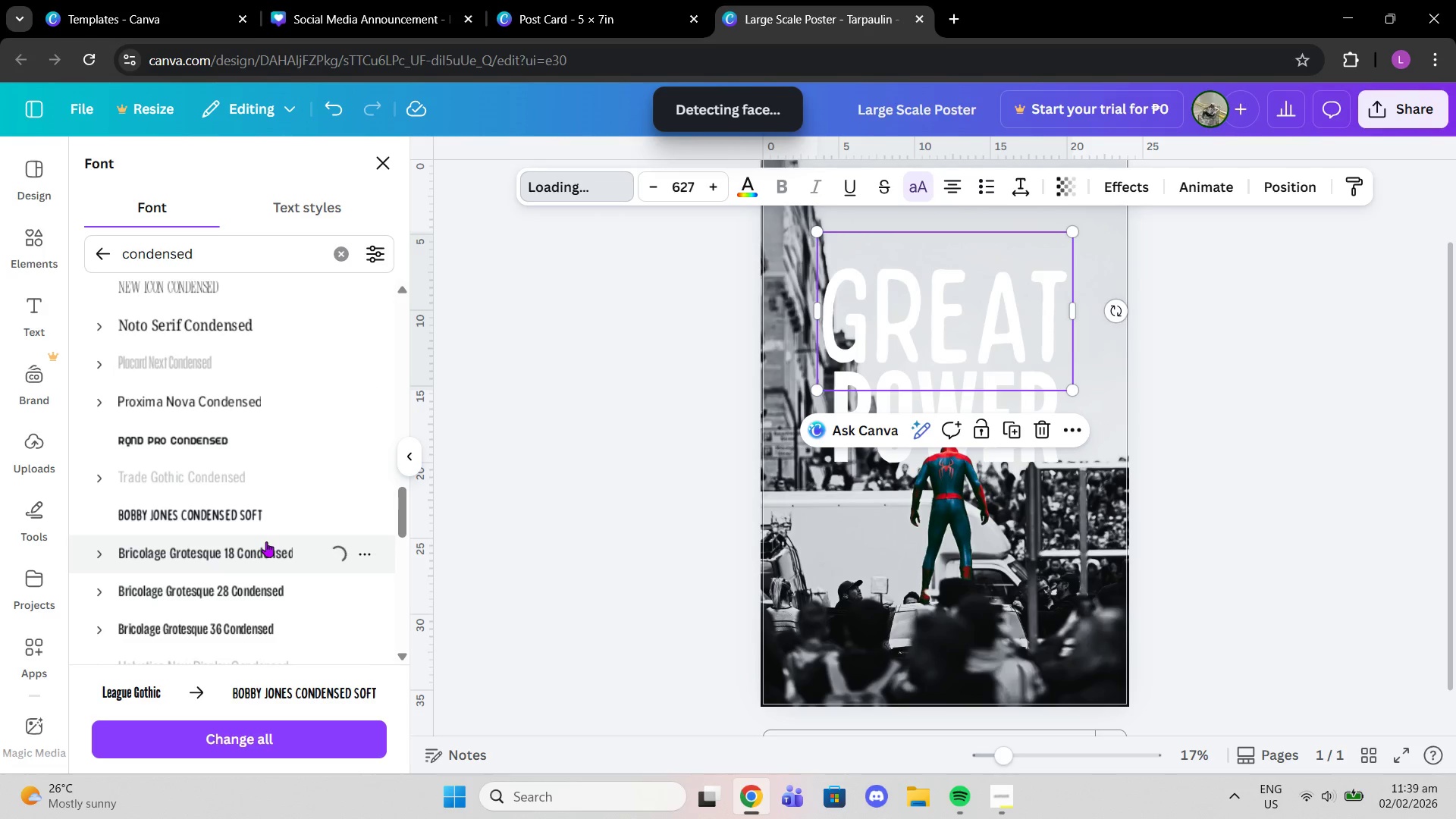 
scroll: coordinate [266, 541], scroll_direction: down, amount: 2.0
 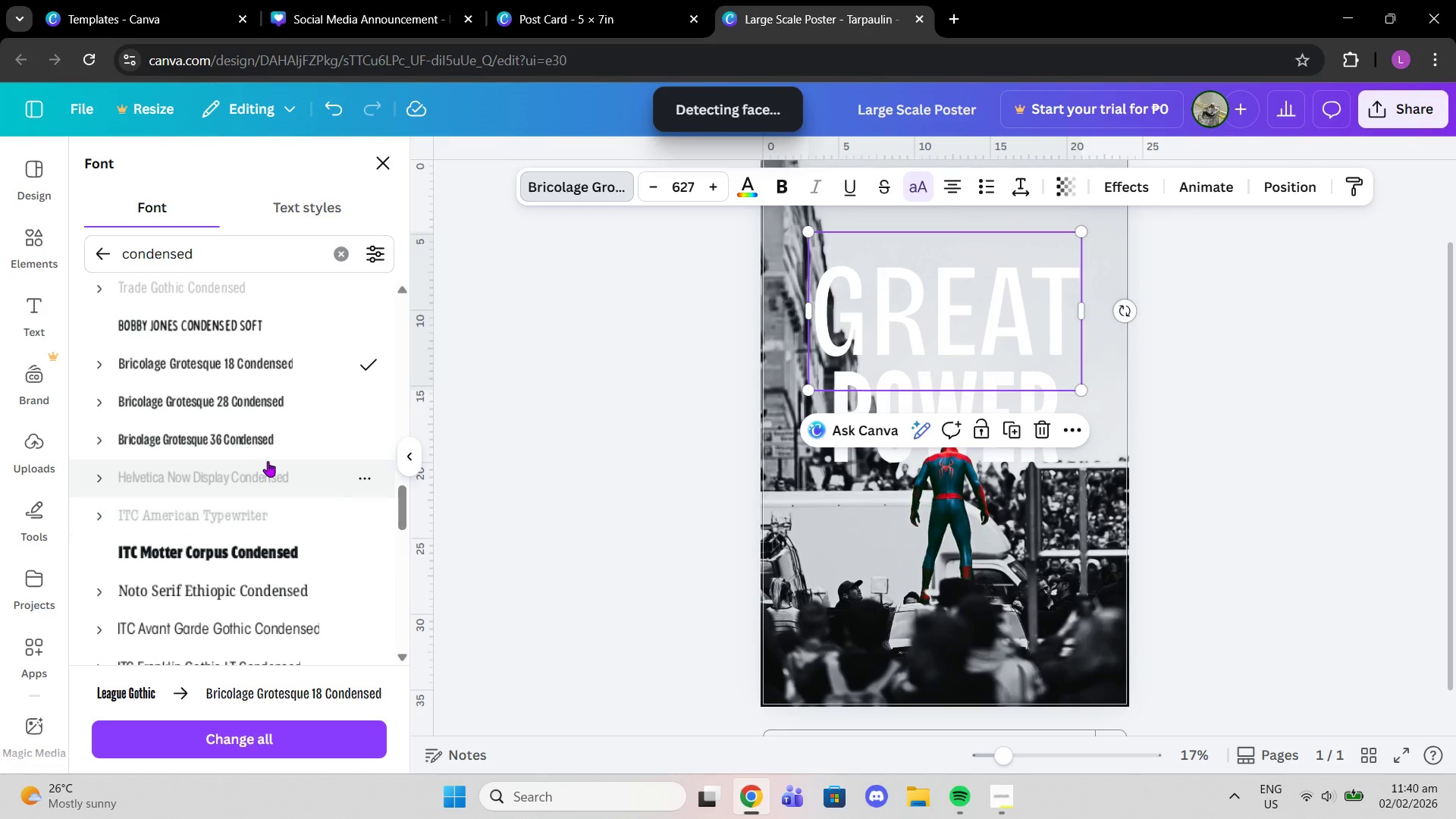 
left_click([268, 461])
 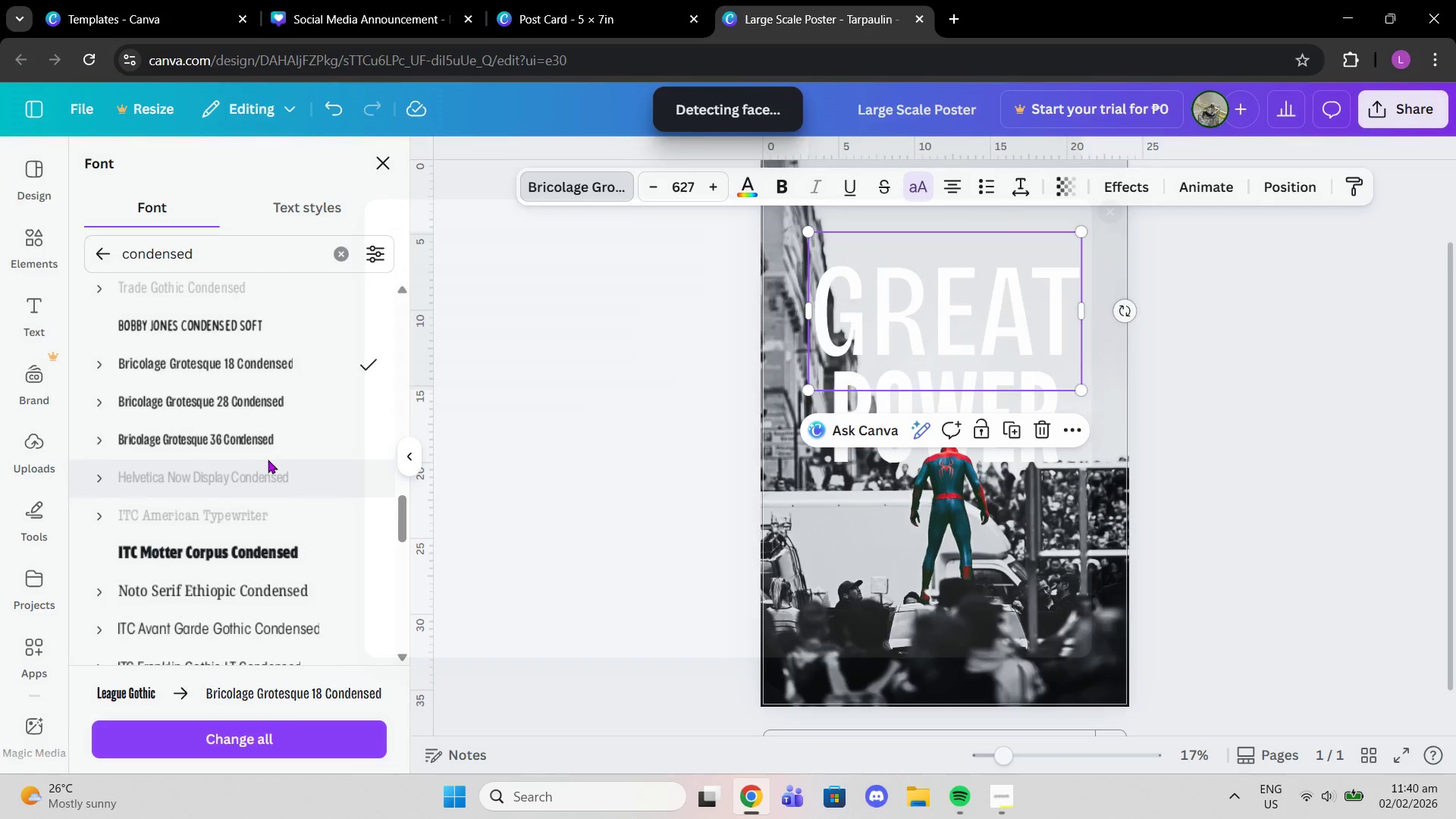 
left_click([240, 444])
 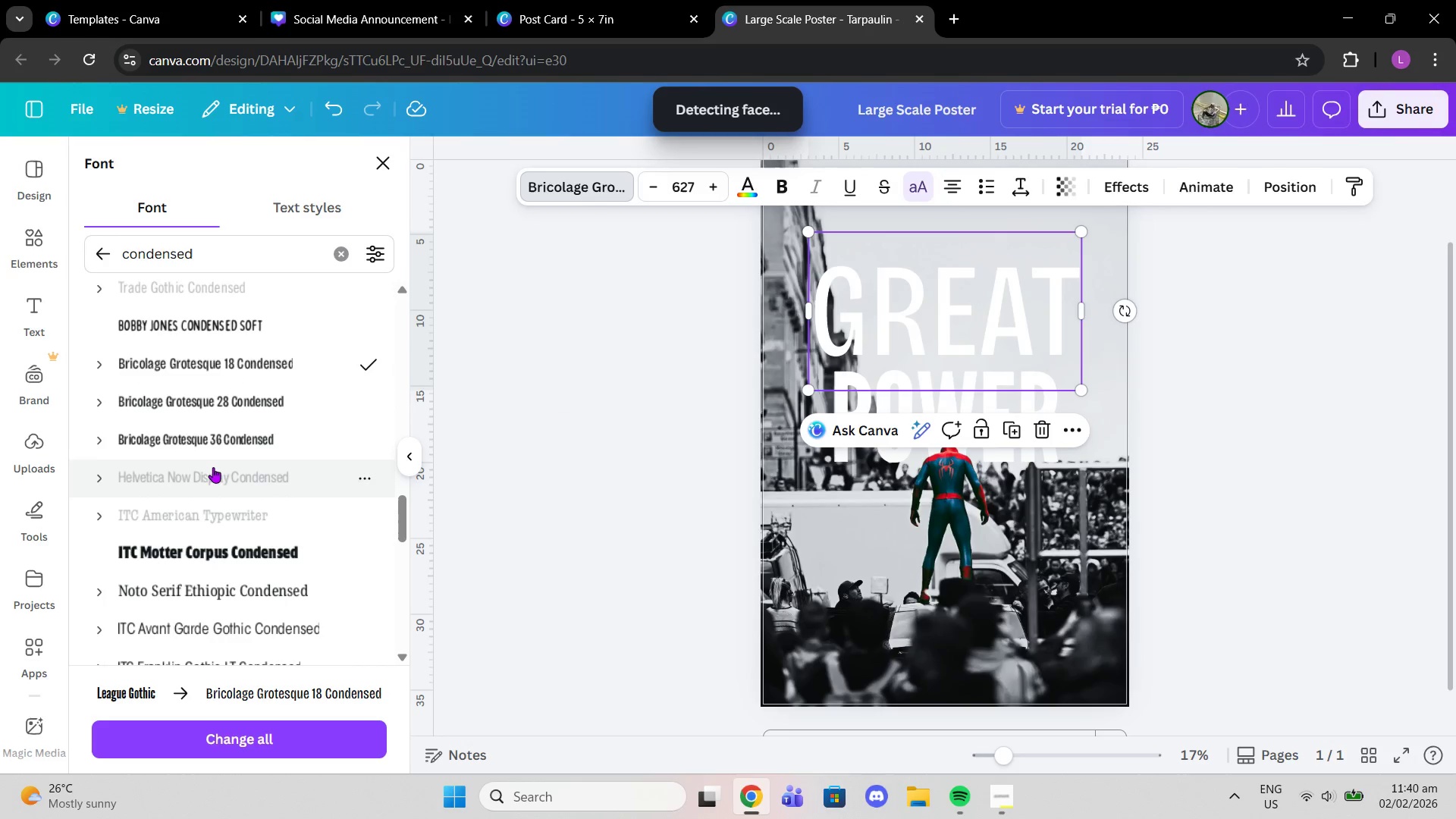 
left_click([236, 424])
 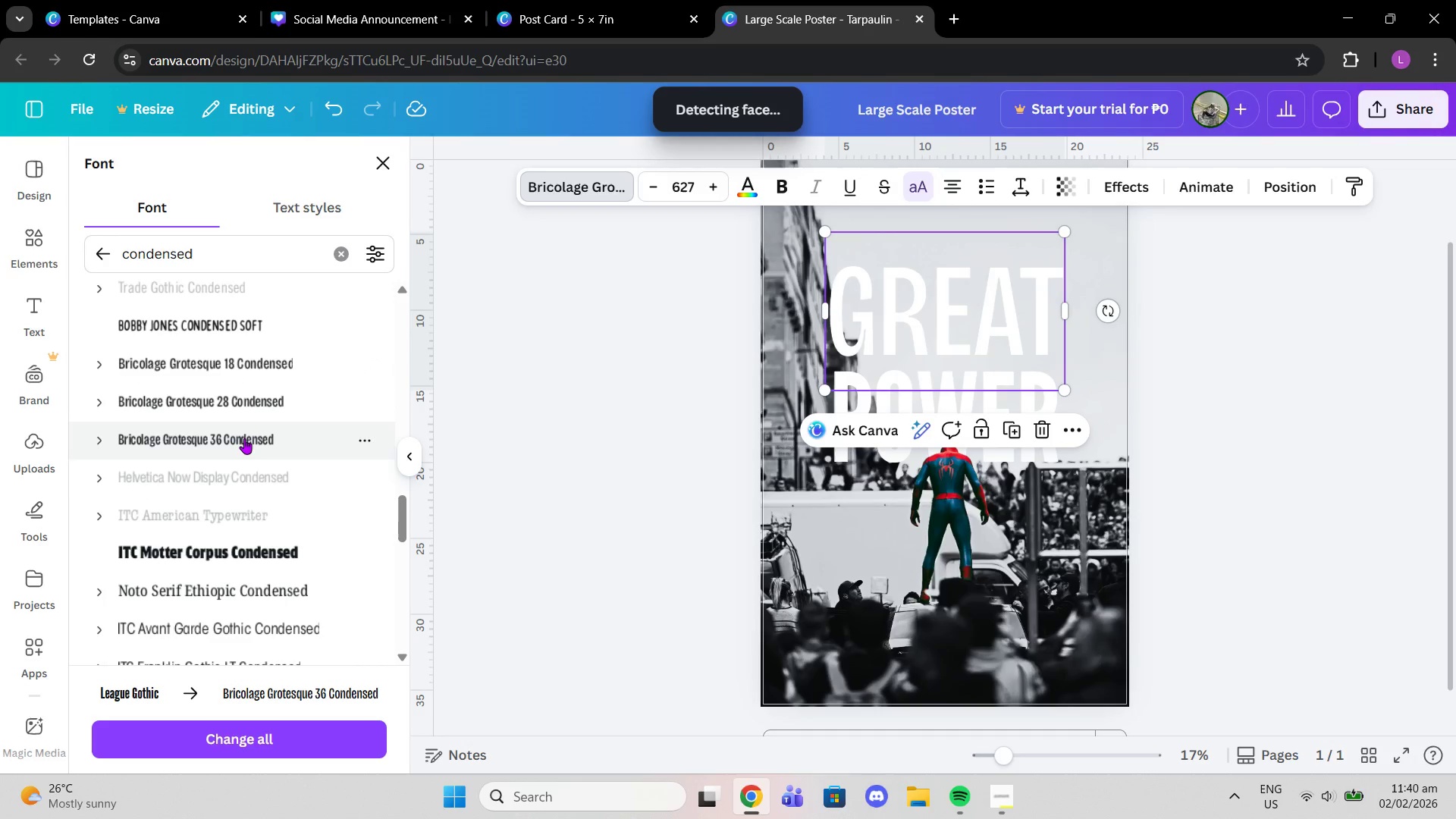 
left_click([240, 545])
 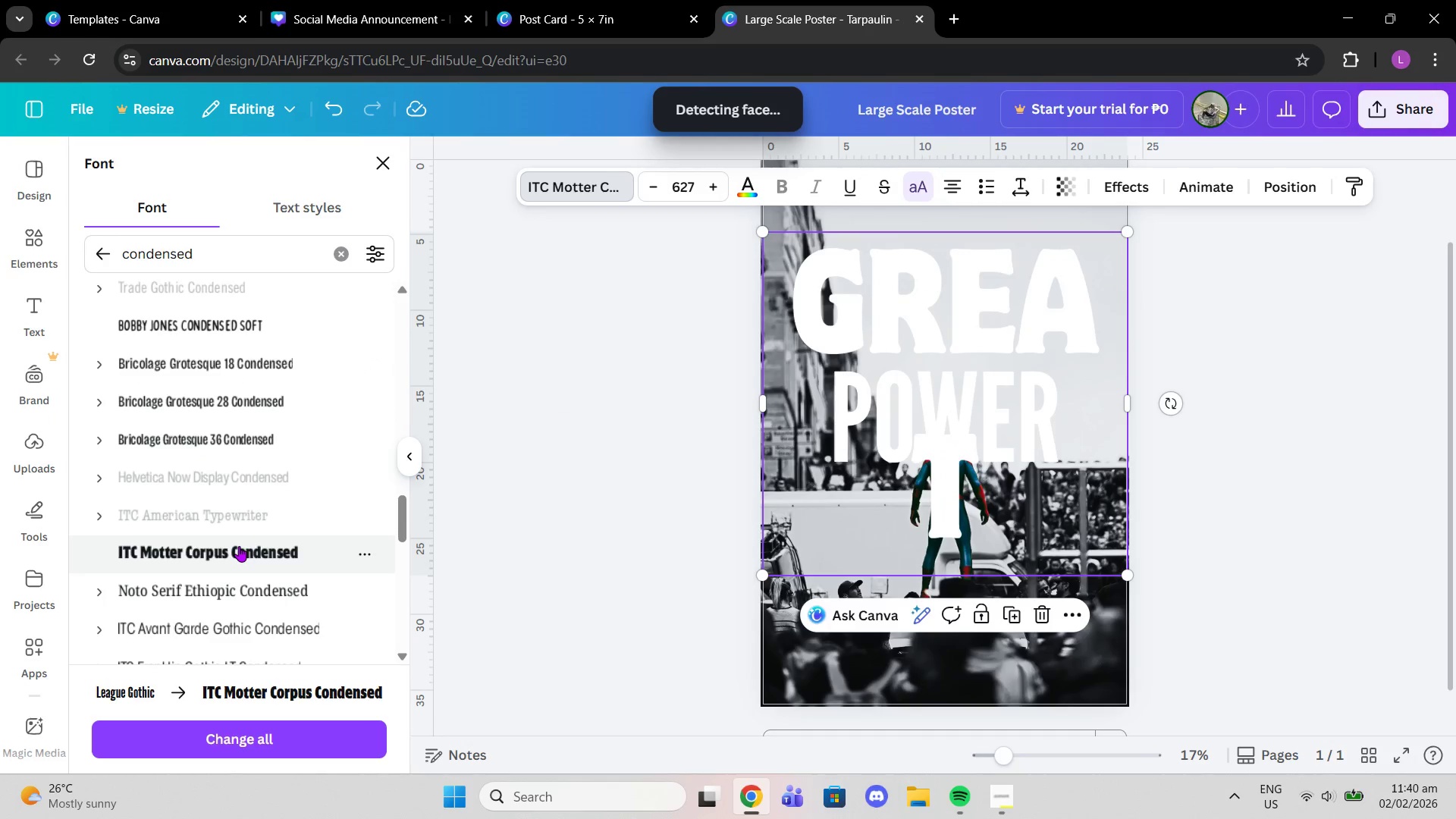 
scroll: coordinate [284, 550], scroll_direction: down, amount: 5.0
 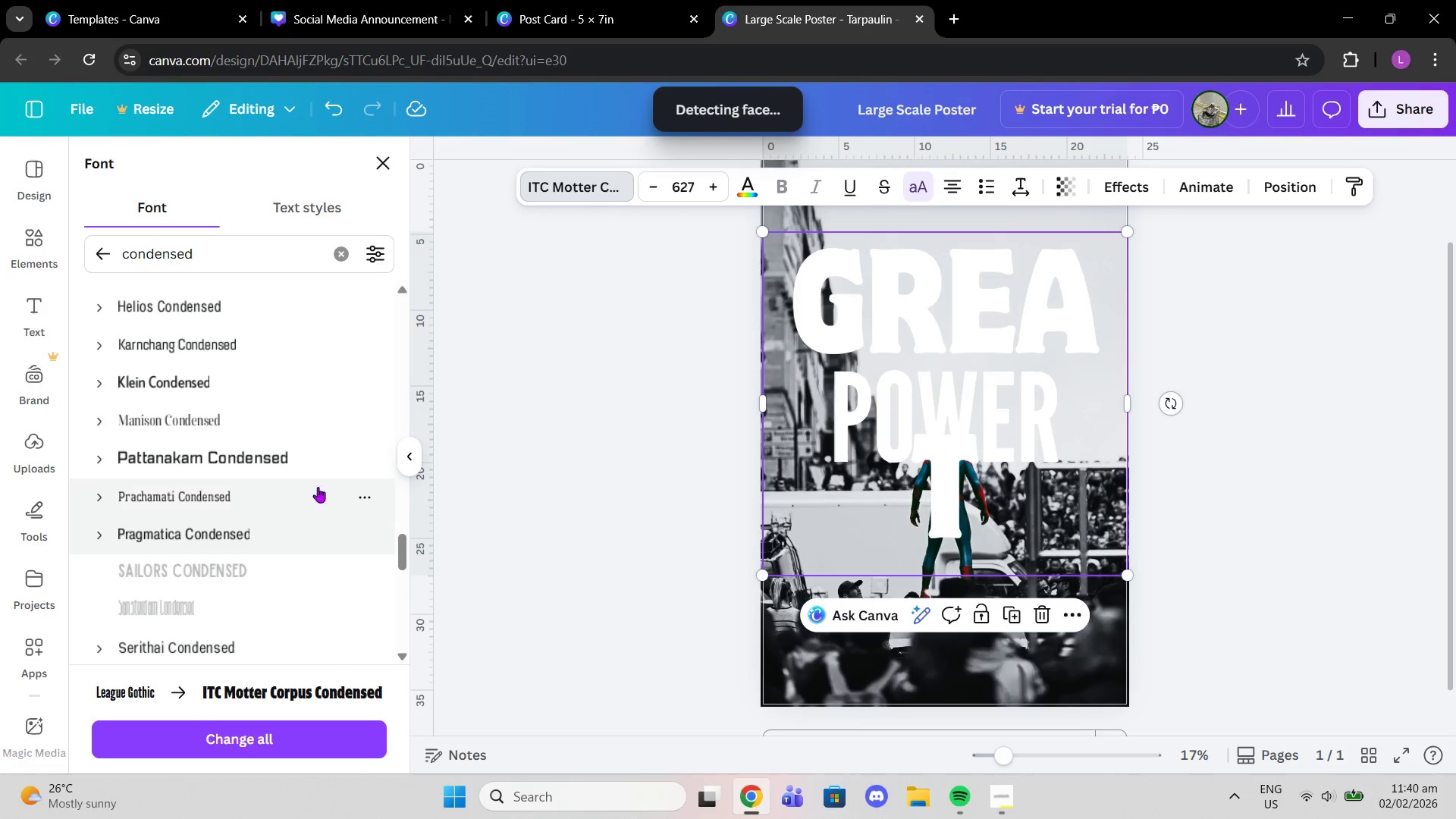 
left_click([317, 471])
 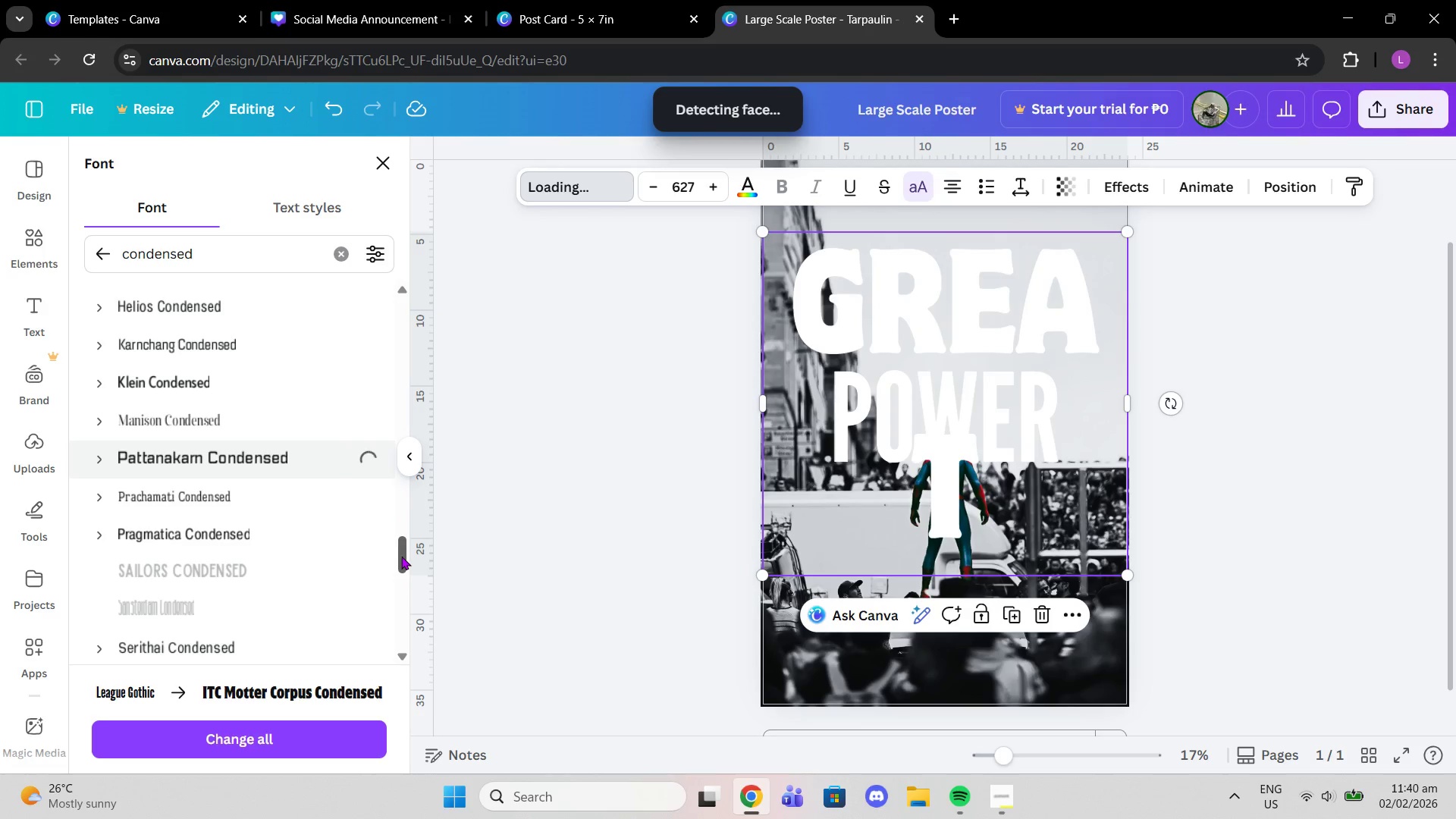 
left_click_drag(start_coordinate=[401, 556], to_coordinate=[388, 330])
 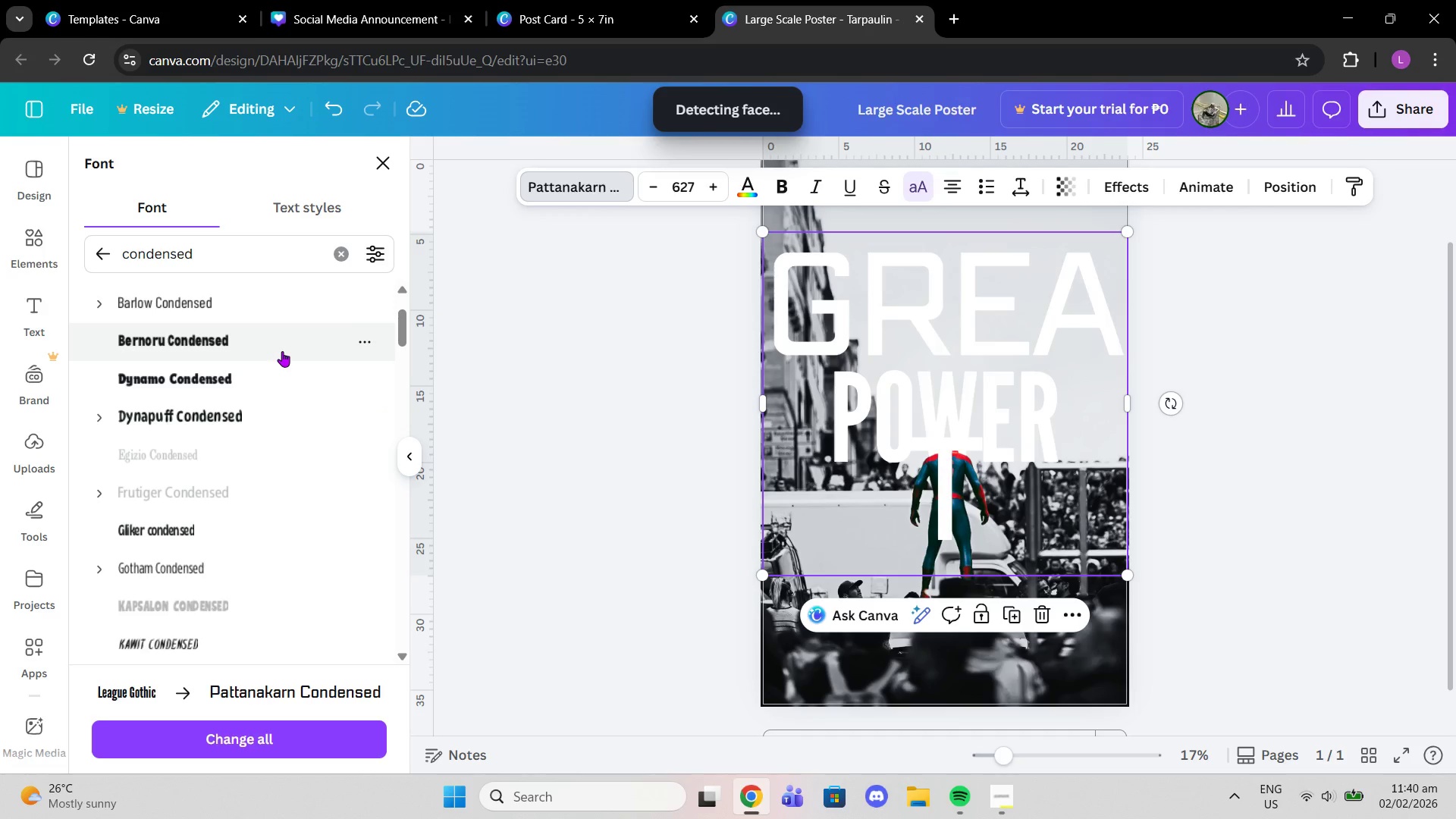 
left_click([282, 351])
 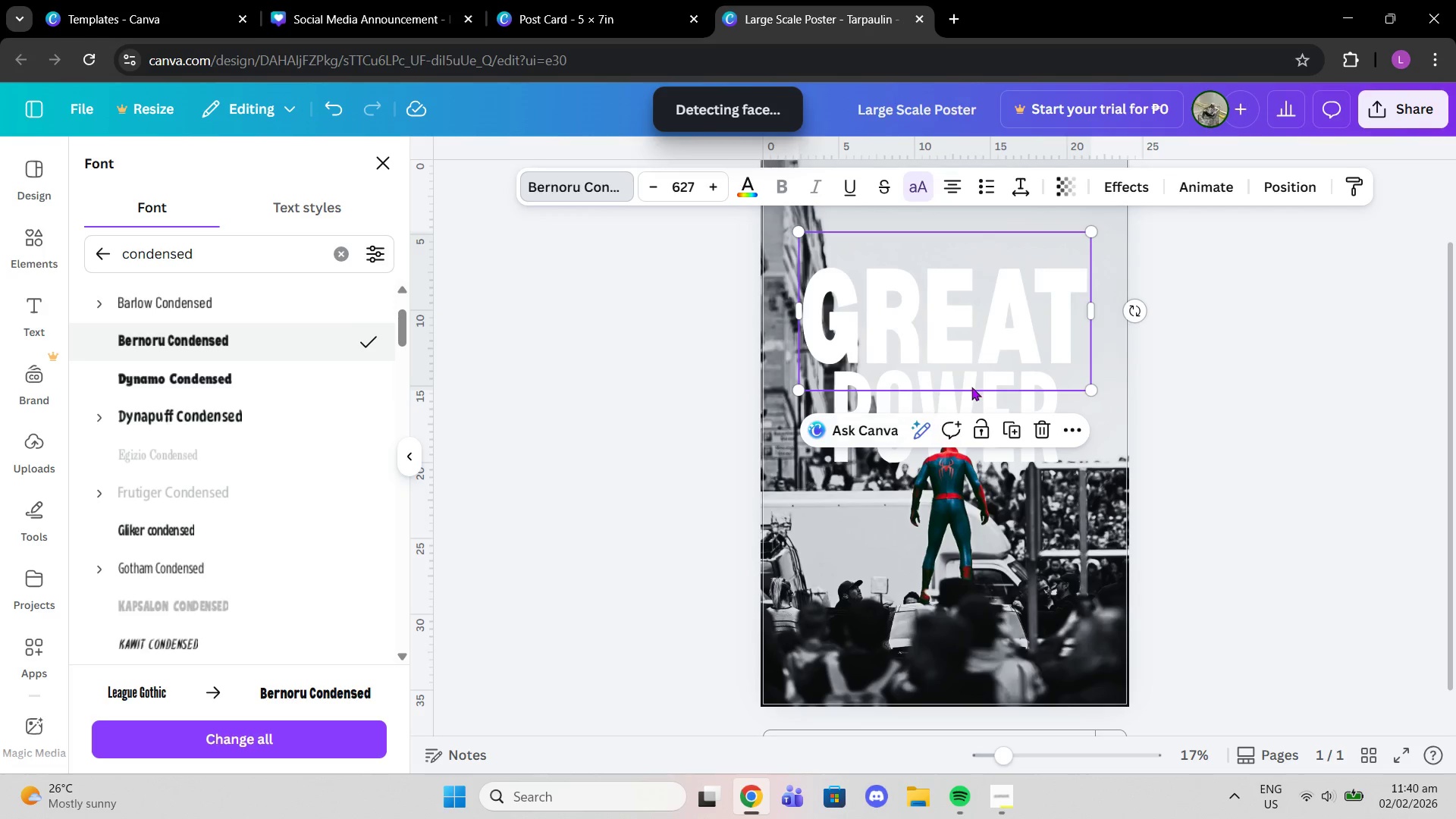 
left_click_drag(start_coordinate=[974, 337], to_coordinate=[979, 337])
 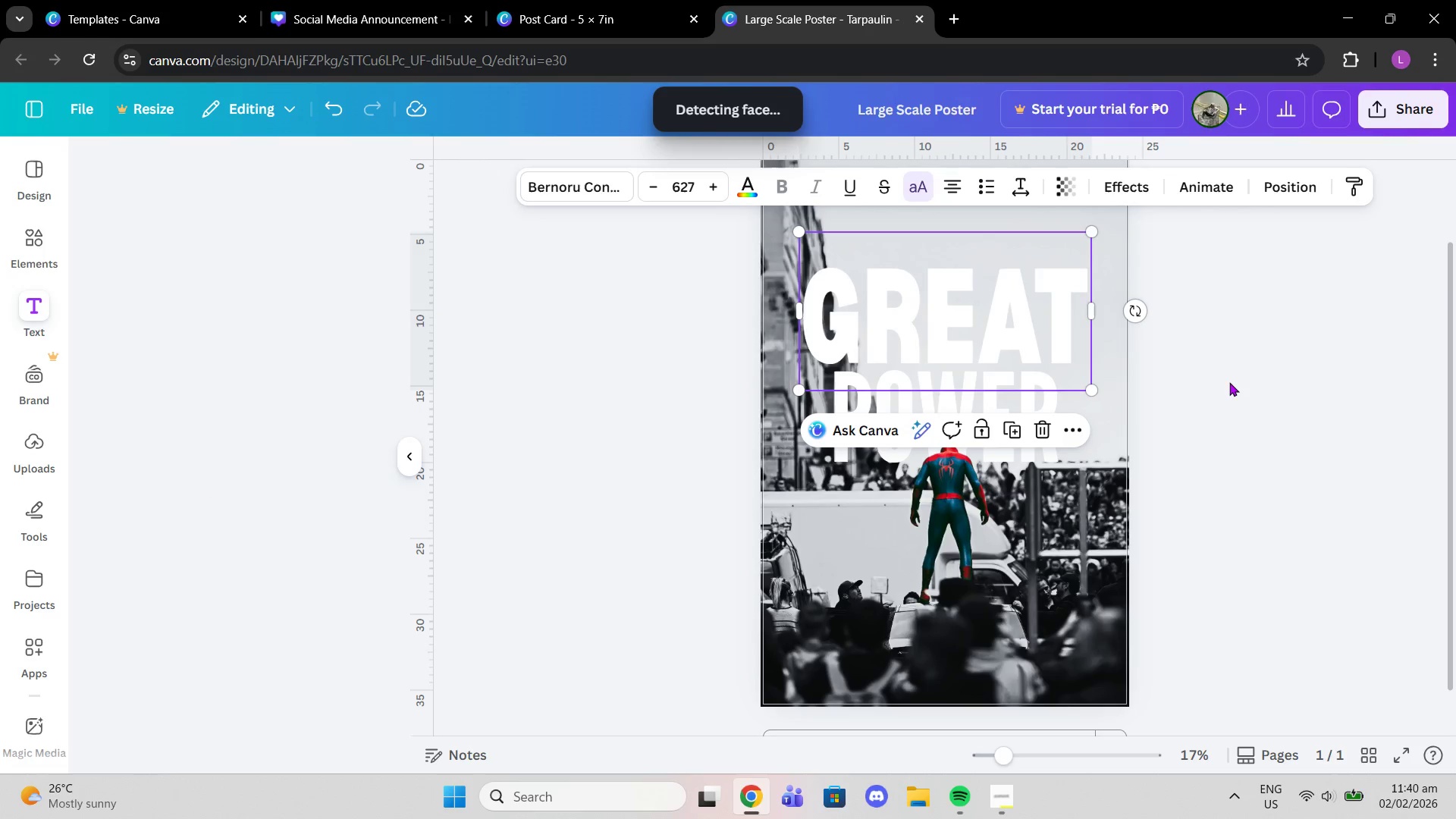 
double_click([1229, 382])
 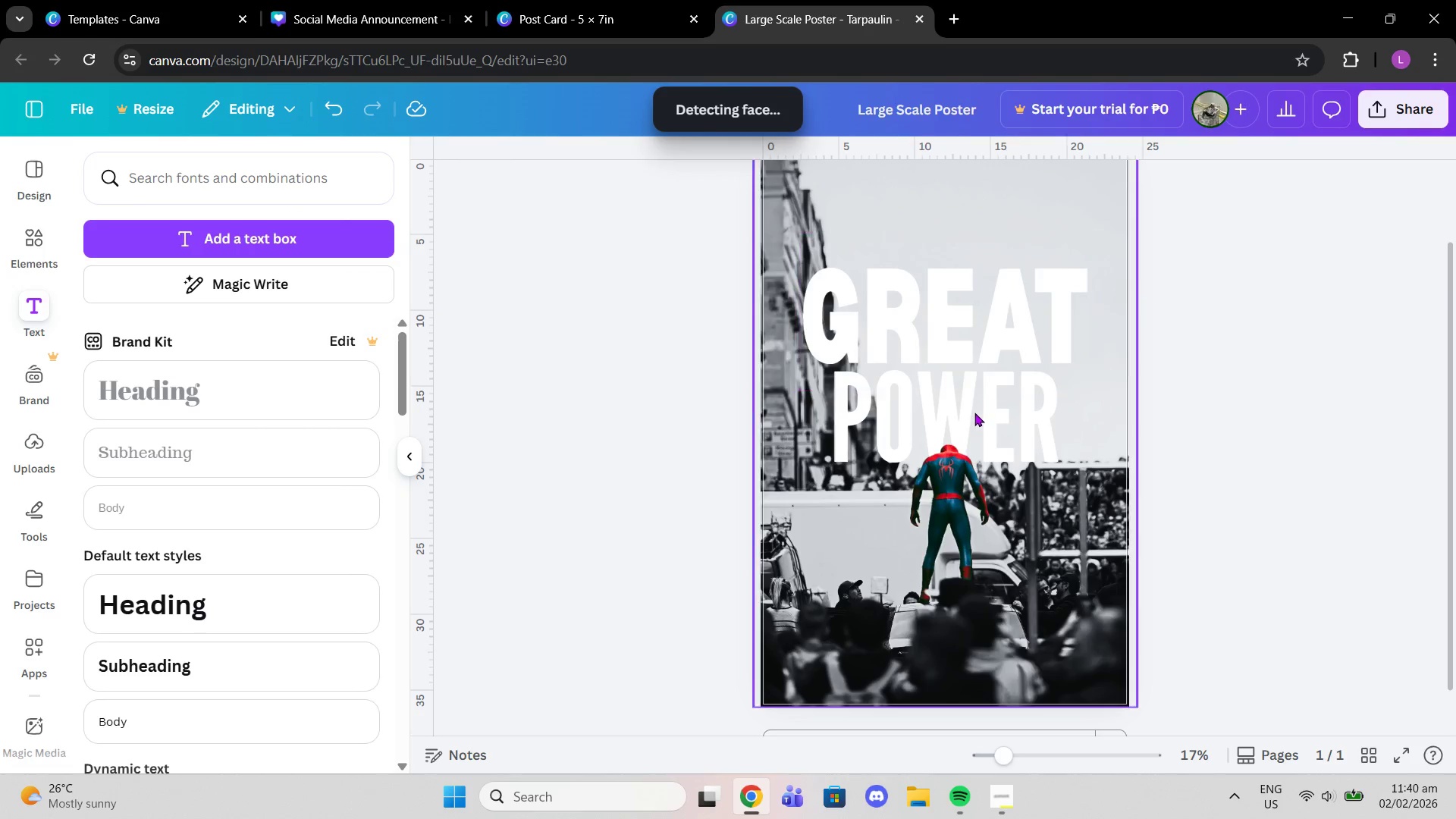 
left_click([974, 413])
 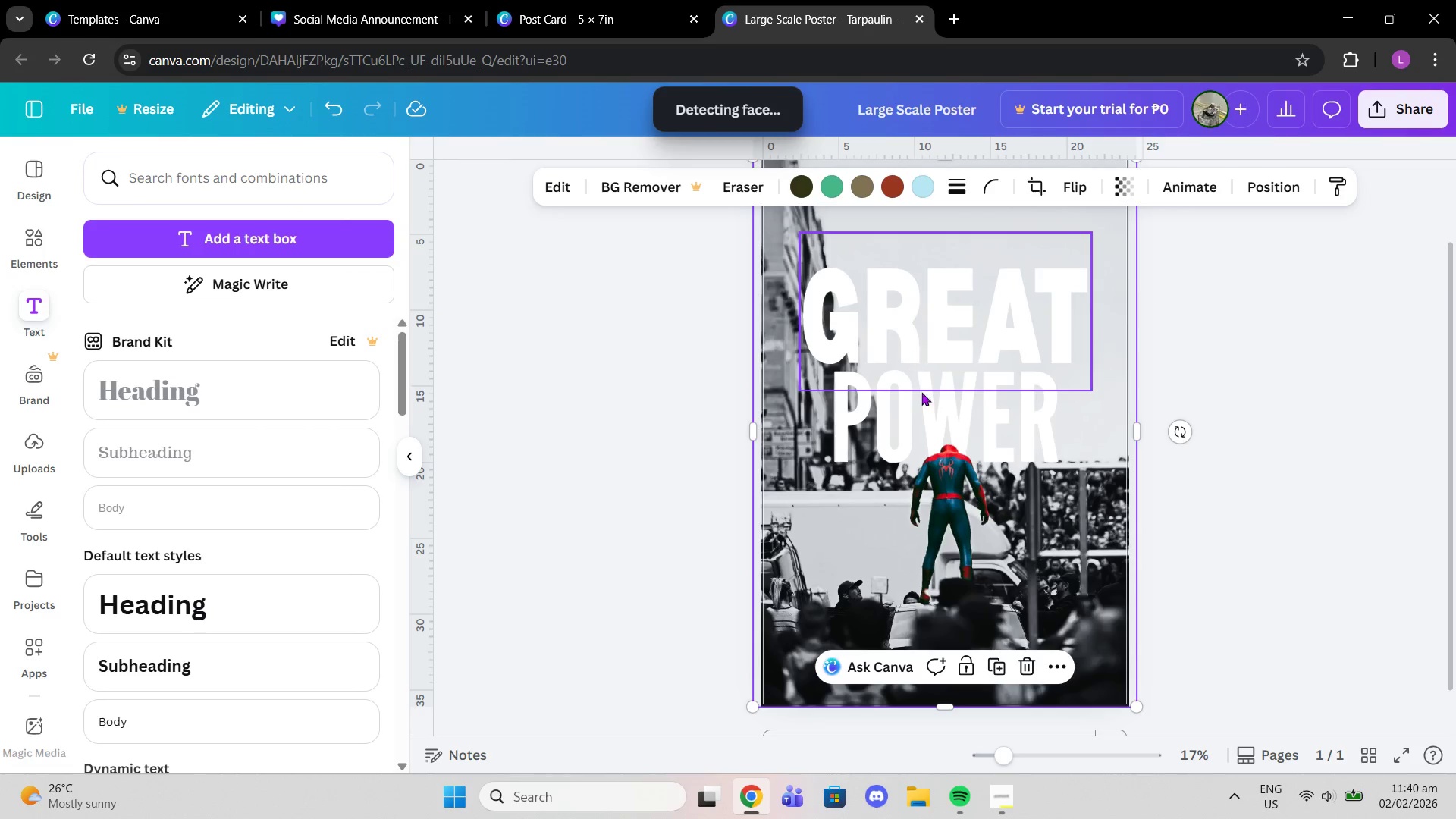 
left_click([937, 406])
 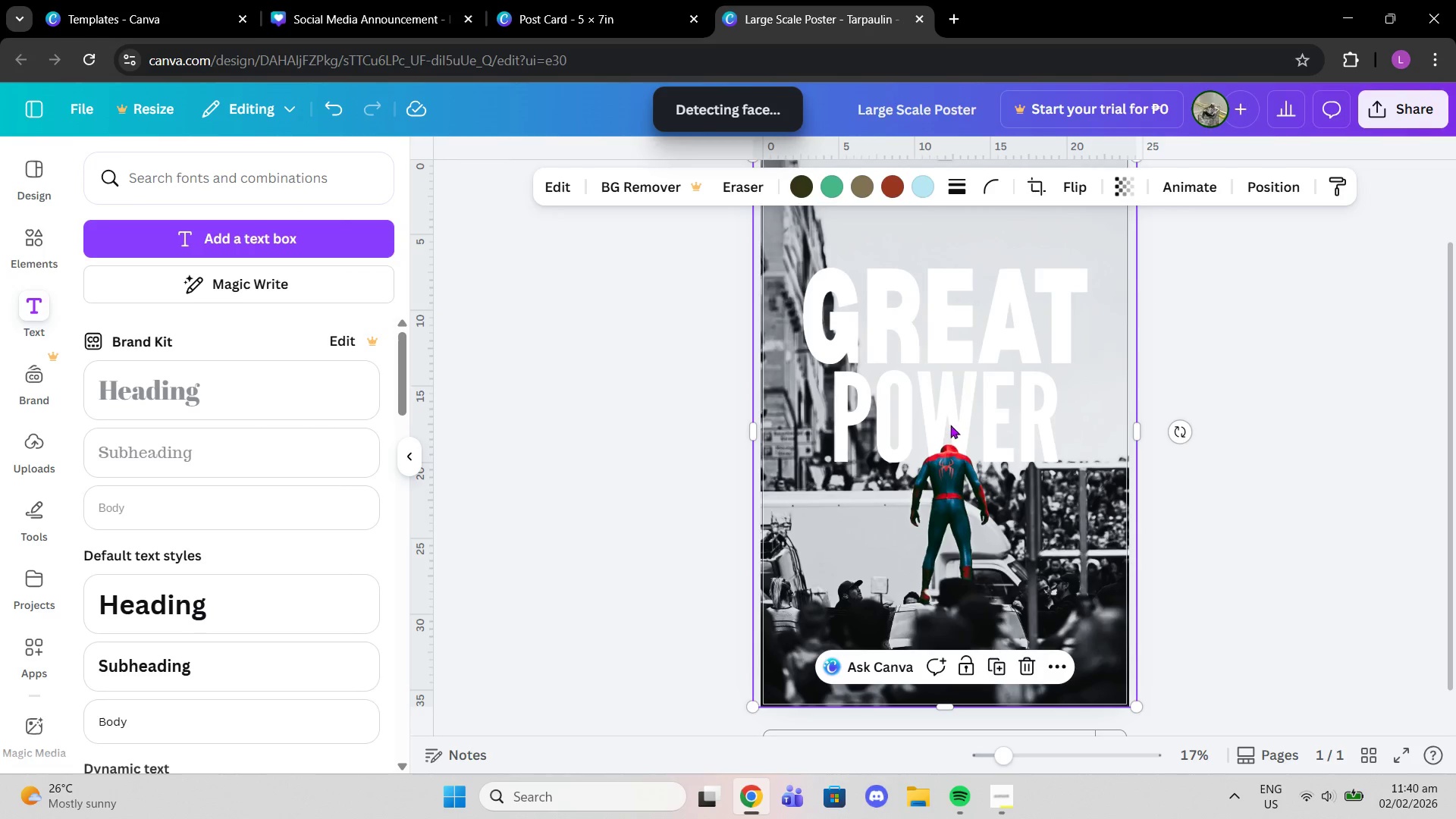 
left_click([950, 425])
 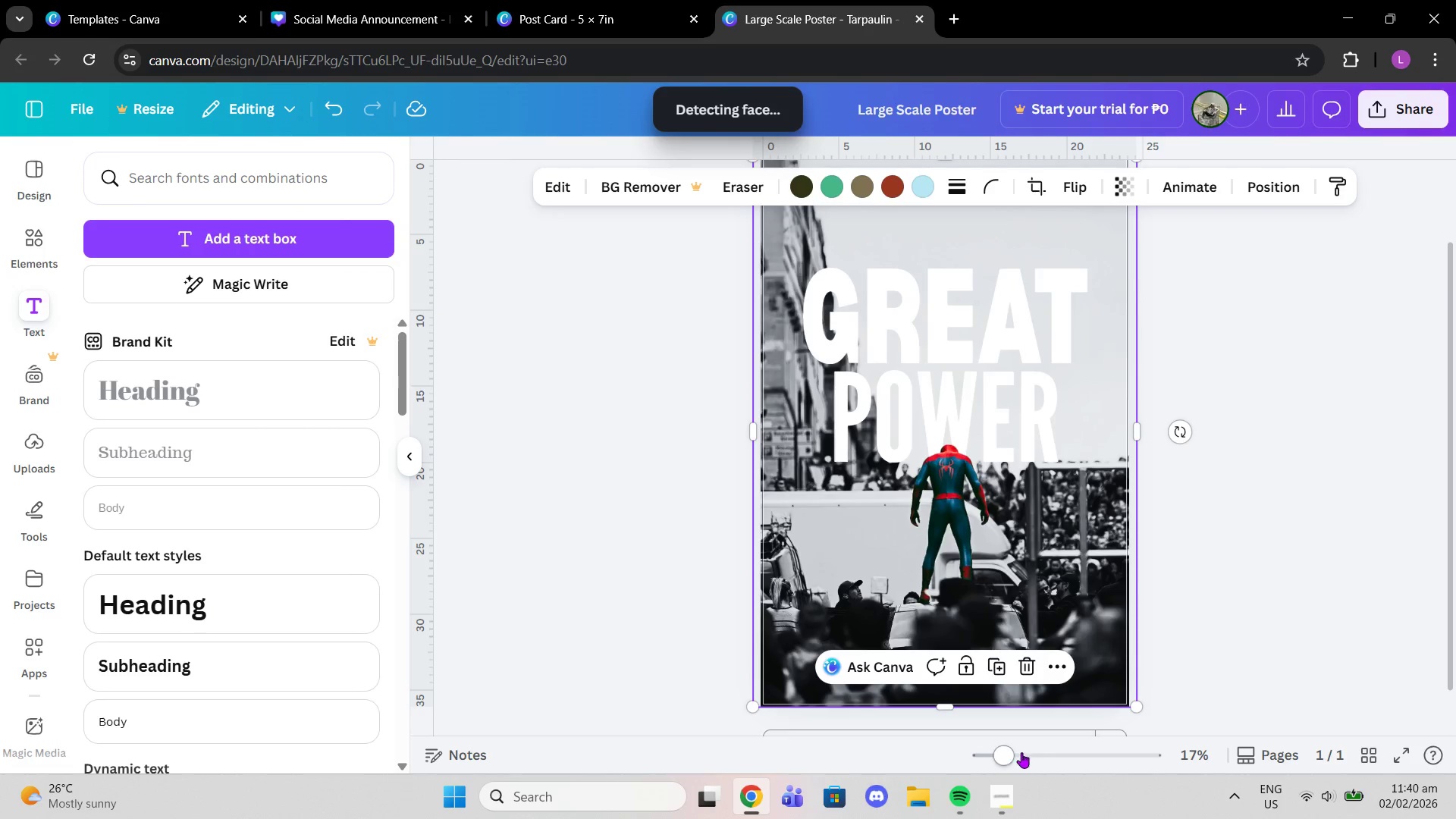 
left_click_drag(start_coordinate=[1006, 757], to_coordinate=[1018, 757])
 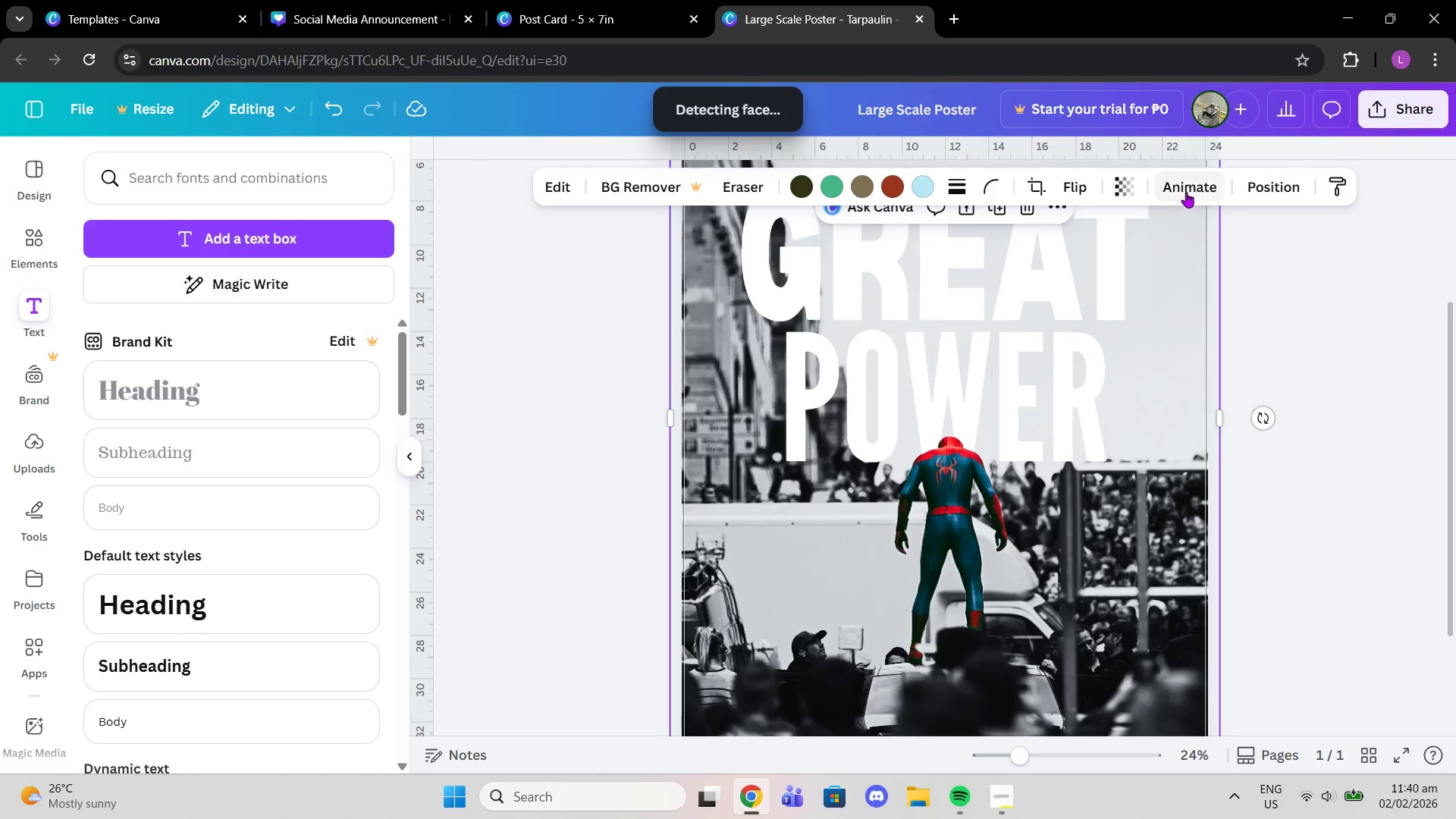 
left_click([1274, 189])
 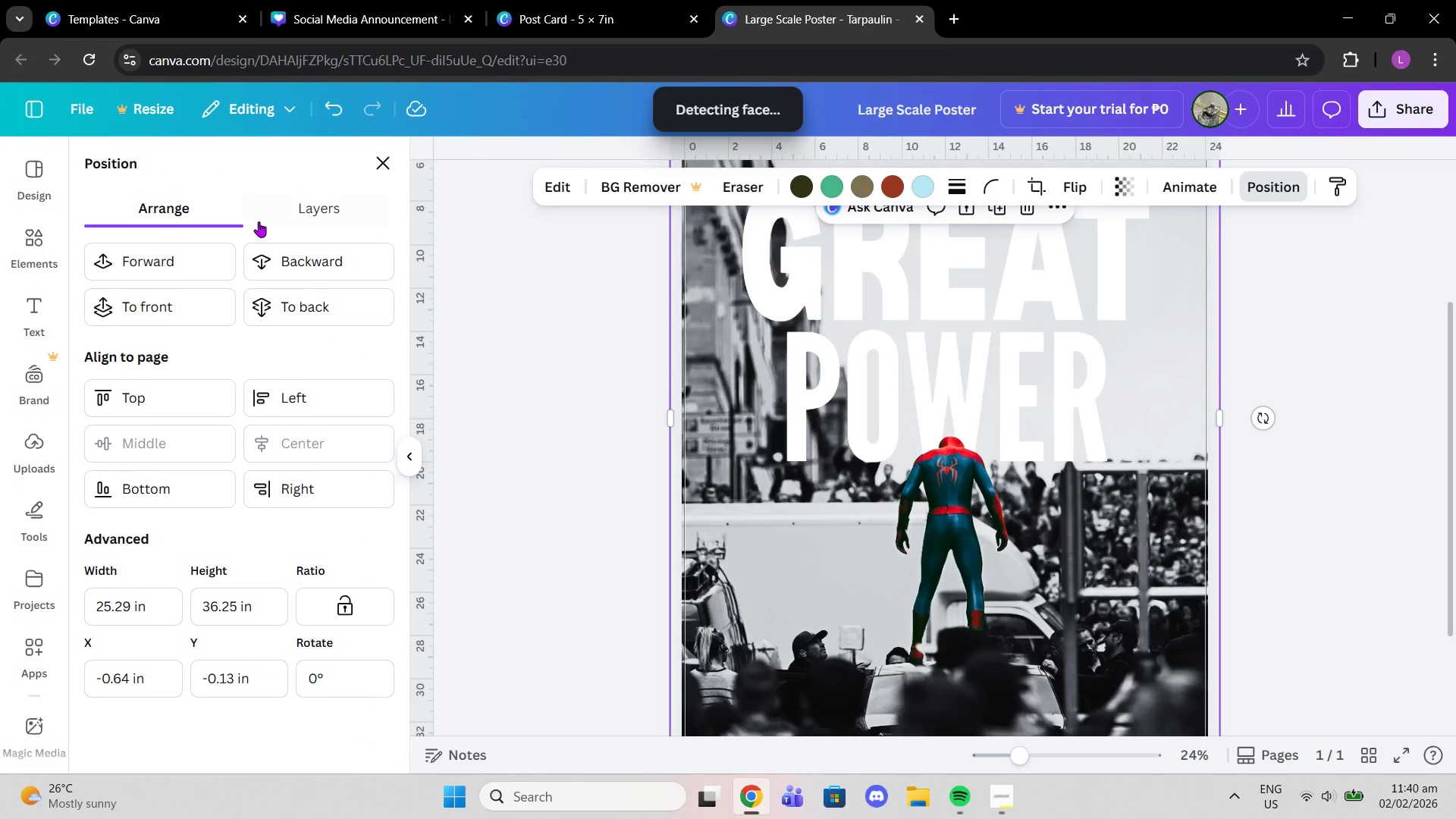 
left_click([353, 208])
 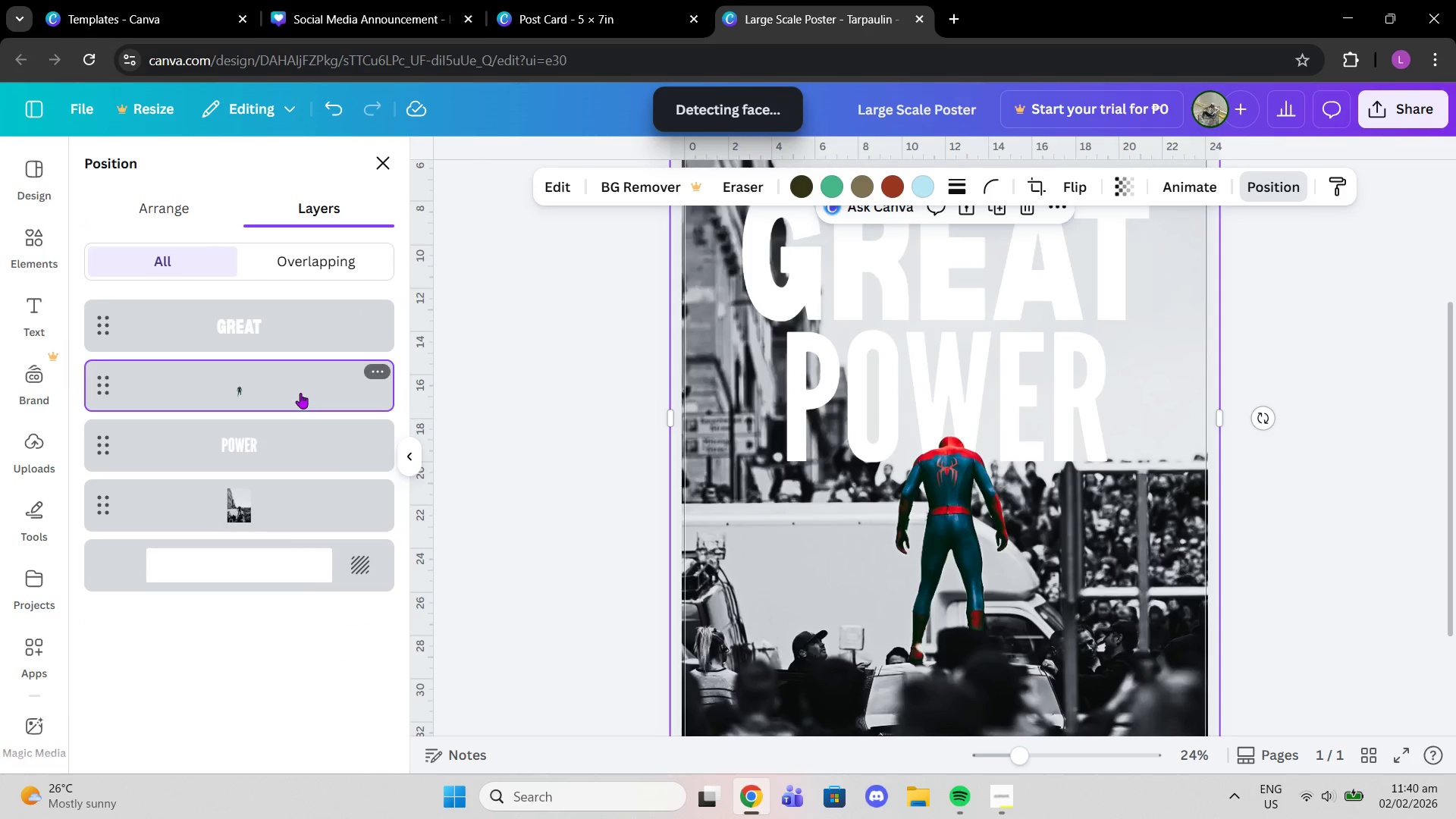 
left_click([282, 441])
 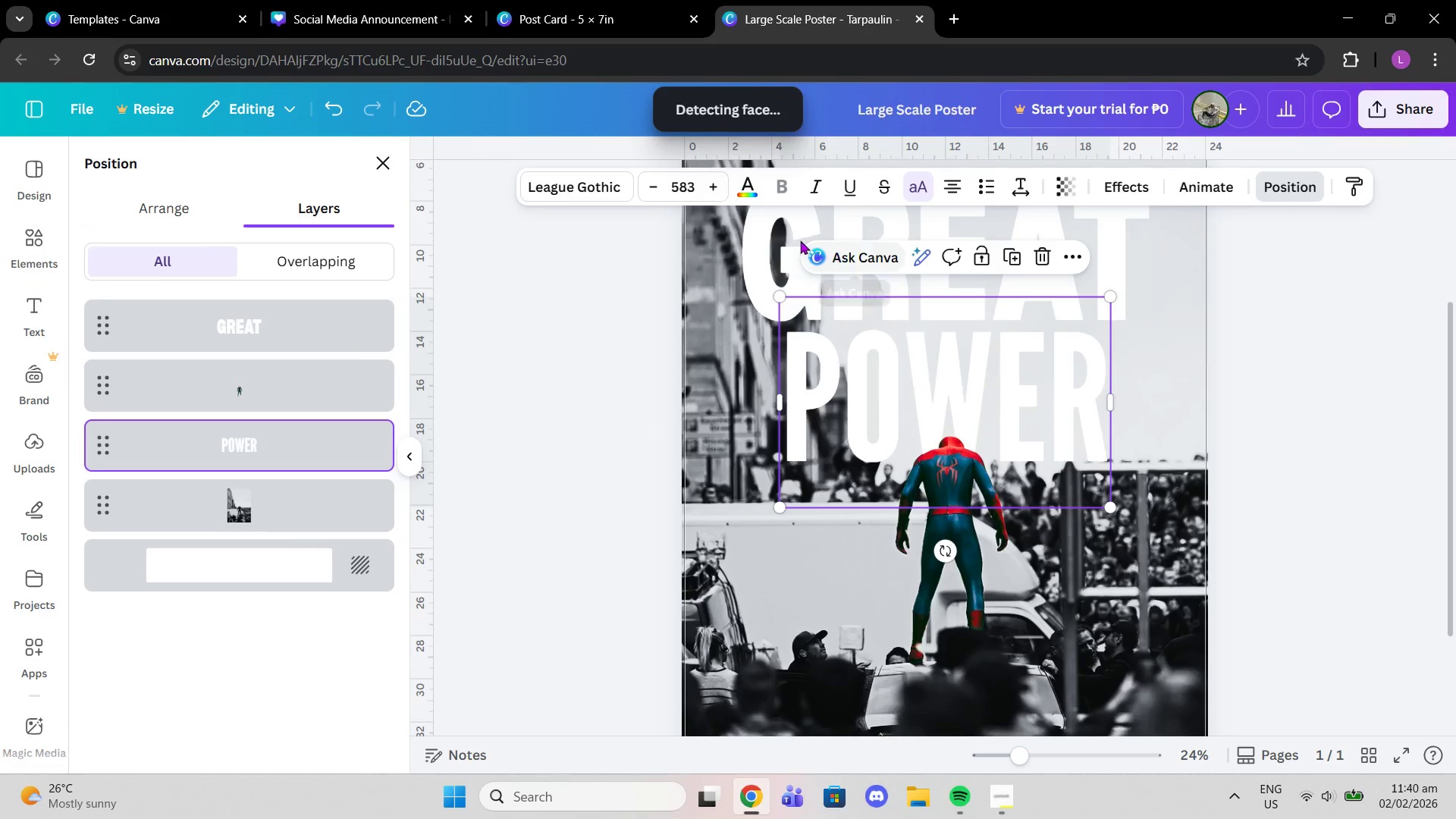 
left_click([773, 227])
 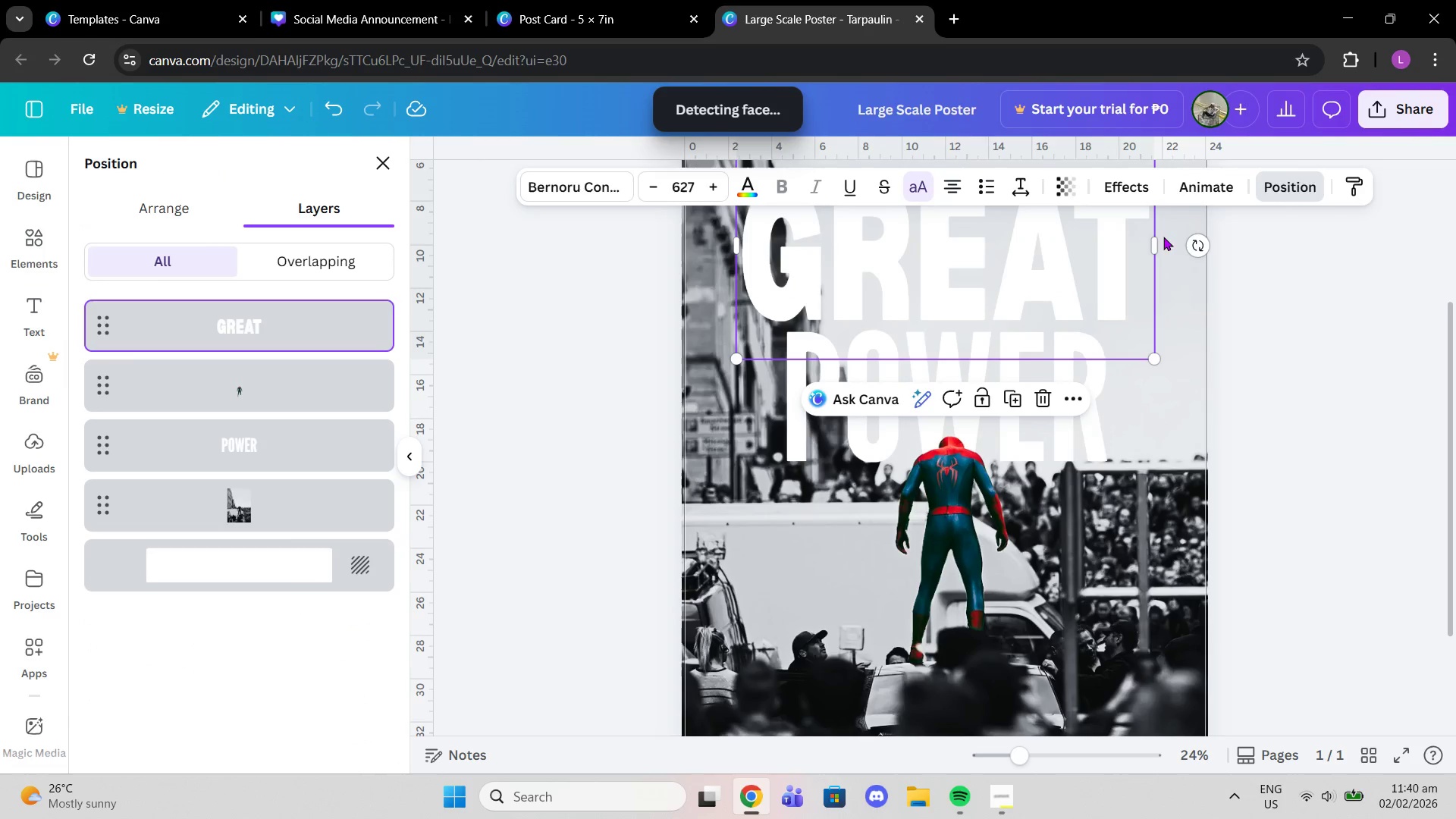 
left_click([302, 447])
 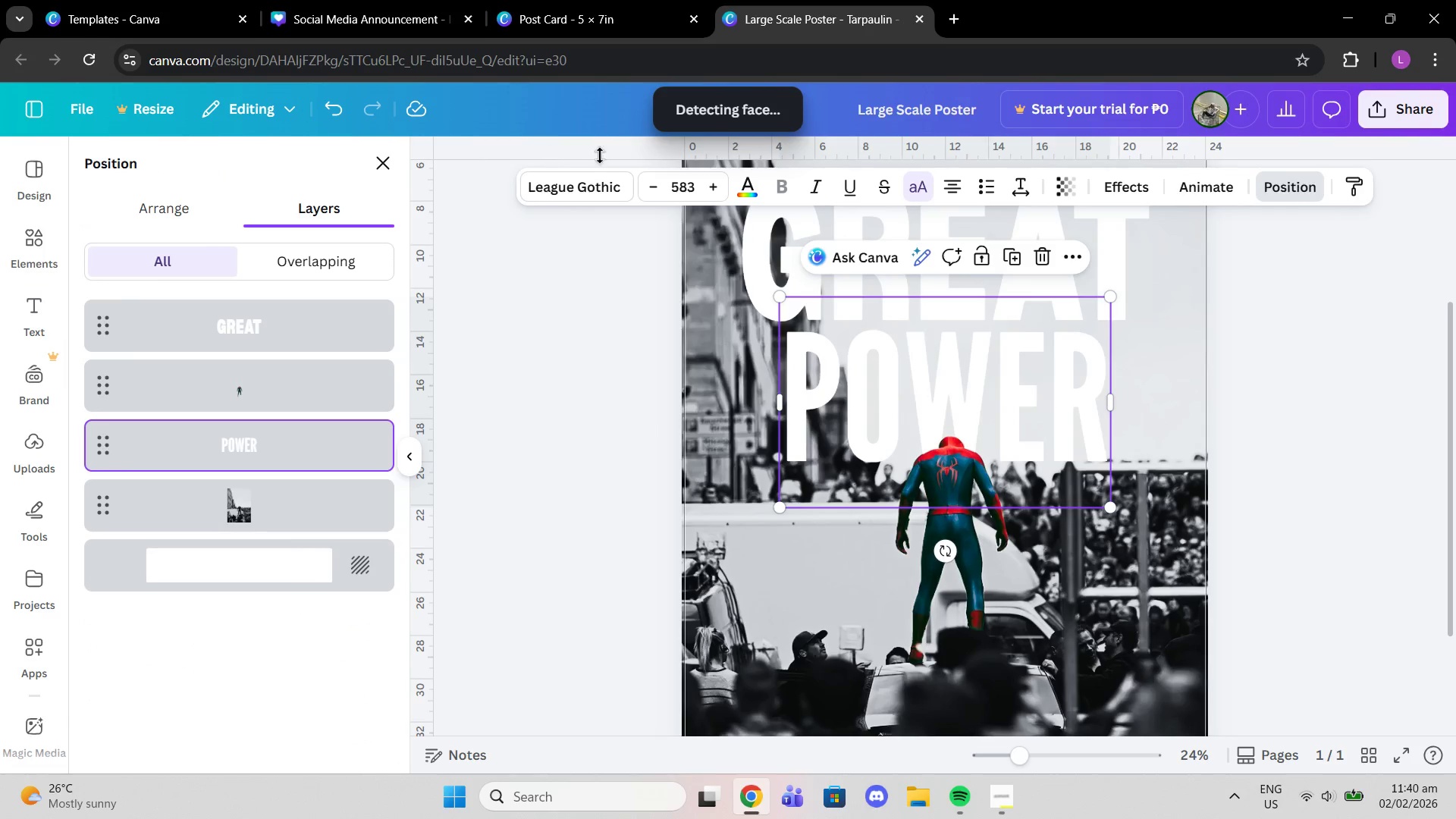 
left_click([608, 186])
 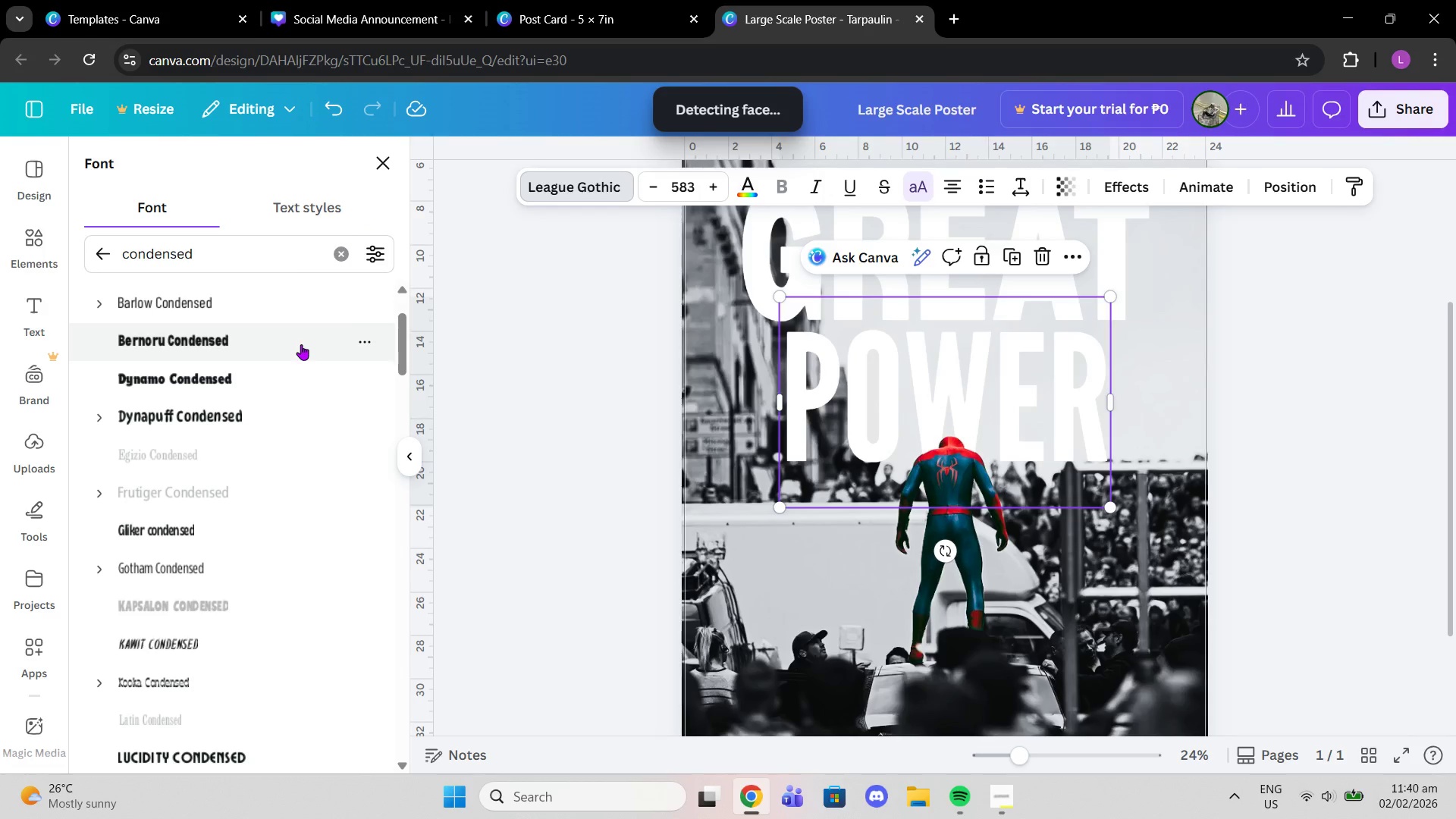 
left_click([301, 344])
 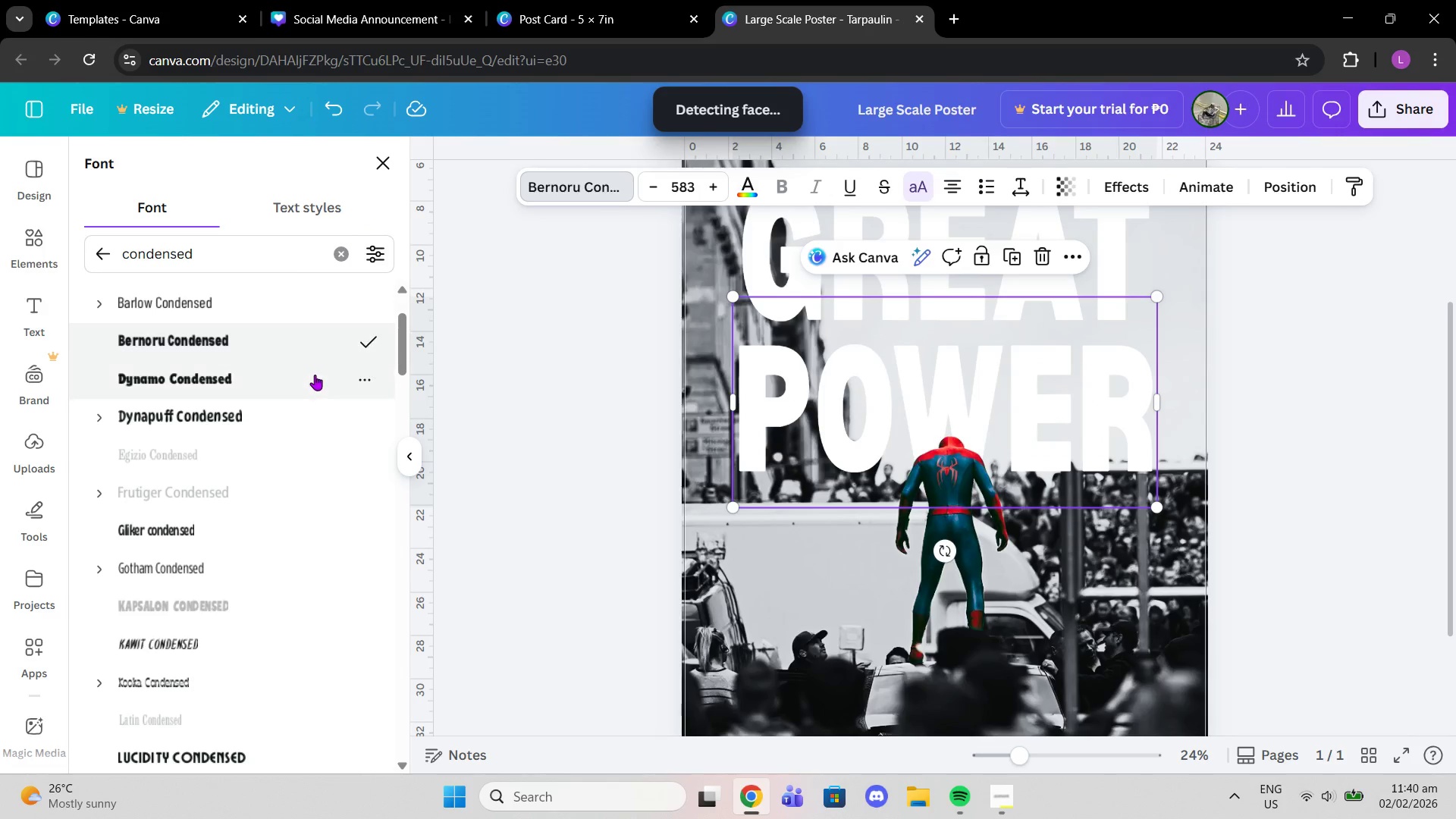 
scroll: coordinate [313, 378], scroll_direction: up, amount: 3.0
 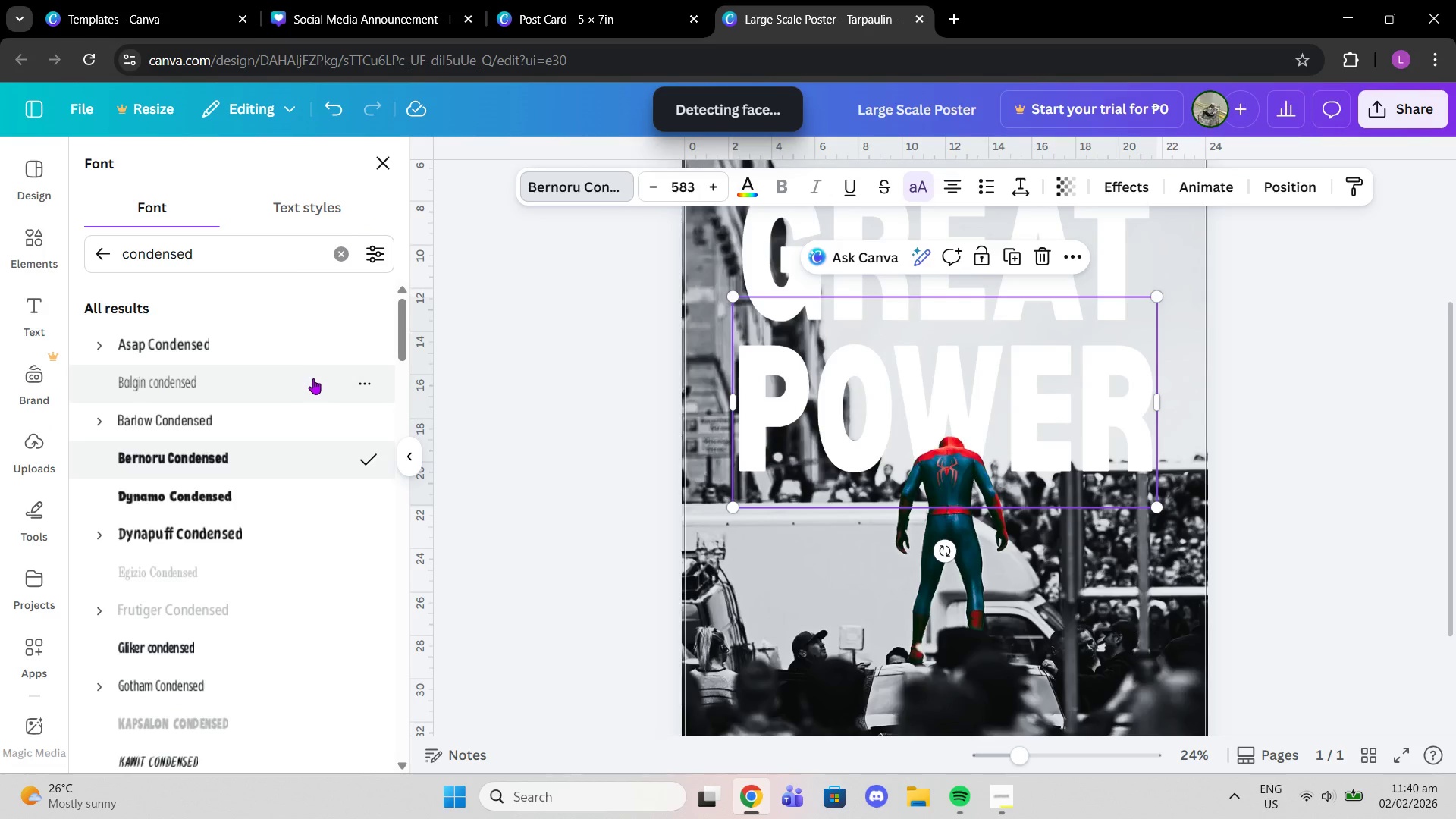 
scroll: coordinate [314, 379], scroll_direction: down, amount: 1.0
 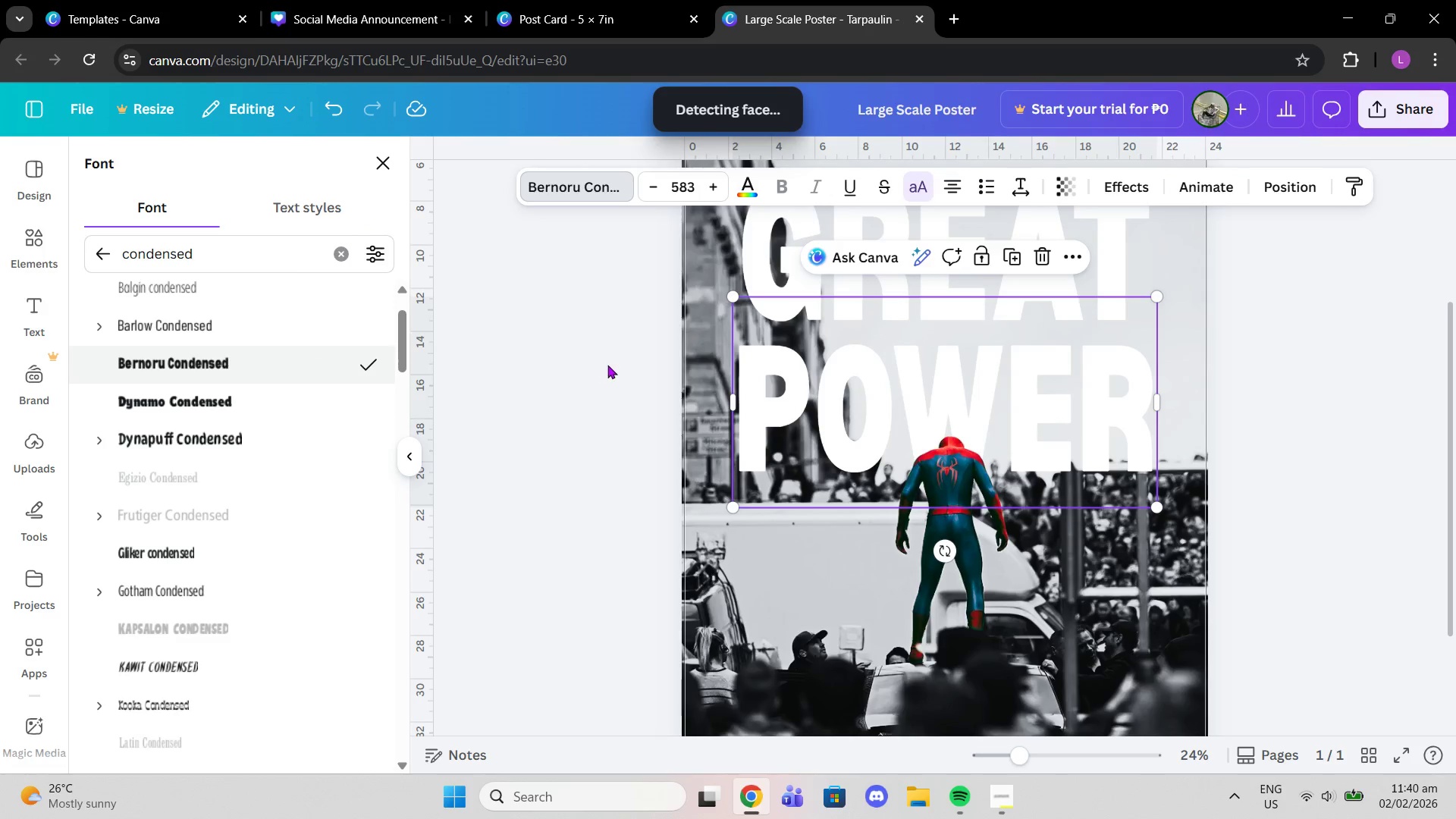 
scroll: coordinate [609, 363], scroll_direction: up, amount: 2.0
 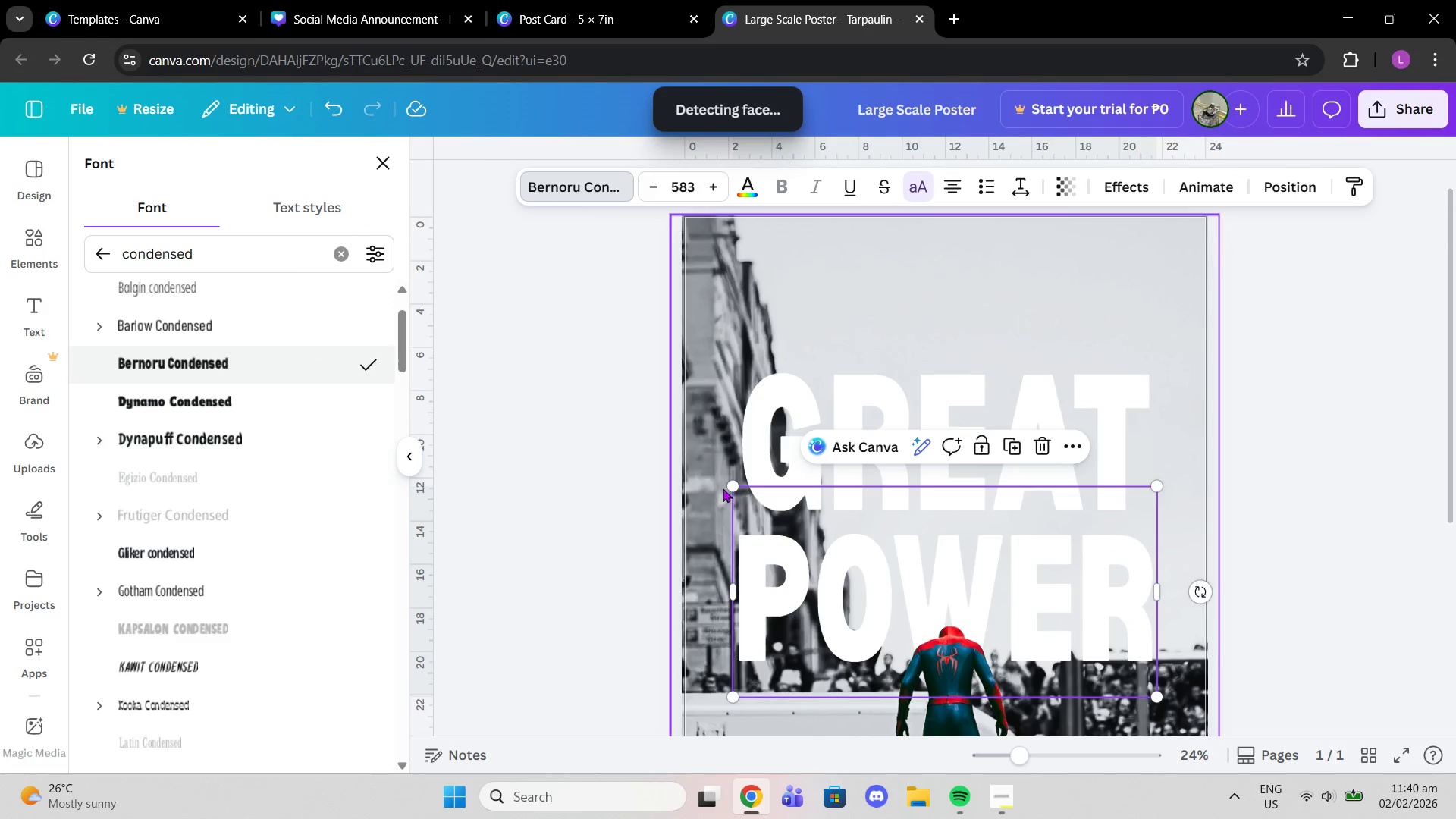 
left_click_drag(start_coordinate=[727, 488], to_coordinate=[751, 502])
 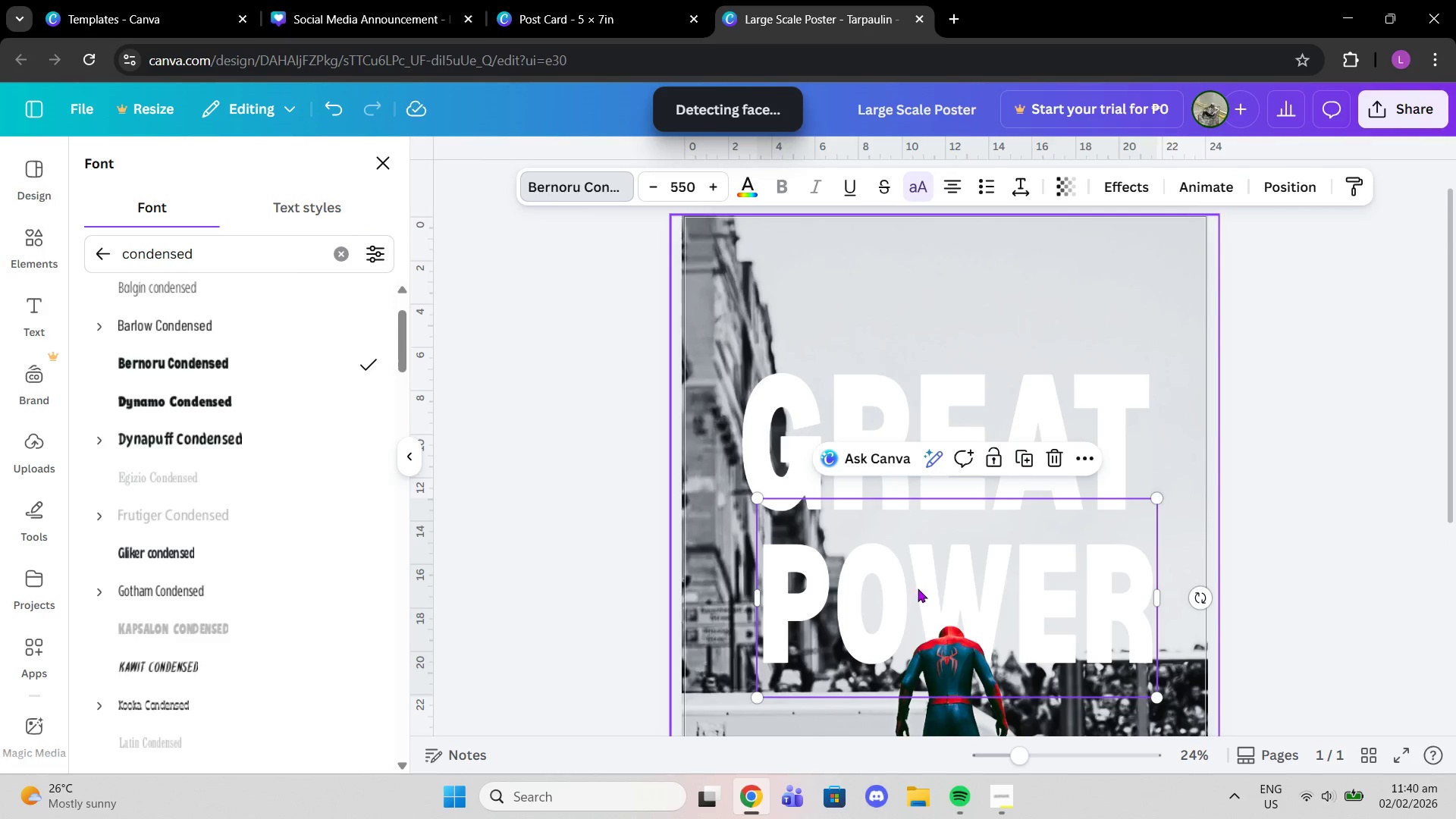 
left_click_drag(start_coordinate=[918, 588], to_coordinate=[903, 588])
 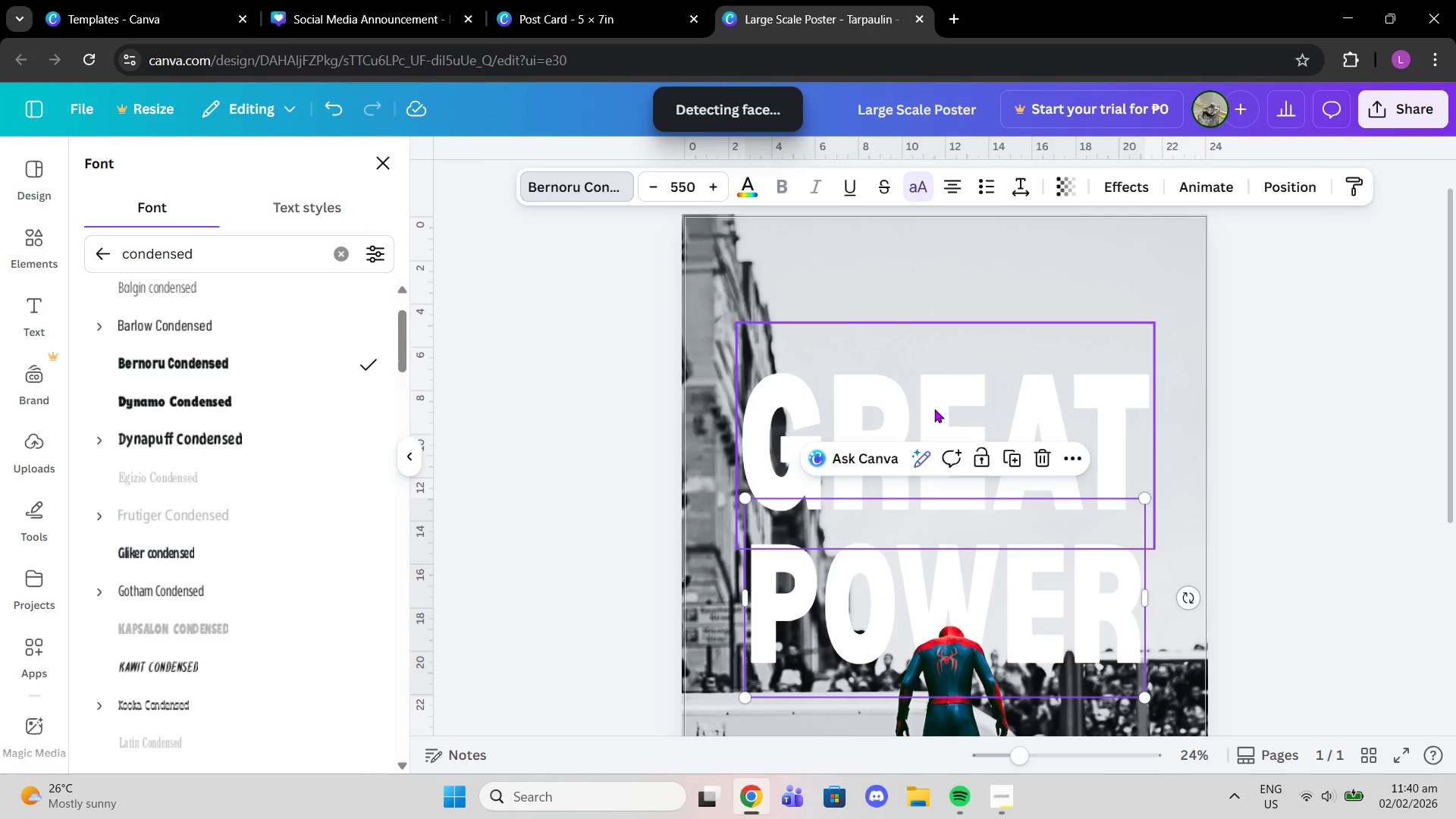 
left_click([934, 409])
 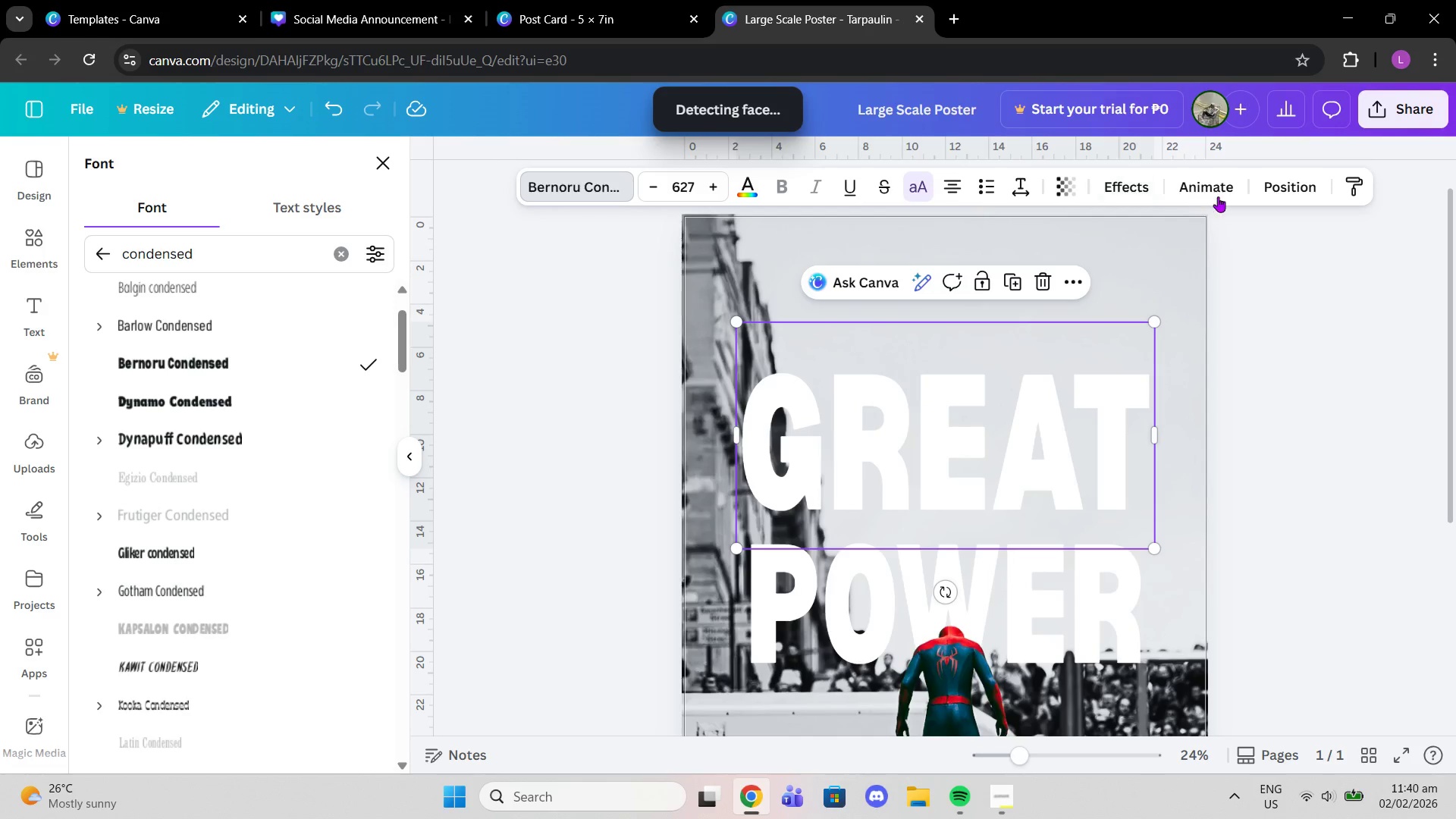 
double_click([1259, 191])
 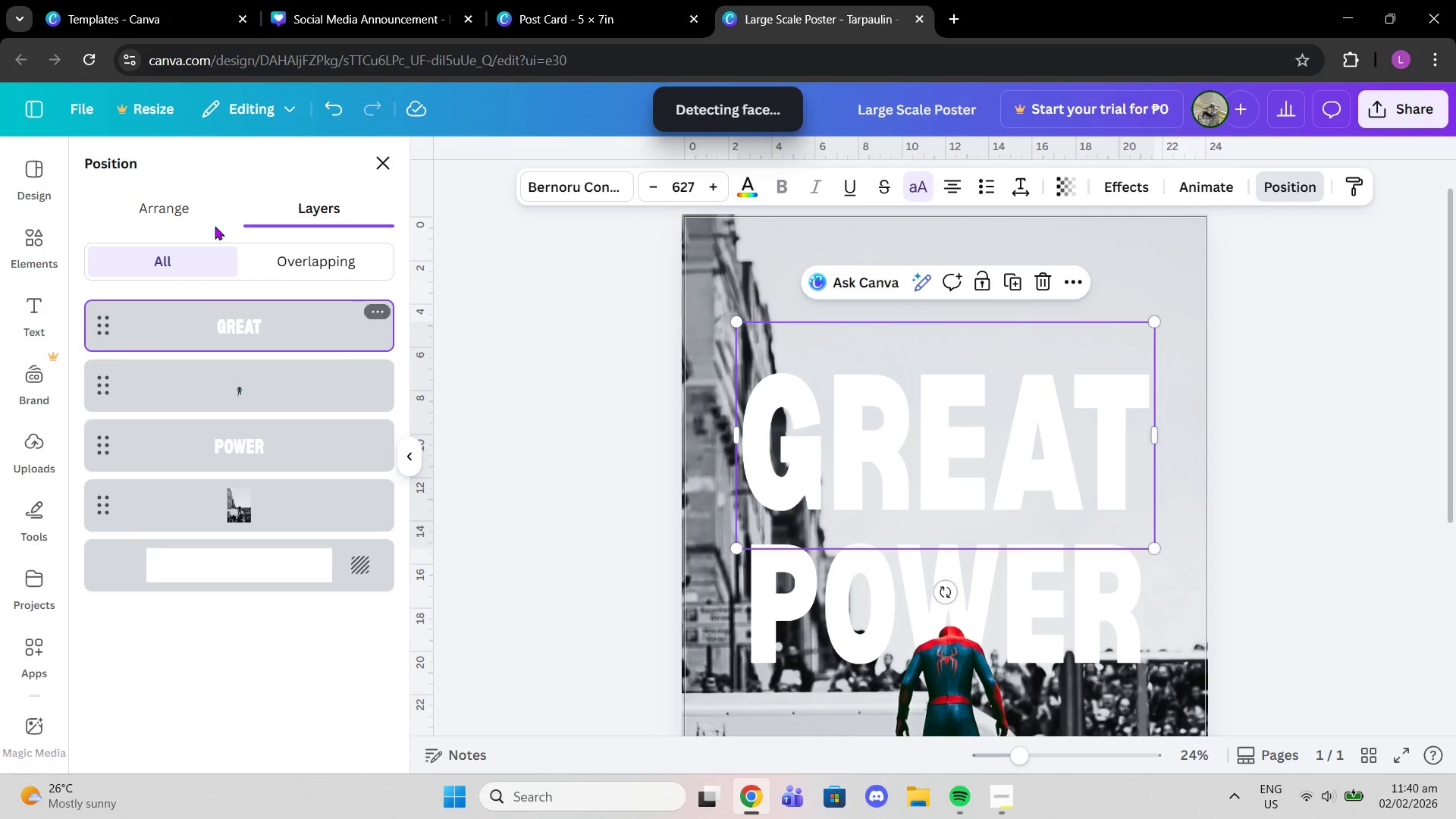 
left_click([199, 207])
 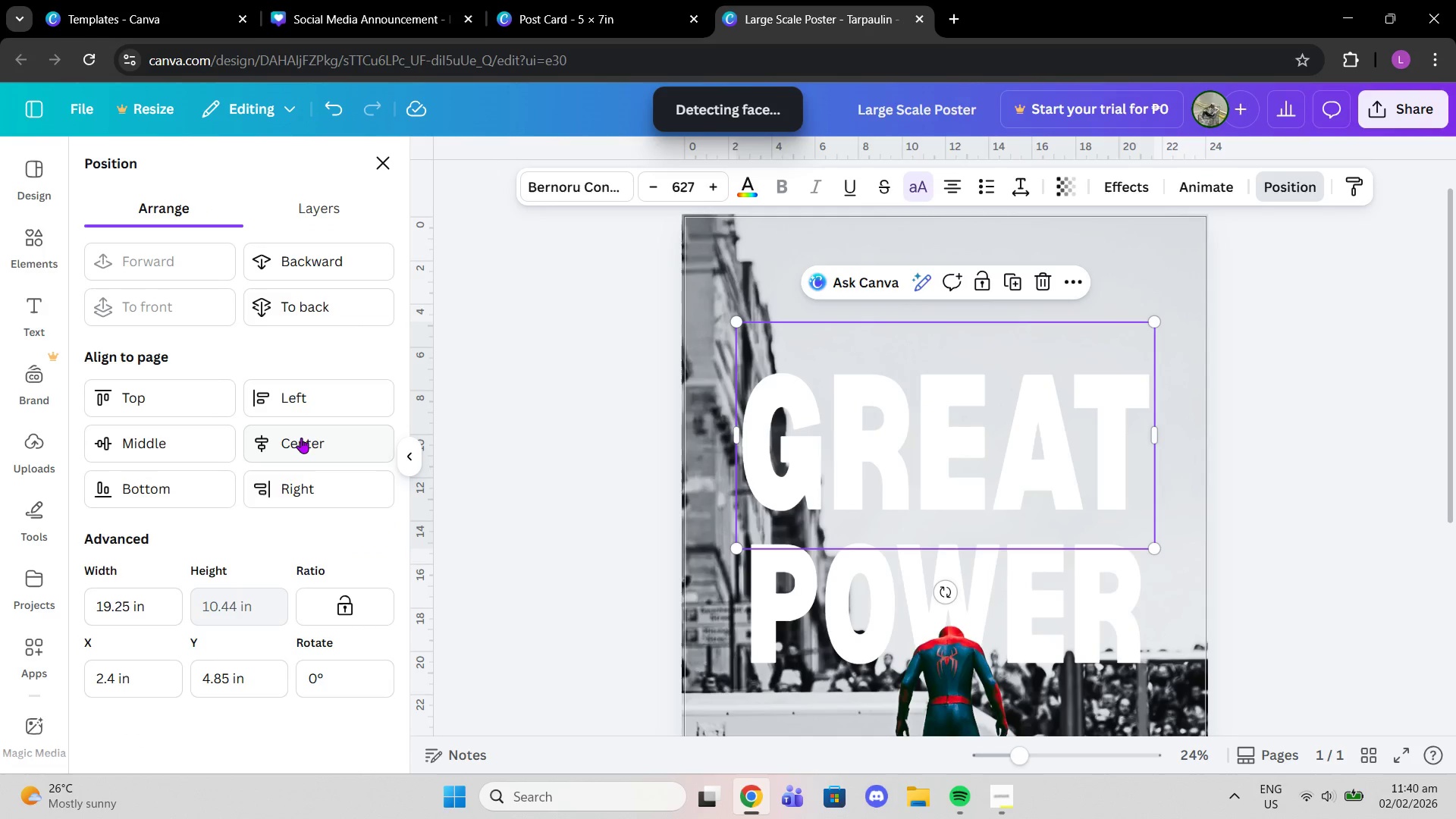 
left_click([301, 442])
 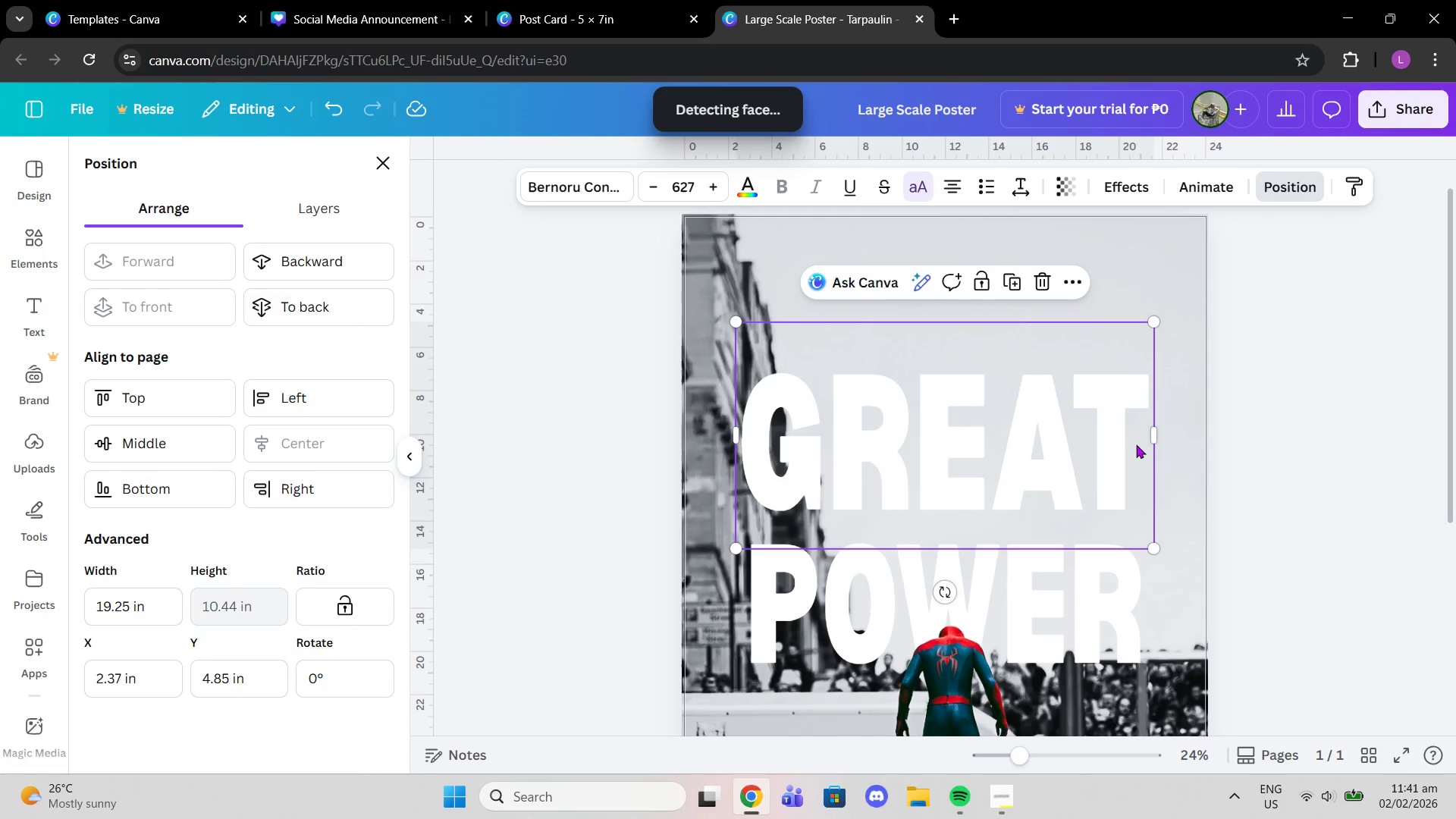 
left_click_drag(start_coordinate=[1155, 438], to_coordinate=[1162, 431])
 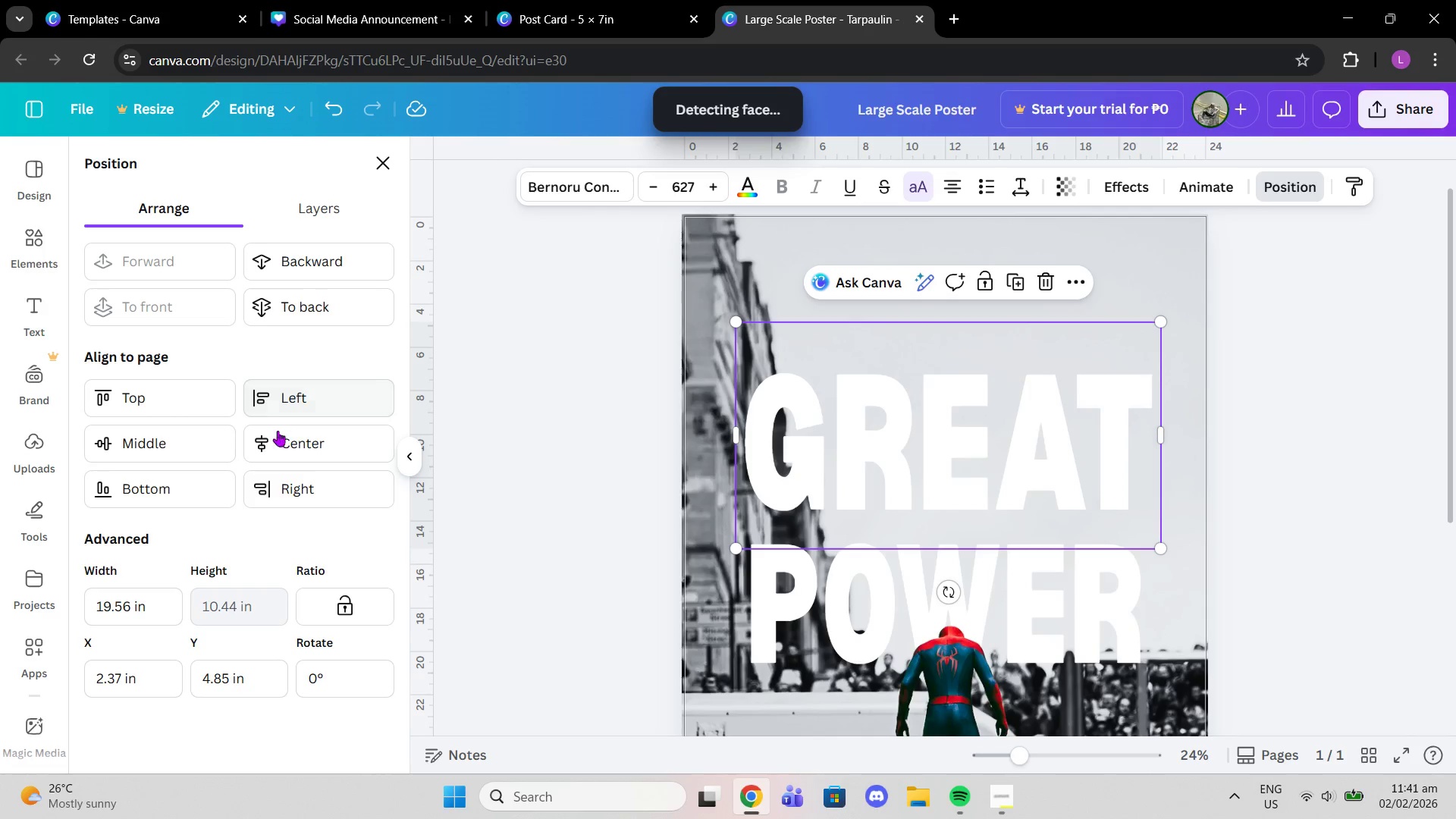 
left_click([284, 436])
 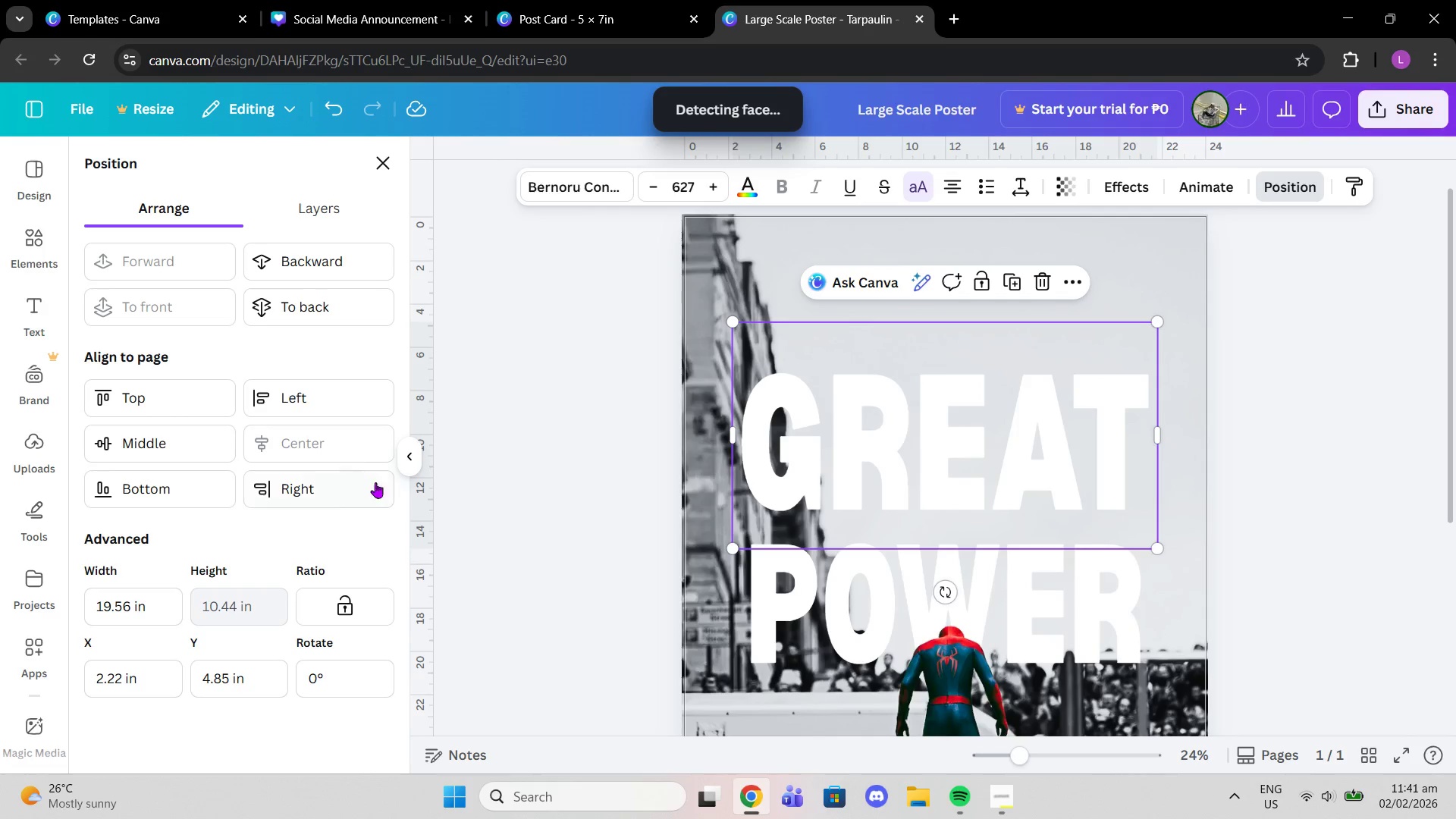 
scroll: coordinate [441, 504], scroll_direction: down, amount: 2.0
 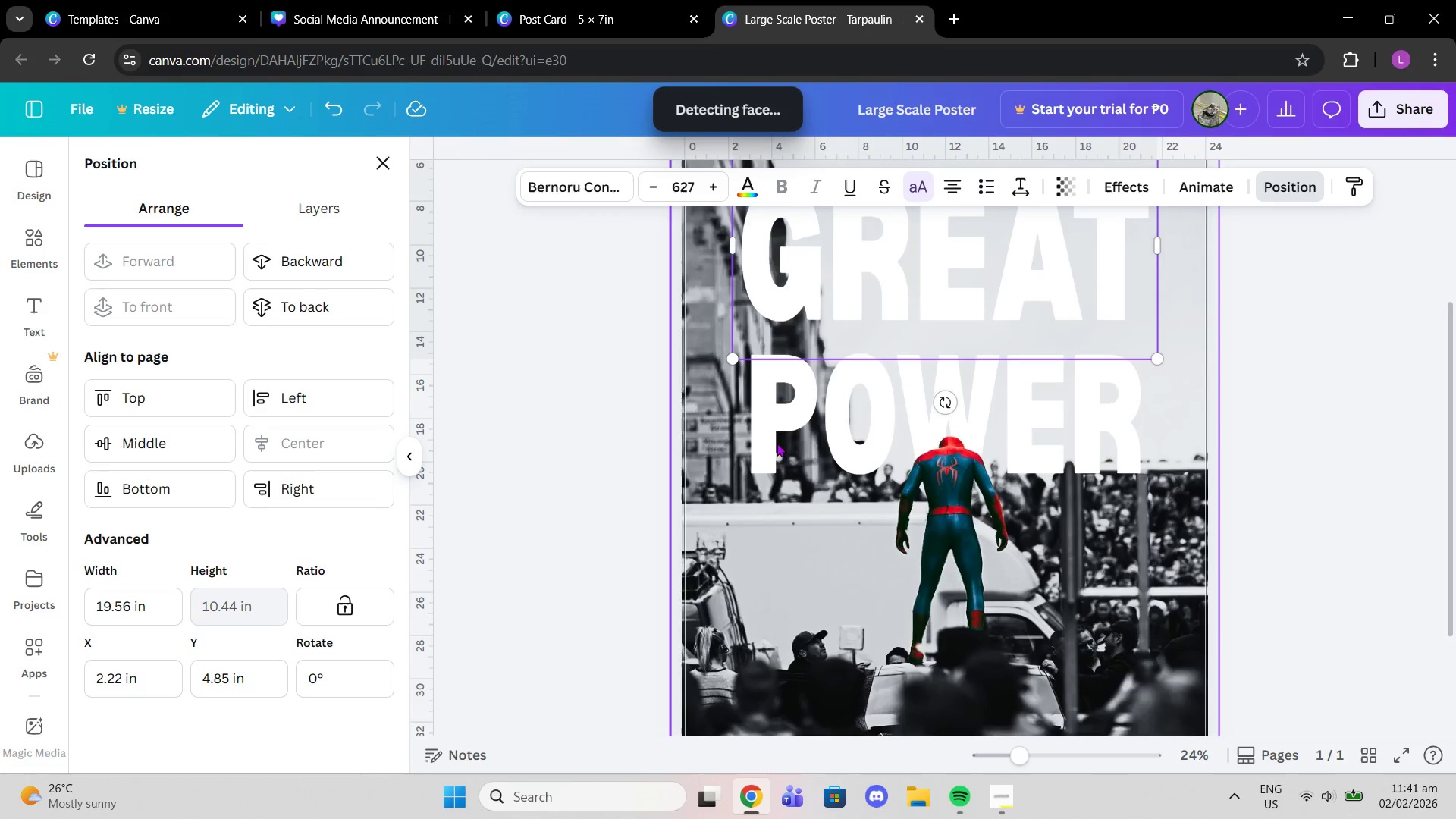 
left_click([778, 441])
 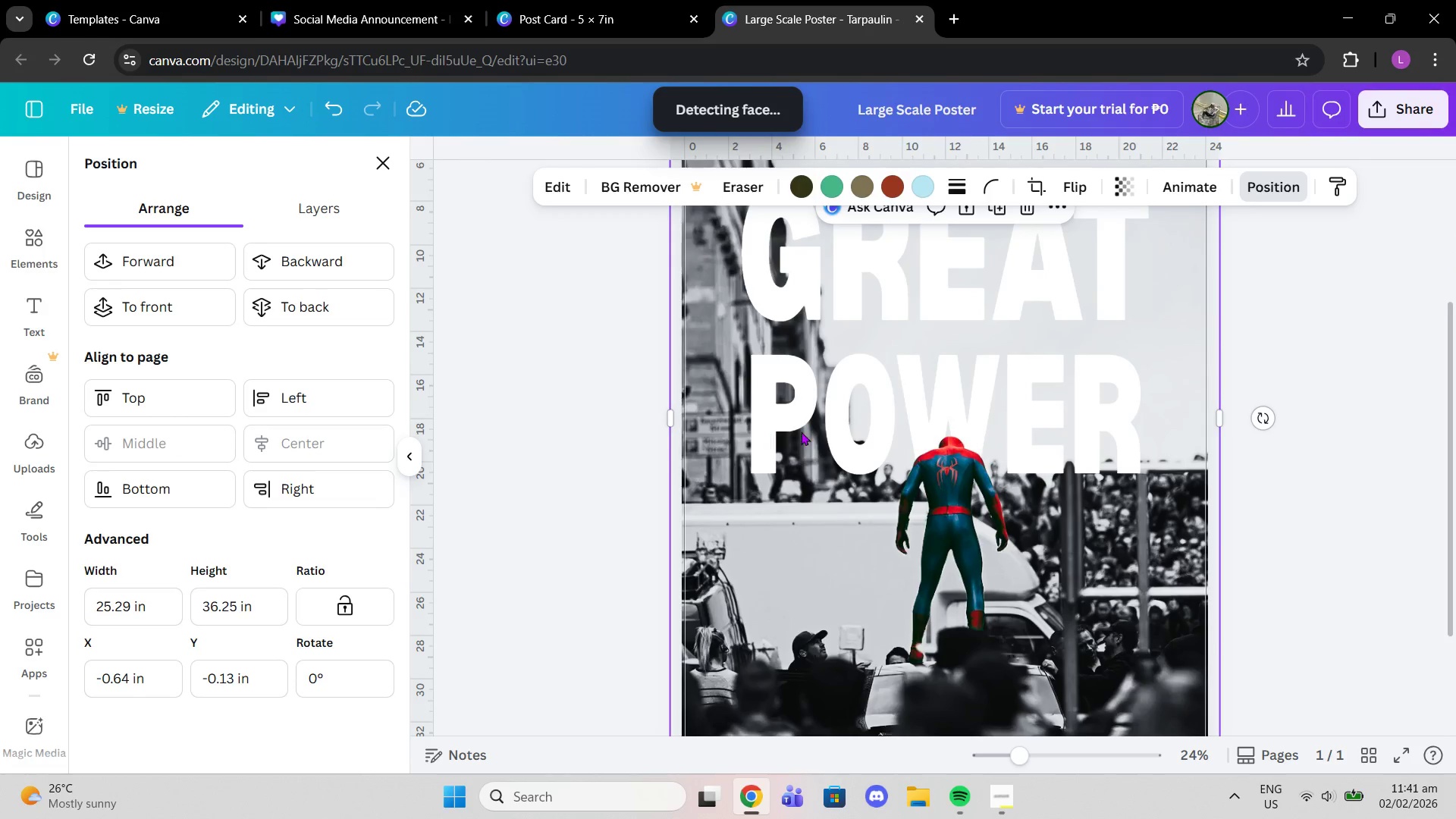 
left_click([808, 431])
 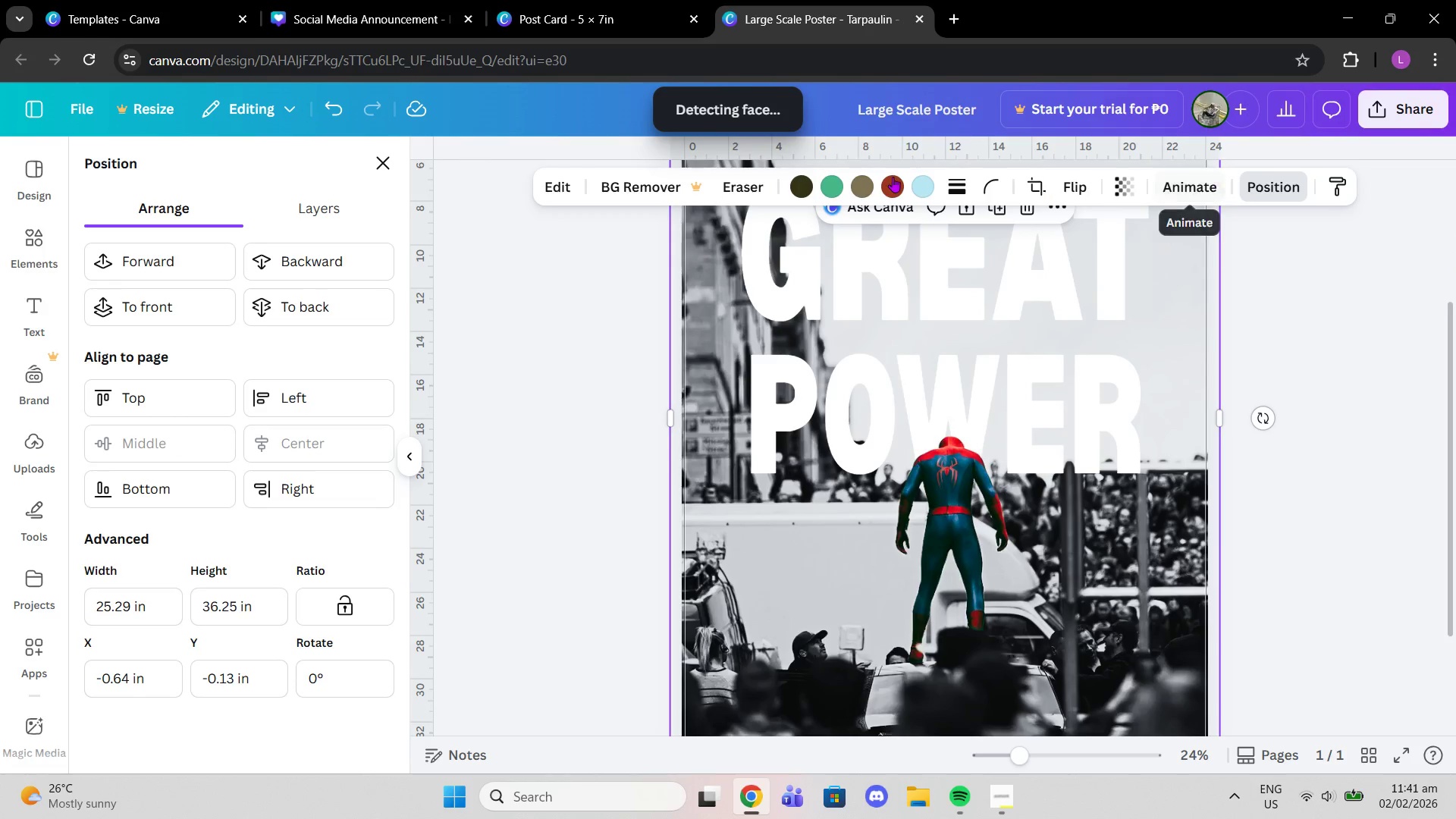 
left_click([347, 198])
 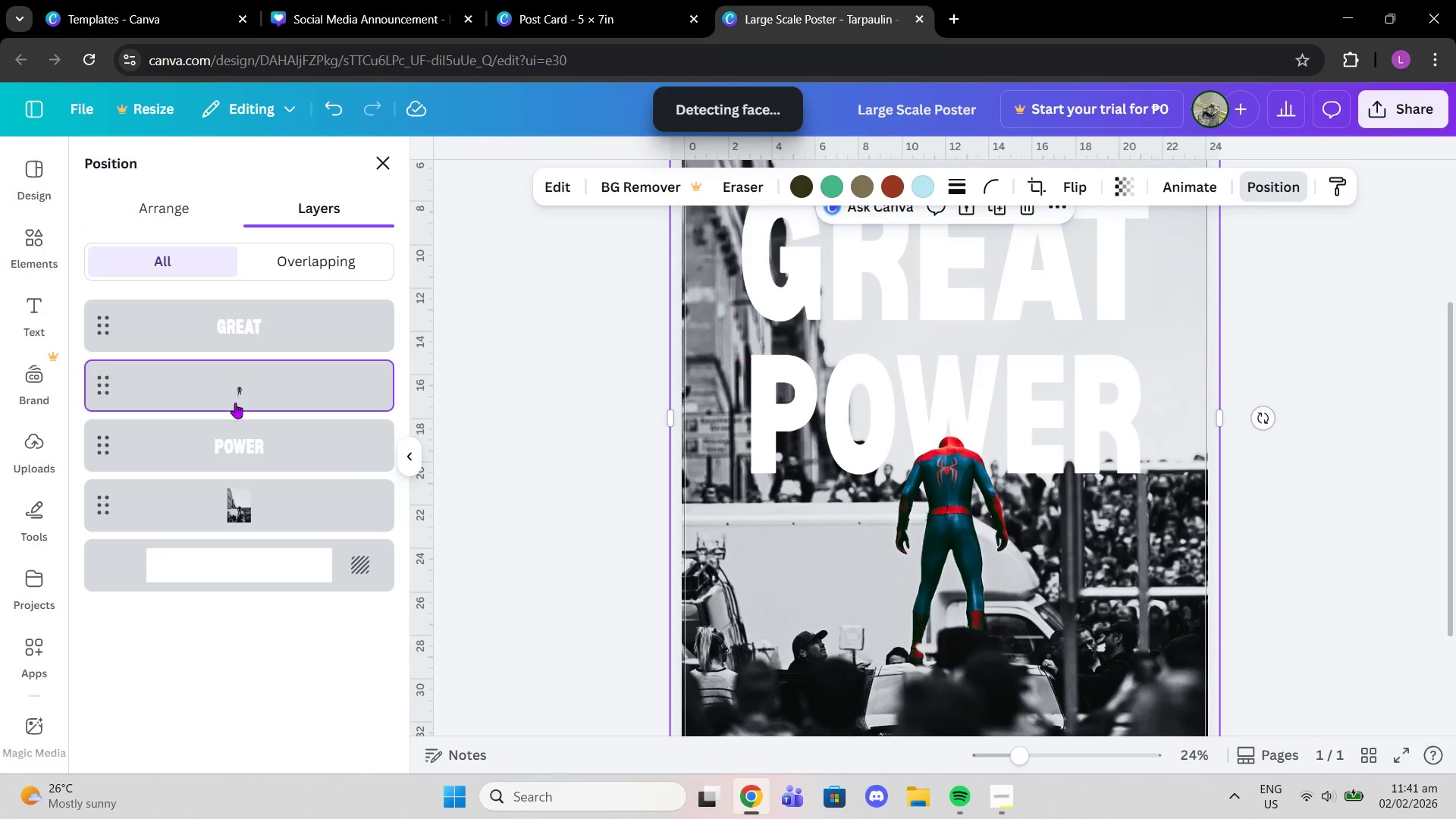 
left_click([240, 438])
 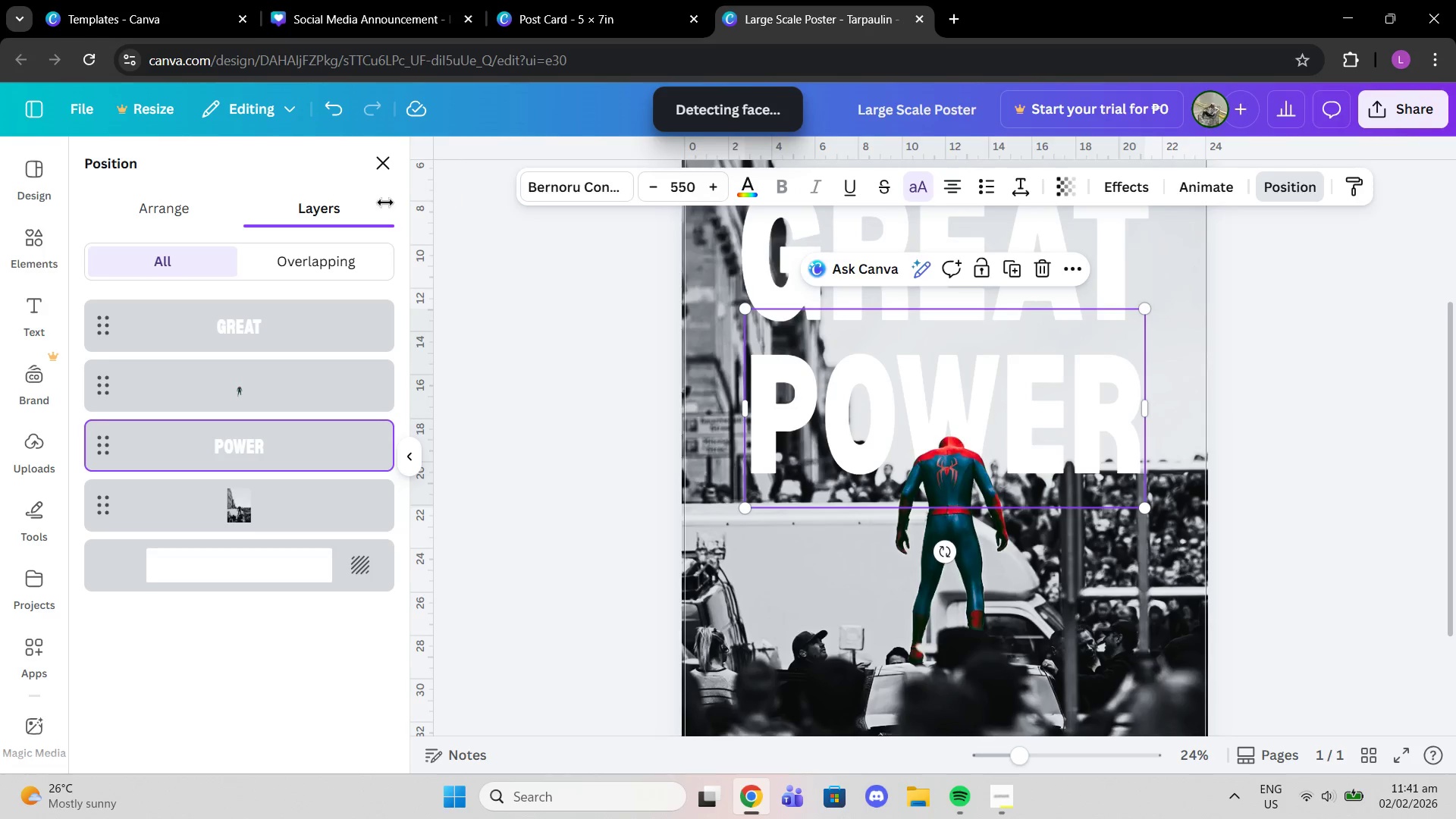 
left_click([193, 206])
 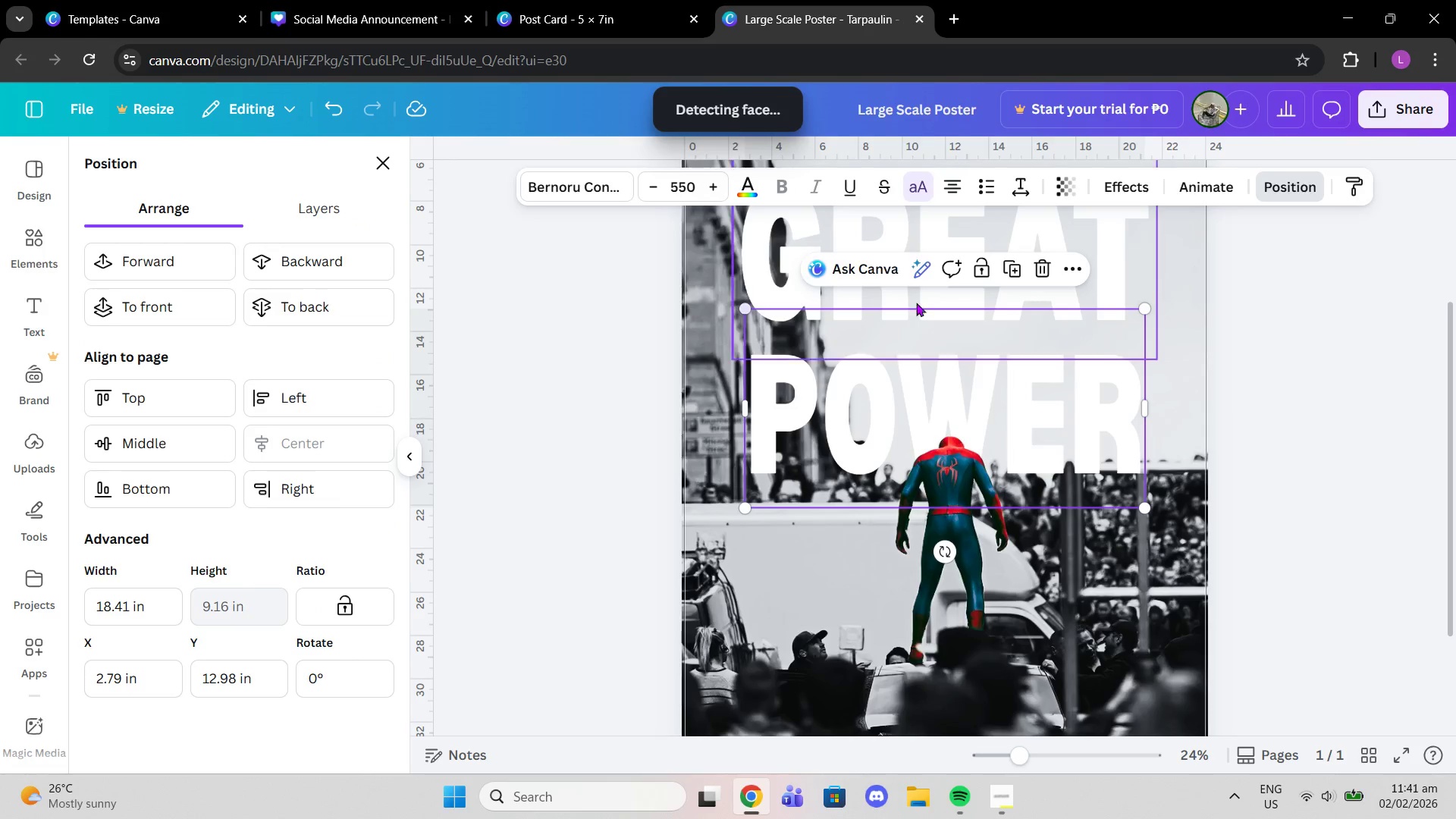 
scroll: coordinate [1036, 309], scroll_direction: up, amount: 1.0
 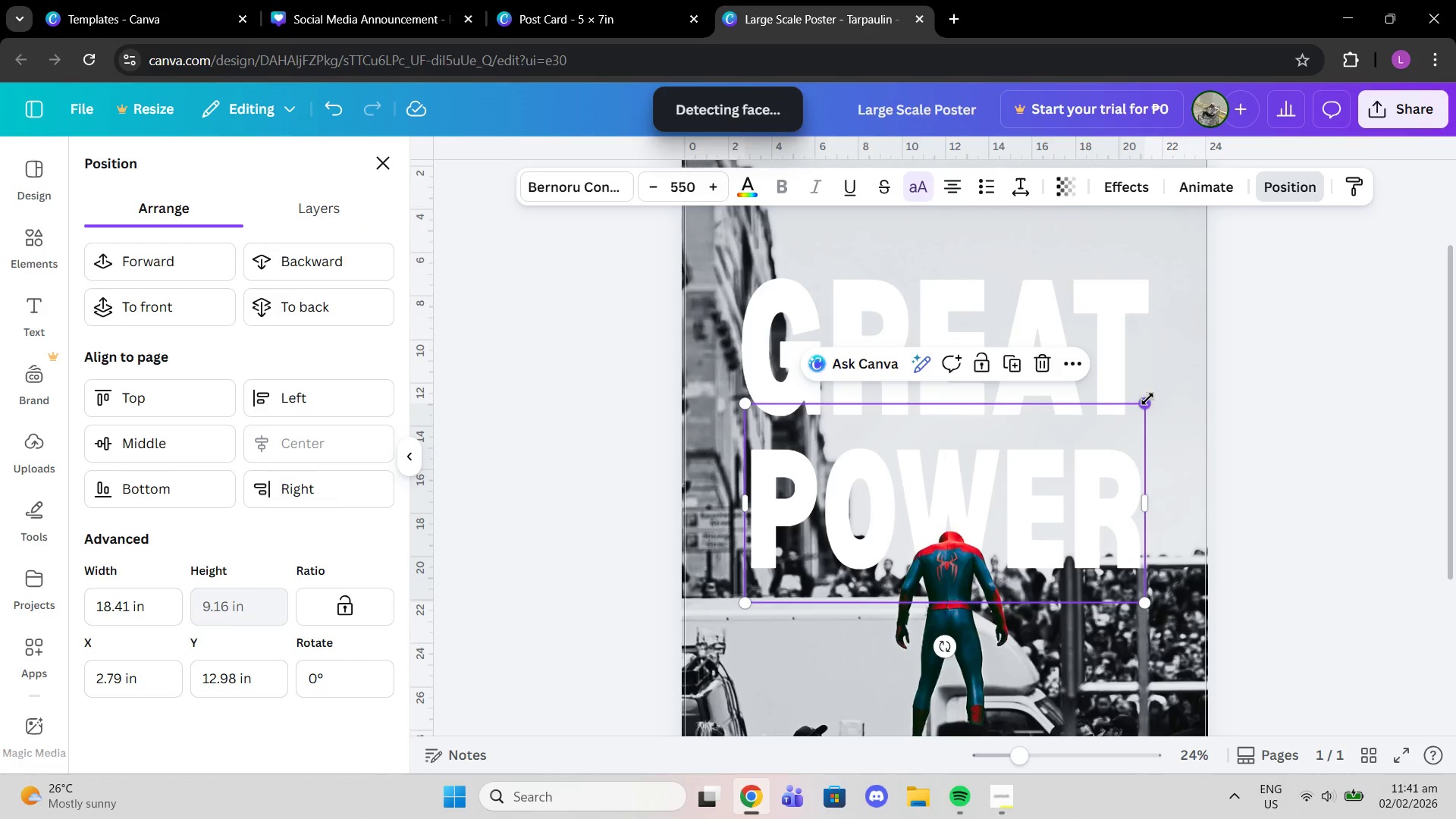 
left_click_drag(start_coordinate=[1149, 400], to_coordinate=[1146, 379])
 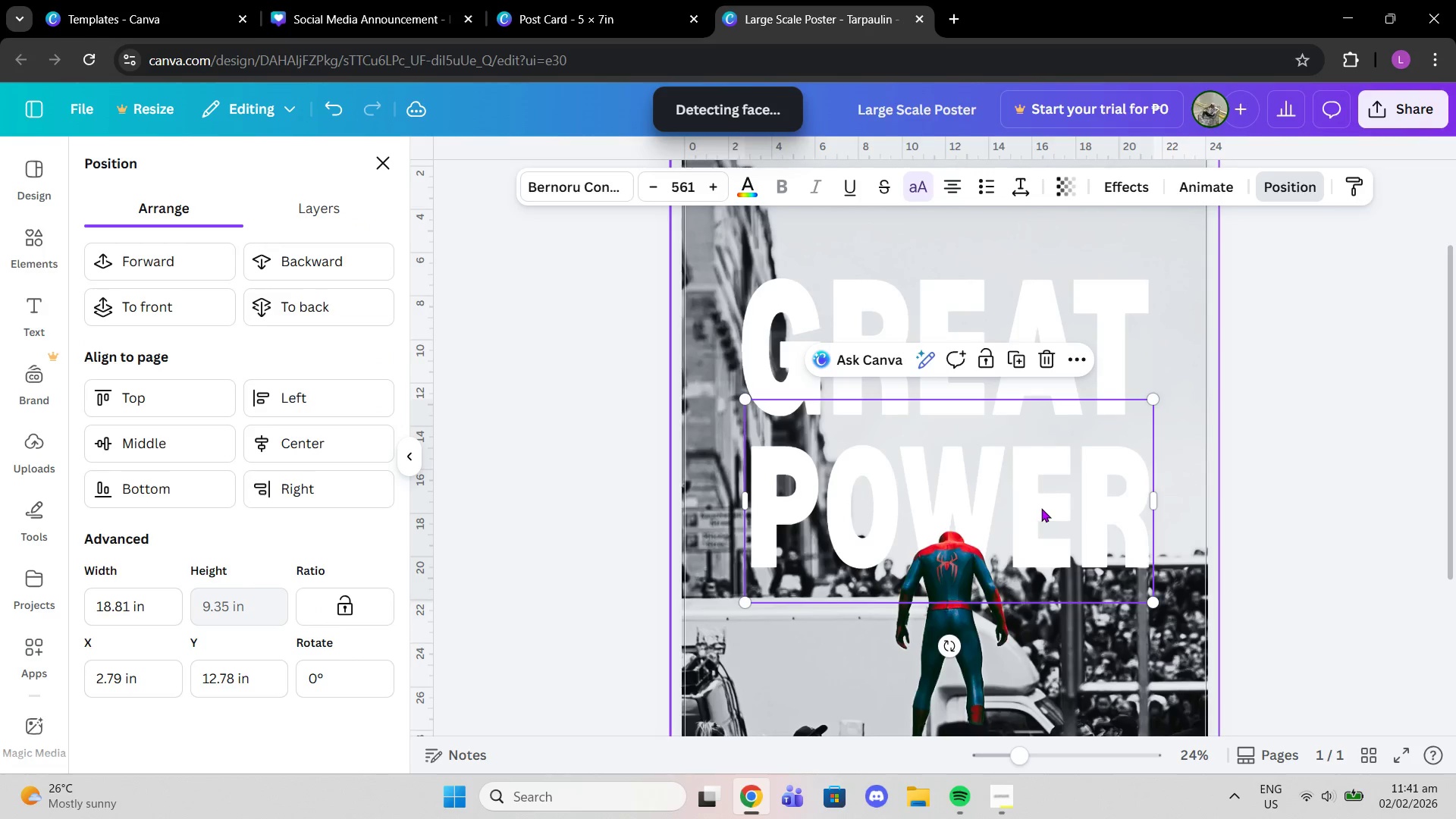 
left_click_drag(start_coordinate=[1041, 508], to_coordinate=[1042, 489])
 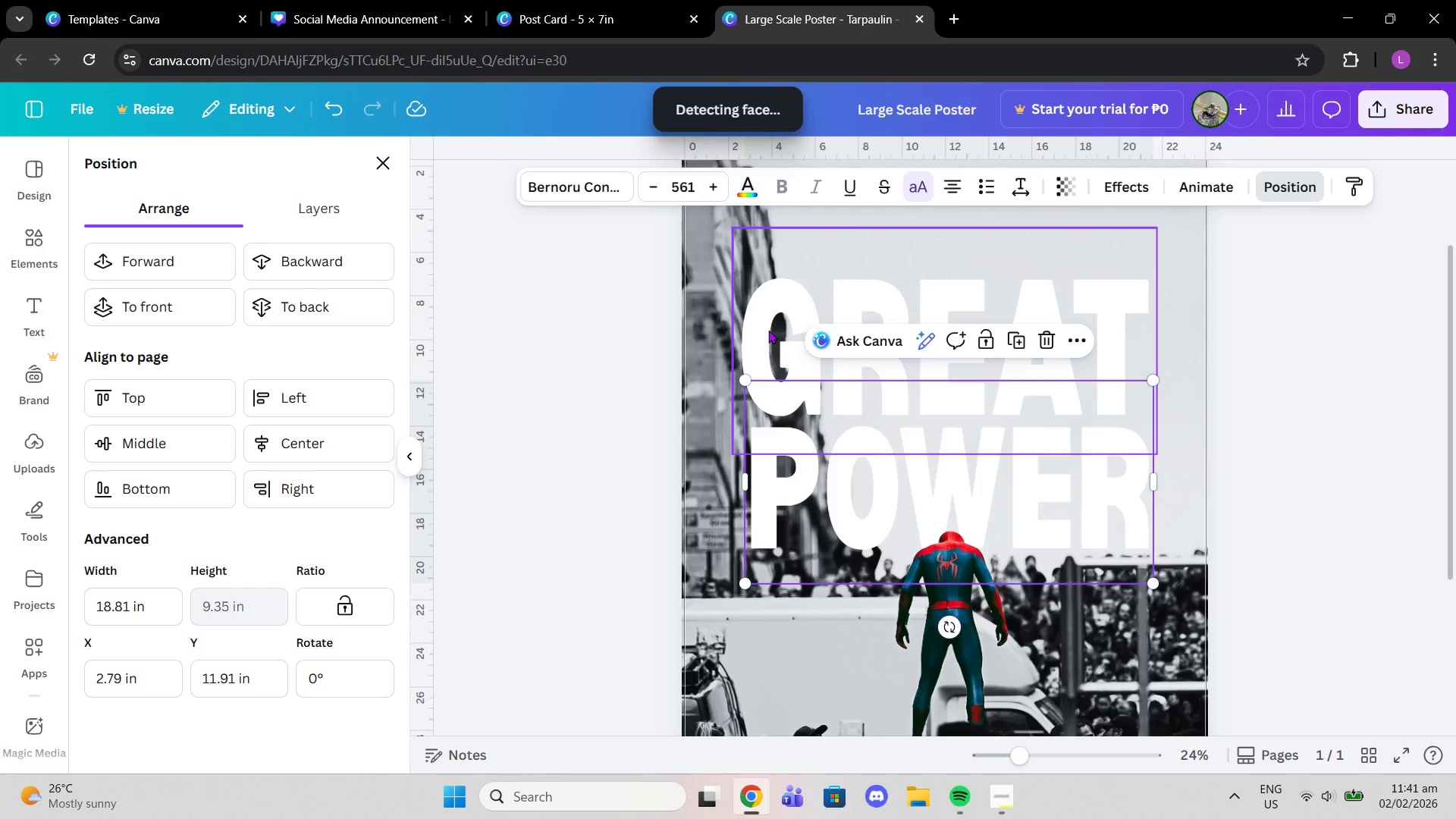 
left_click([768, 330])
 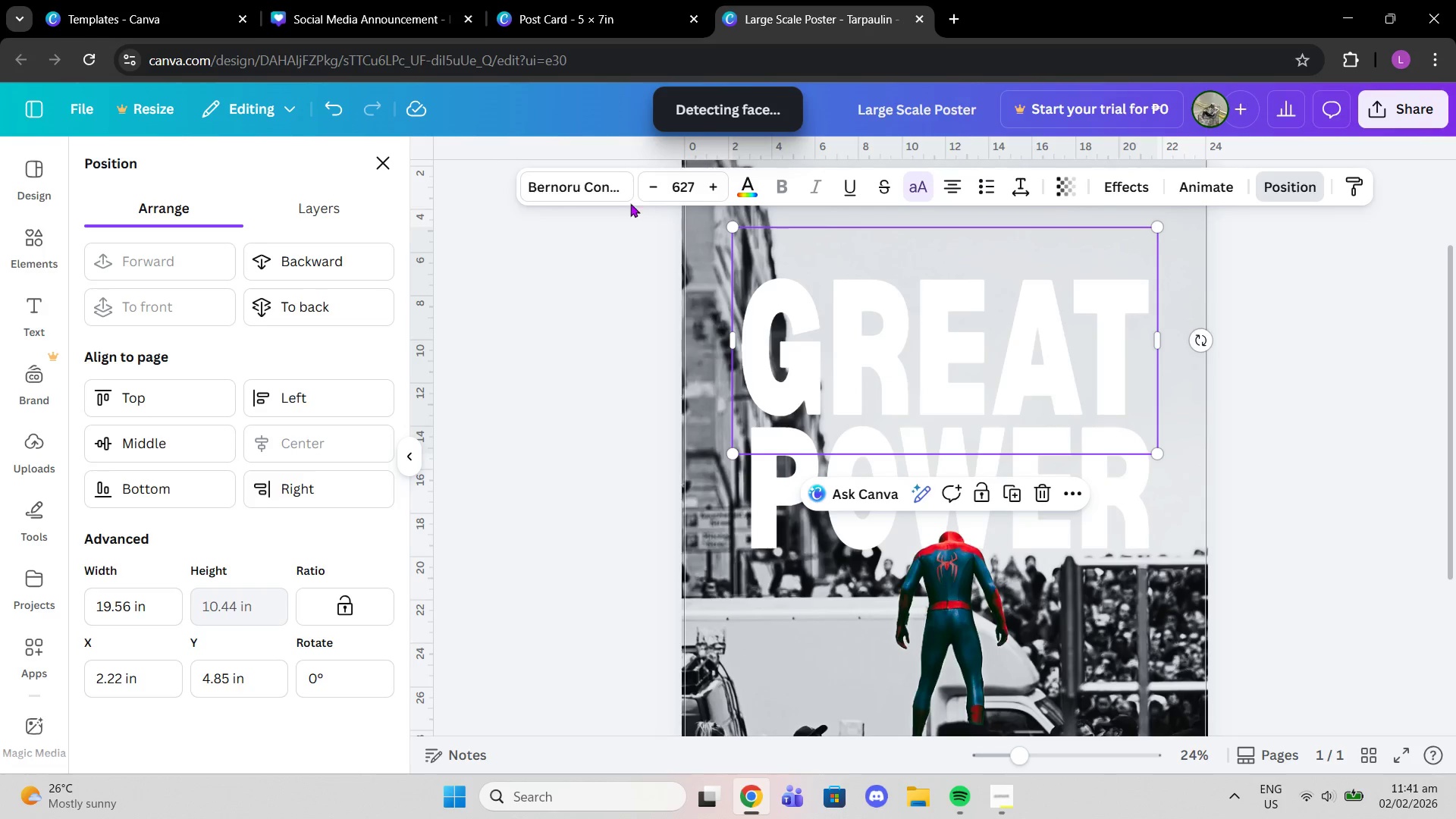 
left_click([620, 200])
 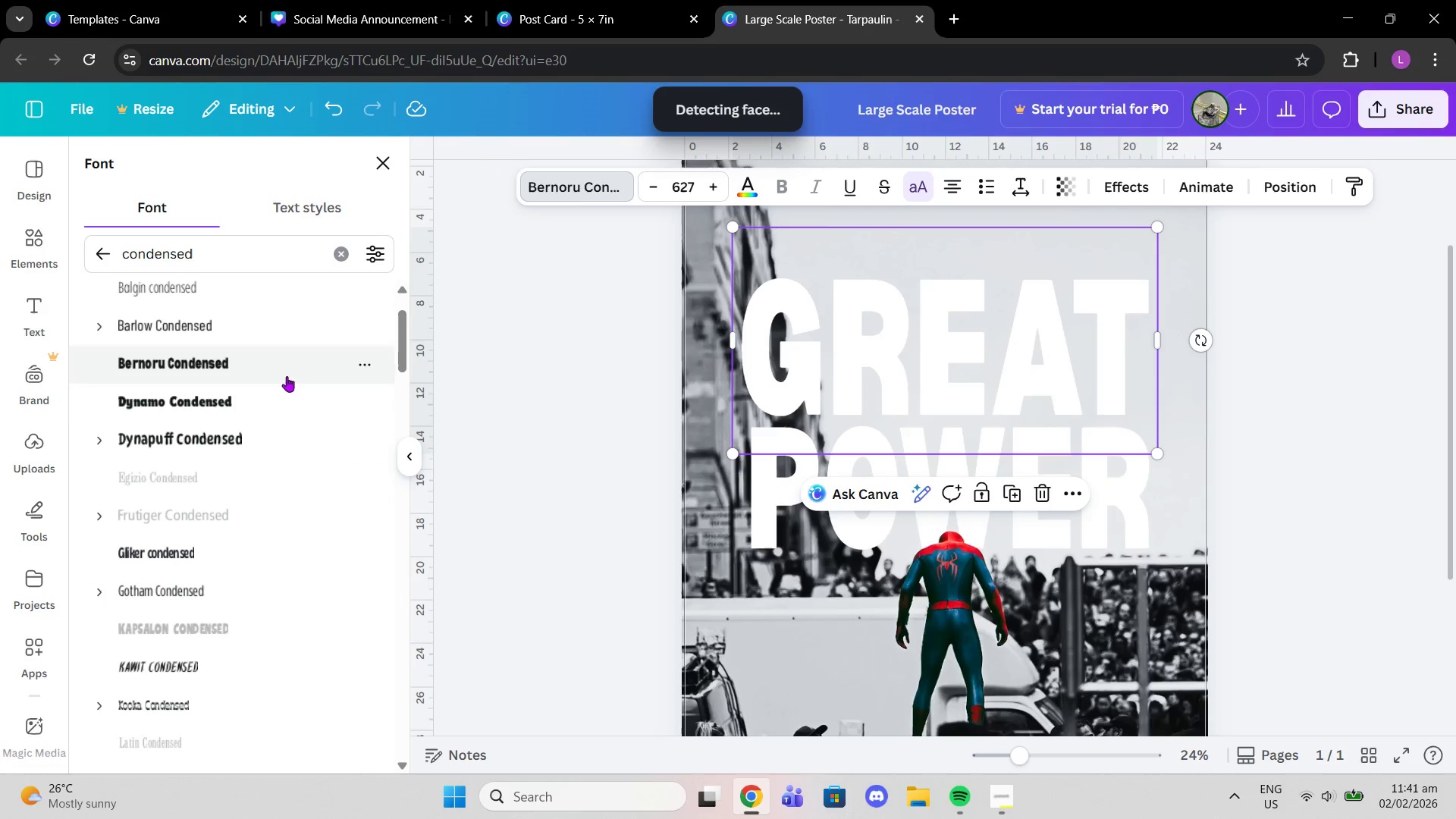 
scroll: coordinate [244, 410], scroll_direction: up, amount: 5.0
 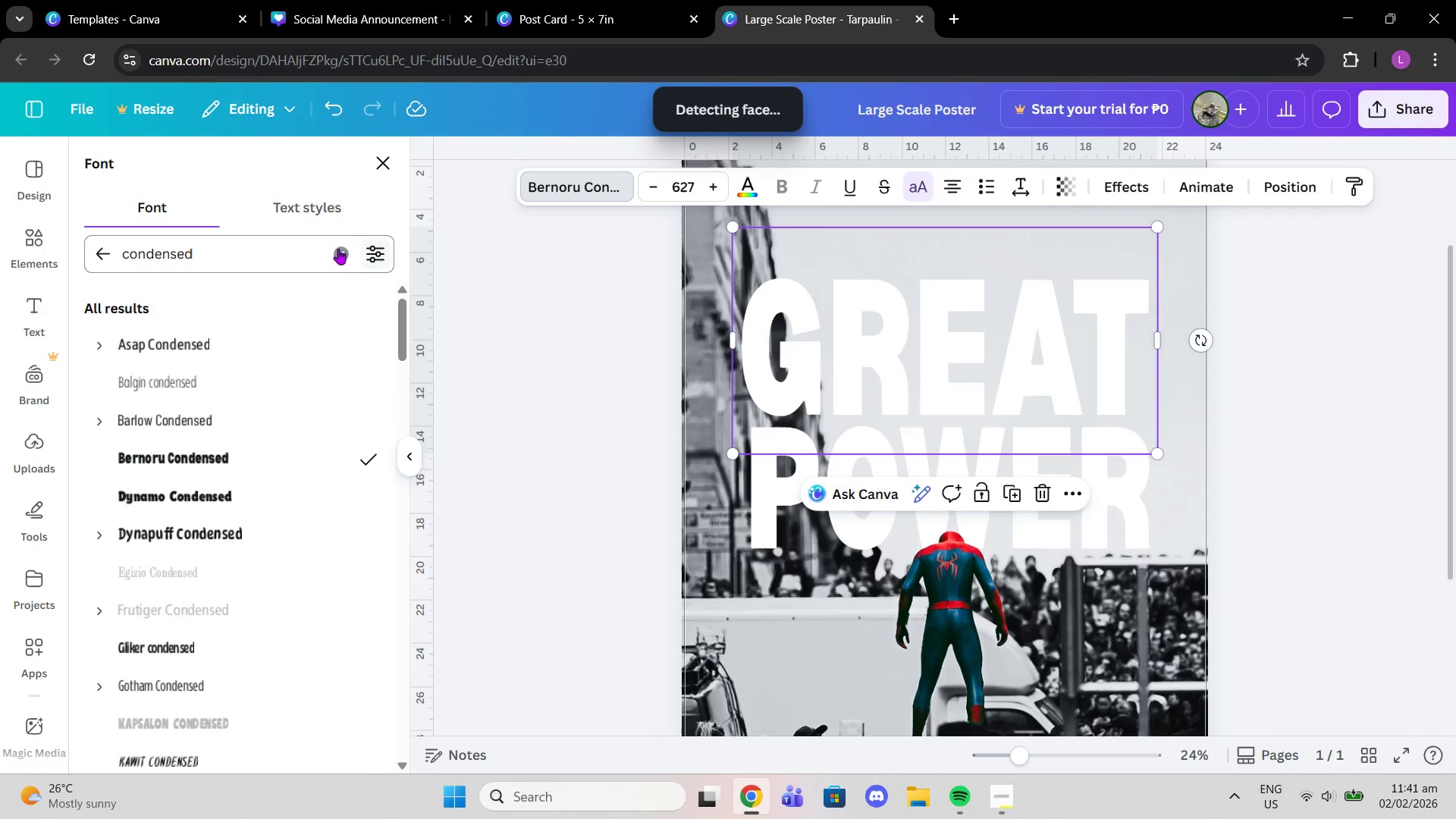 
left_click([334, 253])
 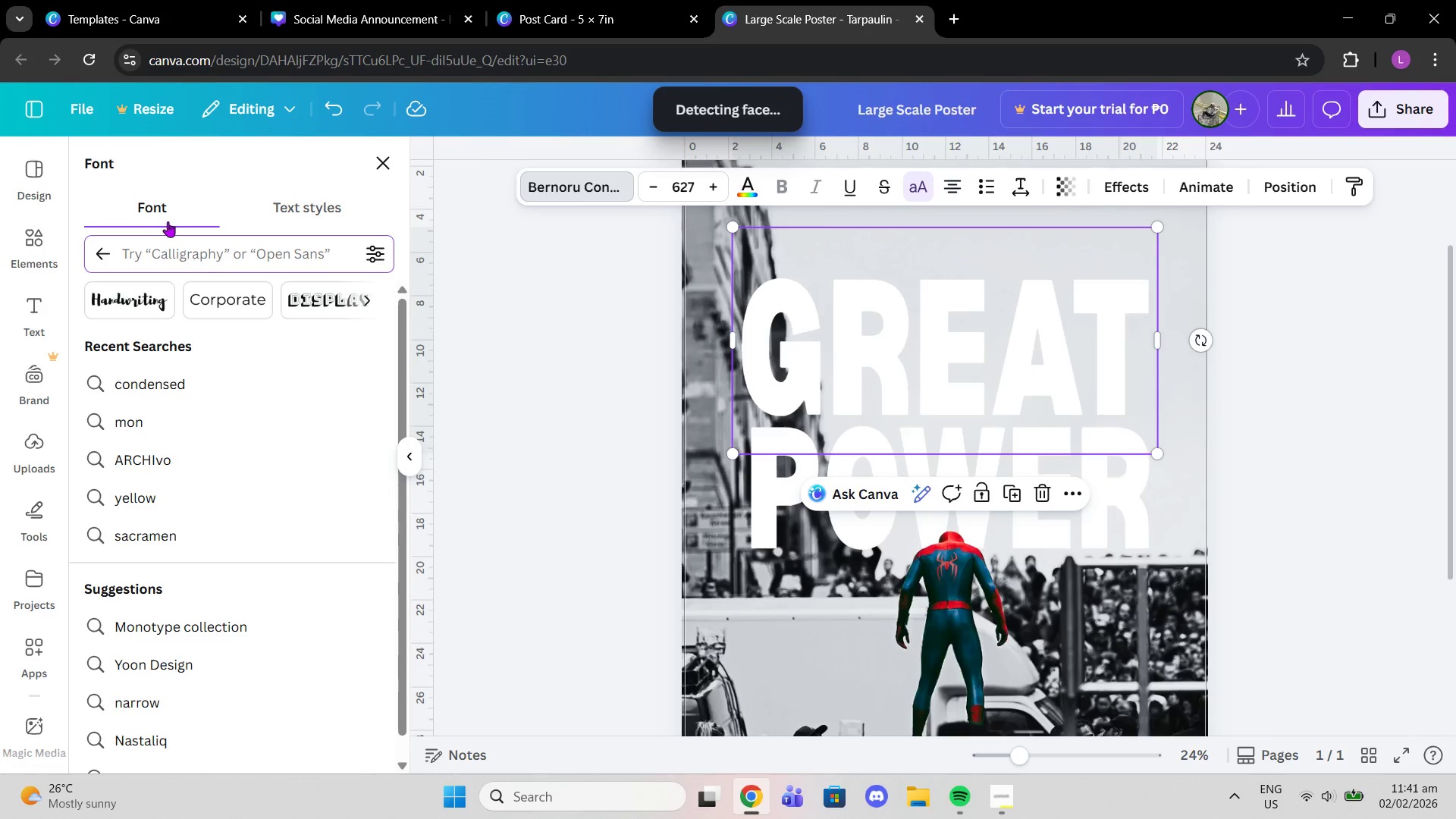 
left_click([150, 215])
 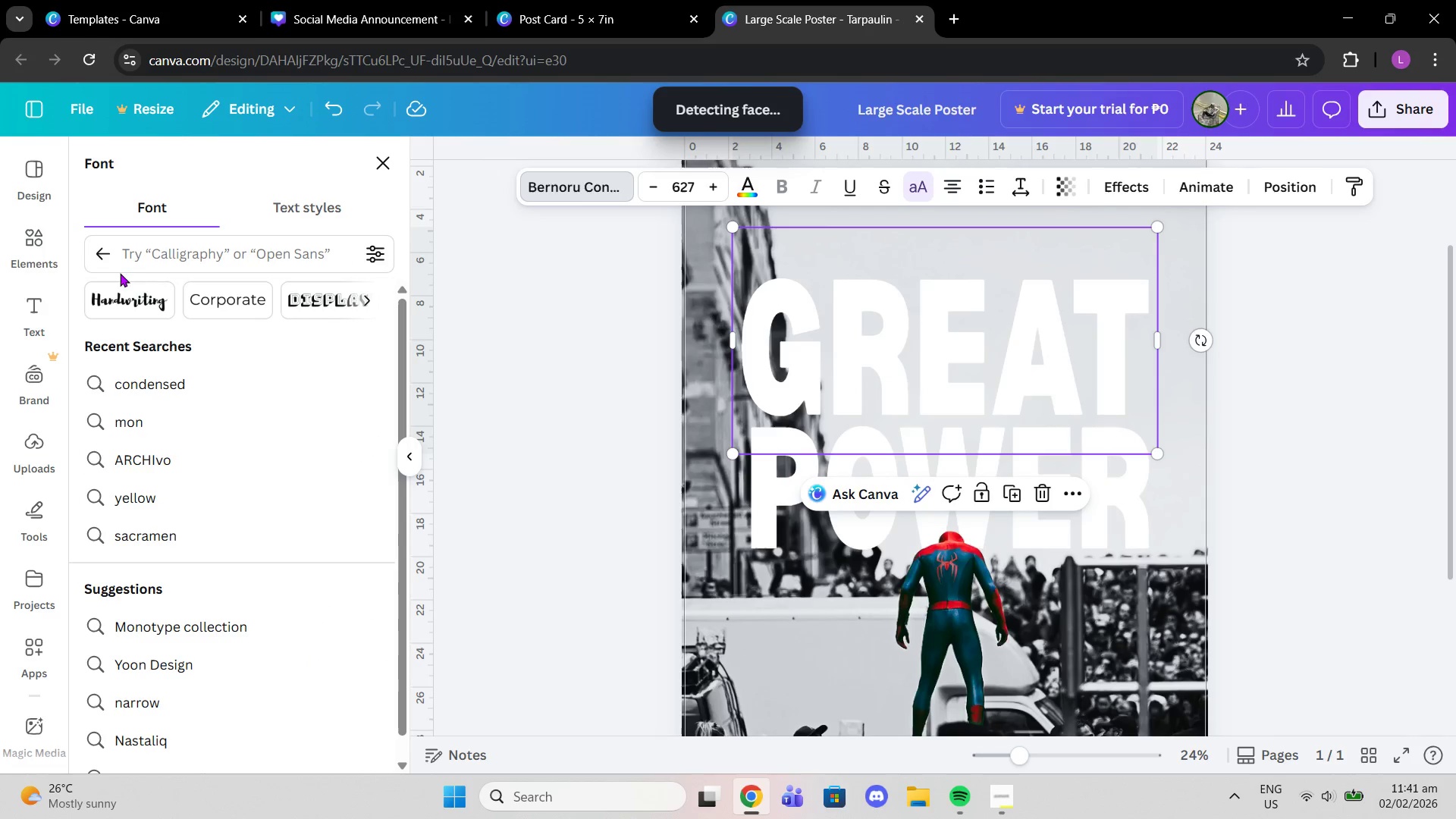 
left_click([100, 258])
 